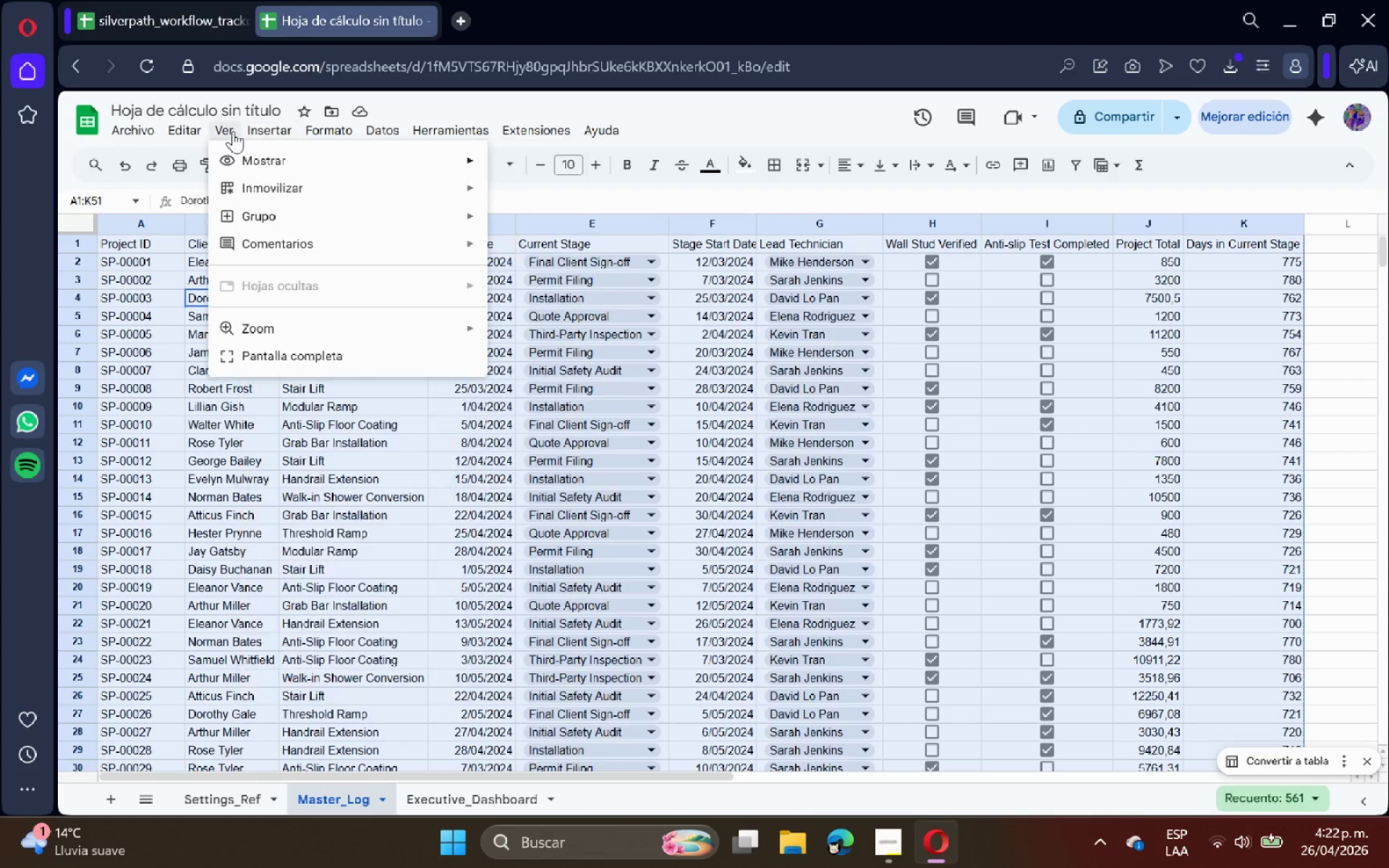 
left_click([329, 348])
 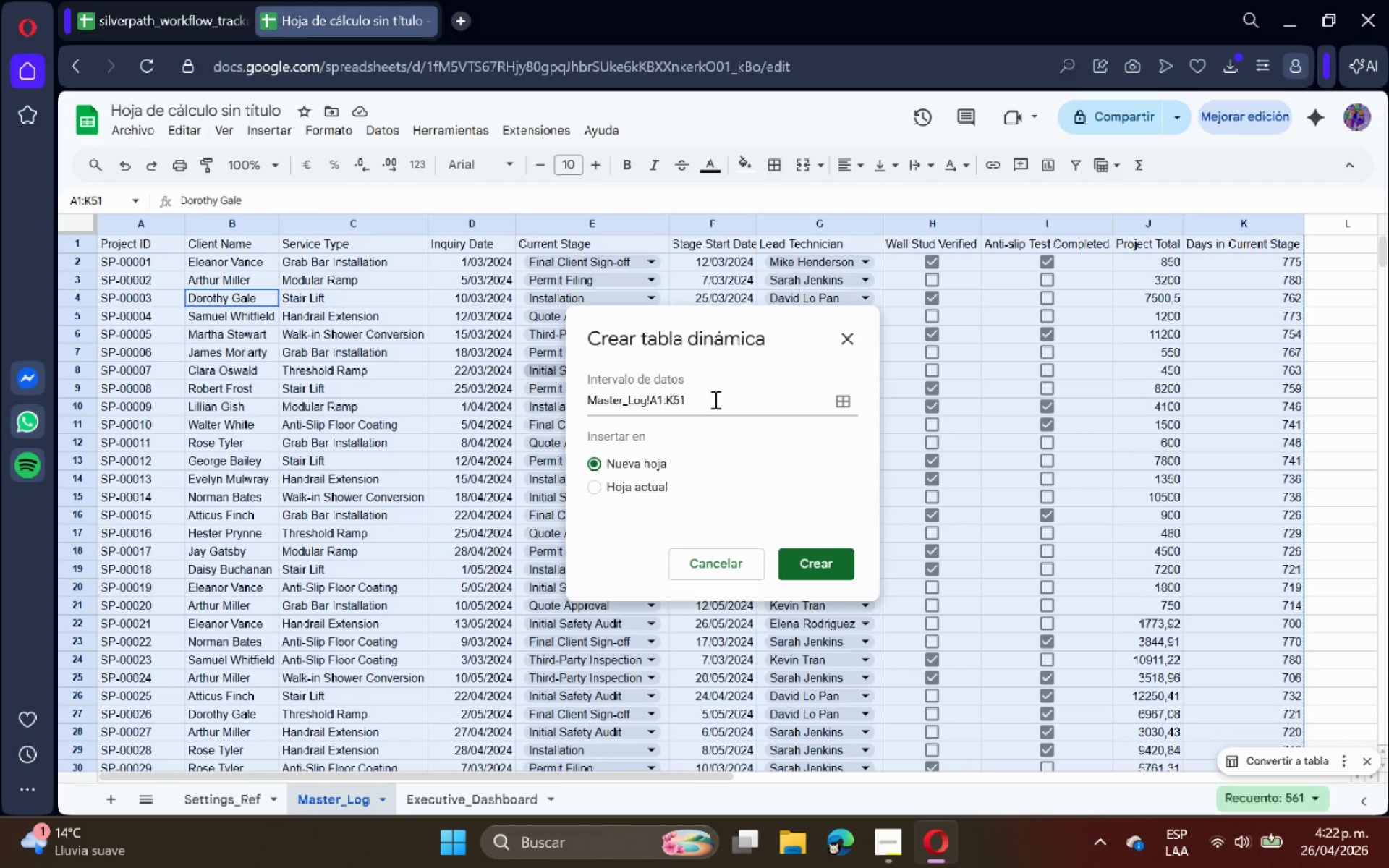 
left_click([666, 492])
 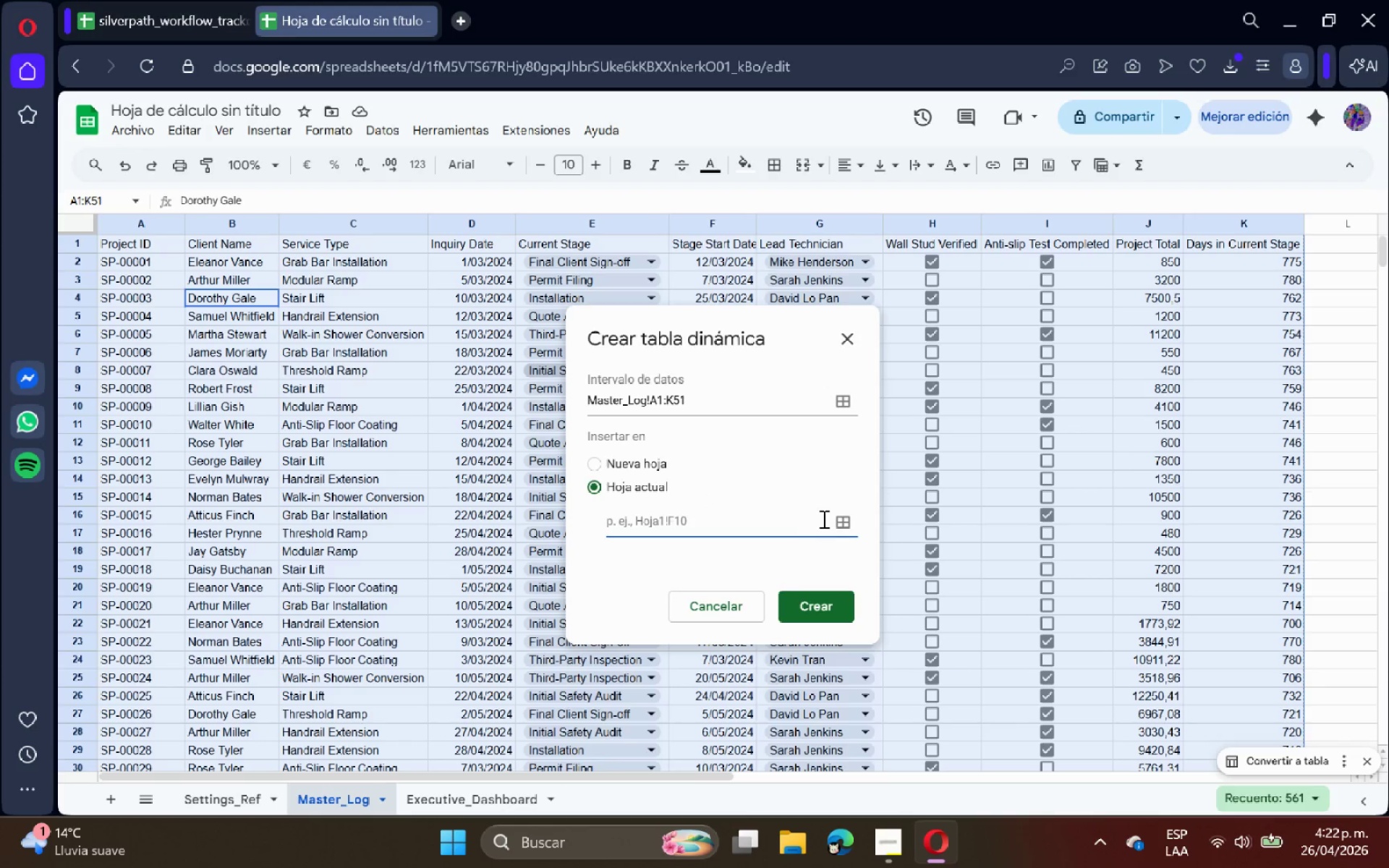 
left_click([836, 519])
 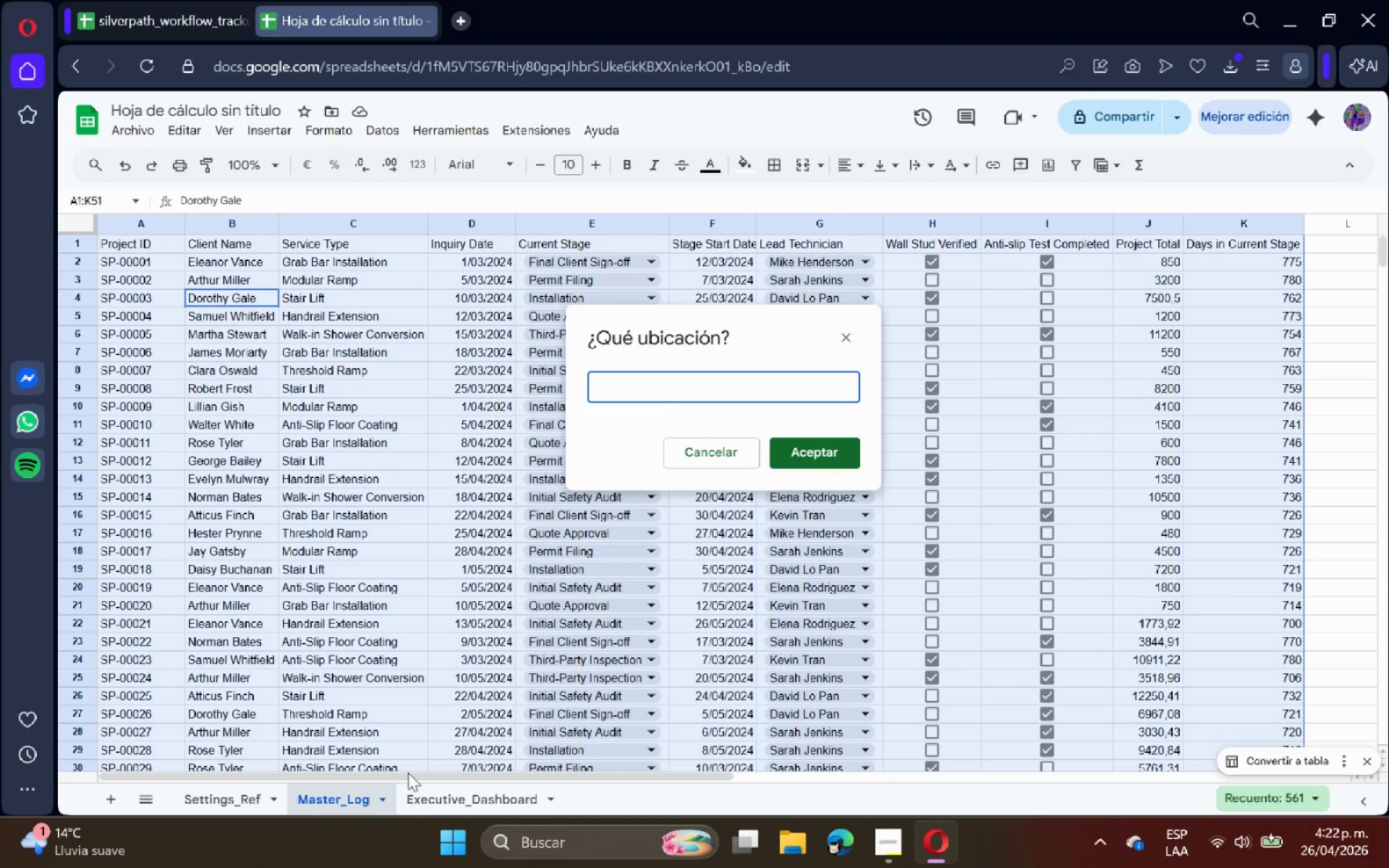 
left_click([424, 793])
 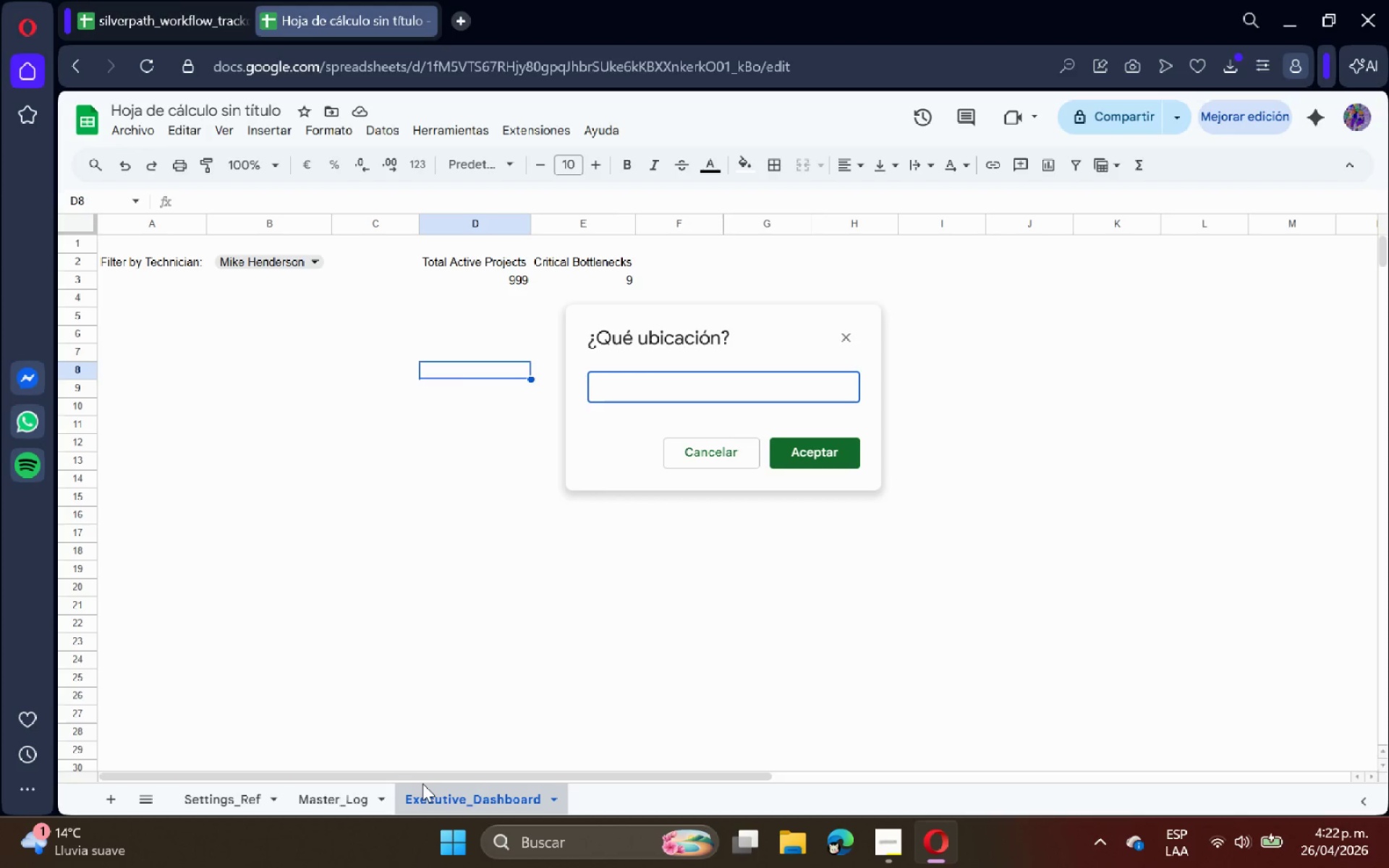 
wait(16.83)
 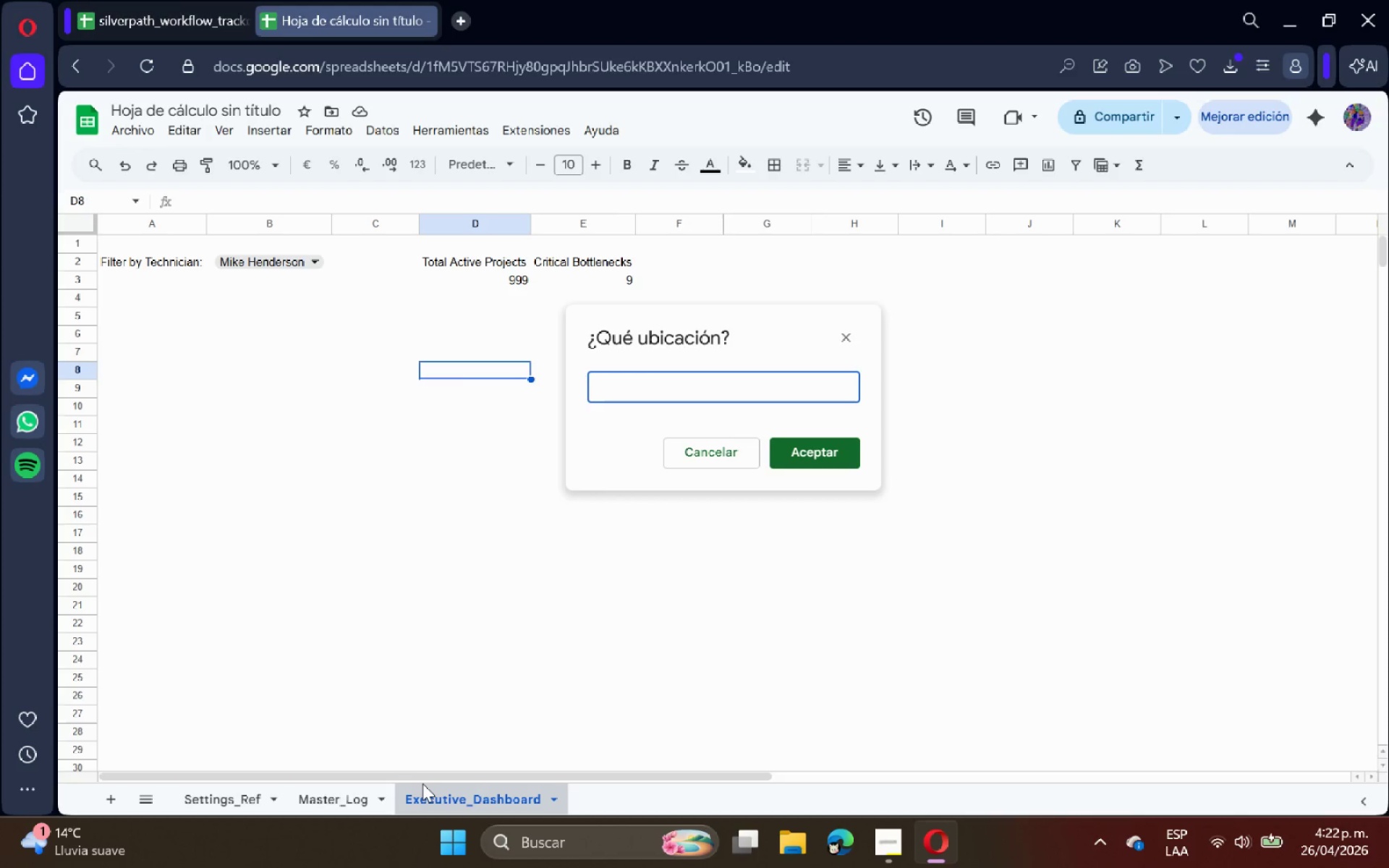 
left_click([147, 336])
 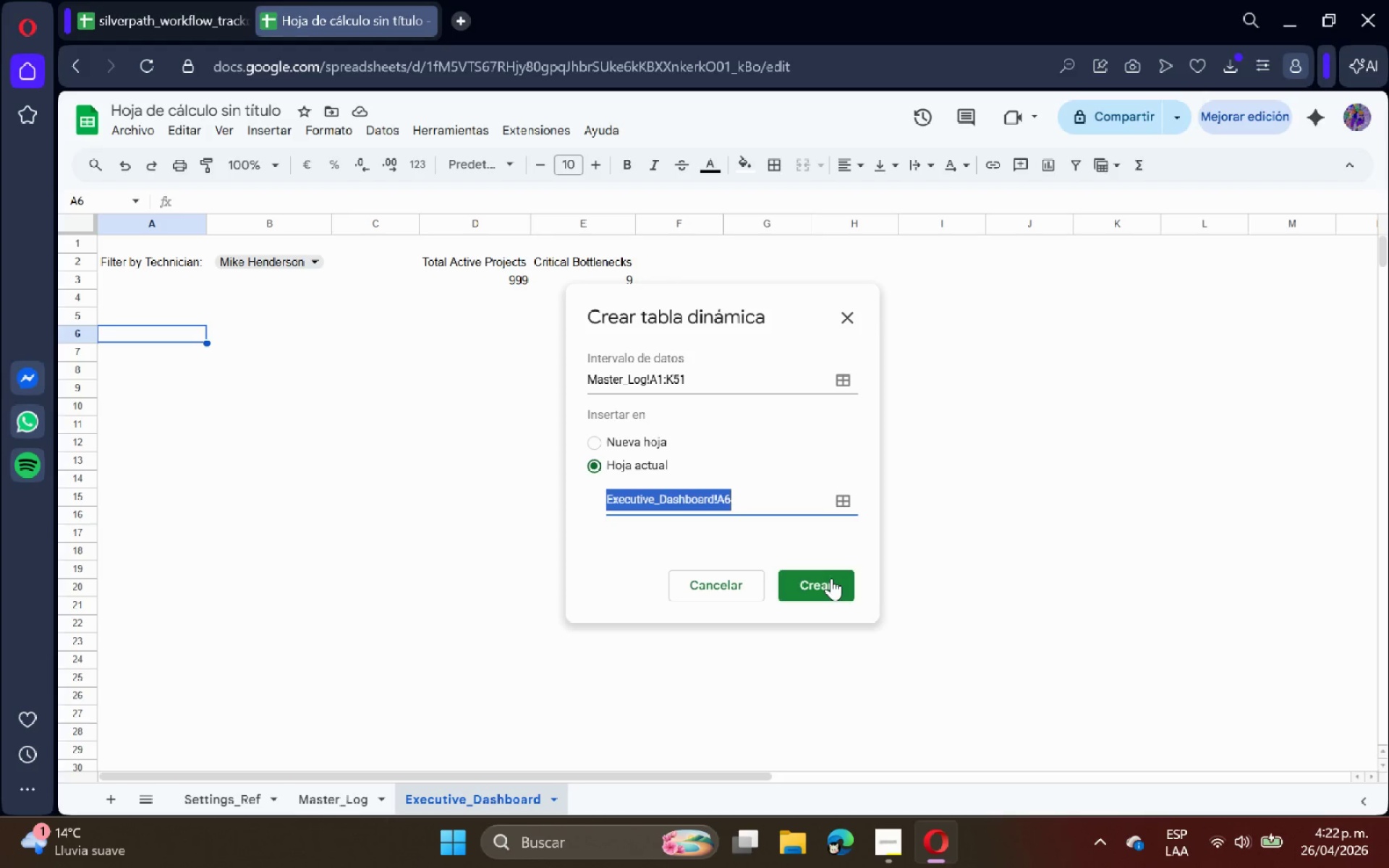 
wait(16.78)
 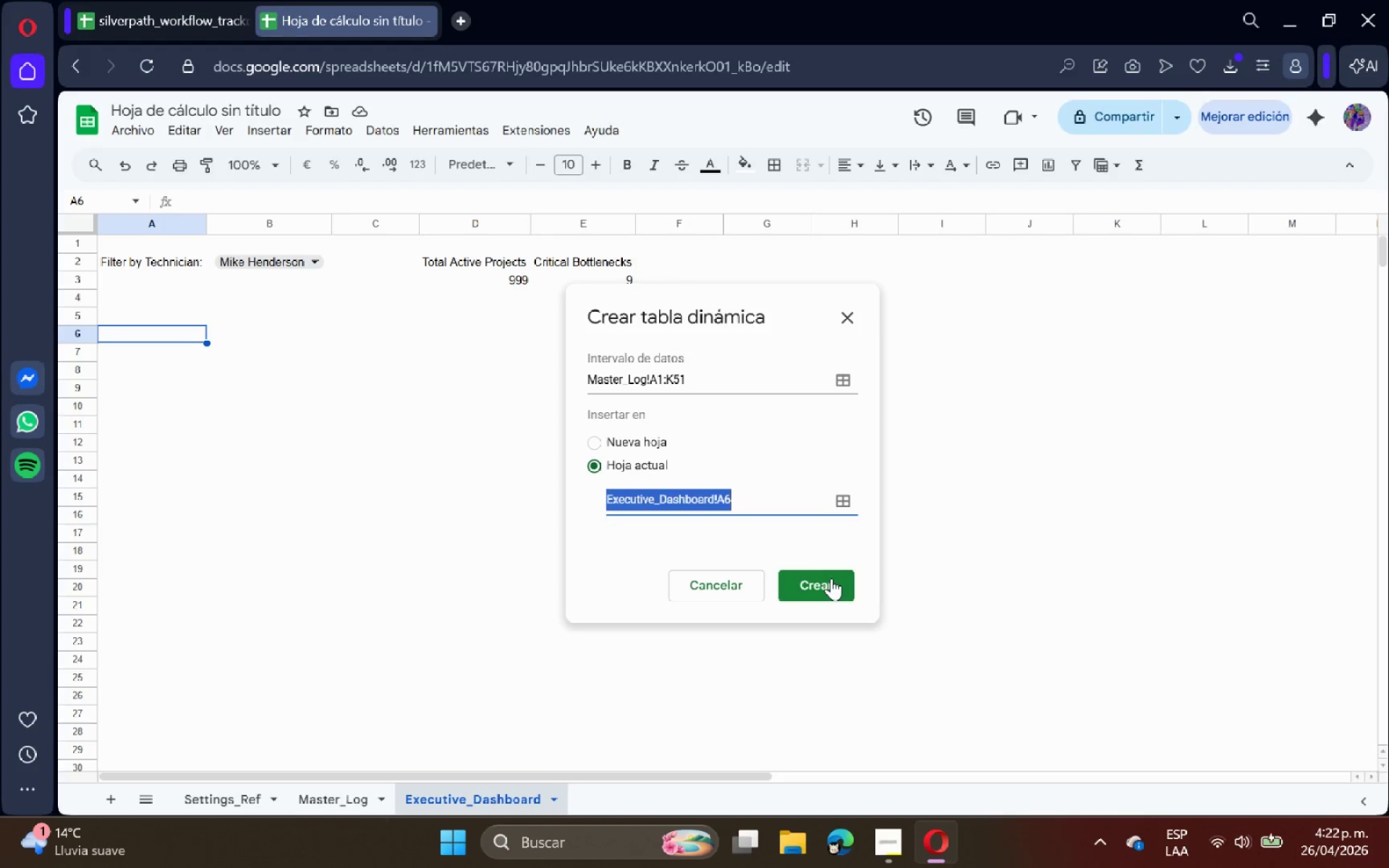 
left_click([828, 579])
 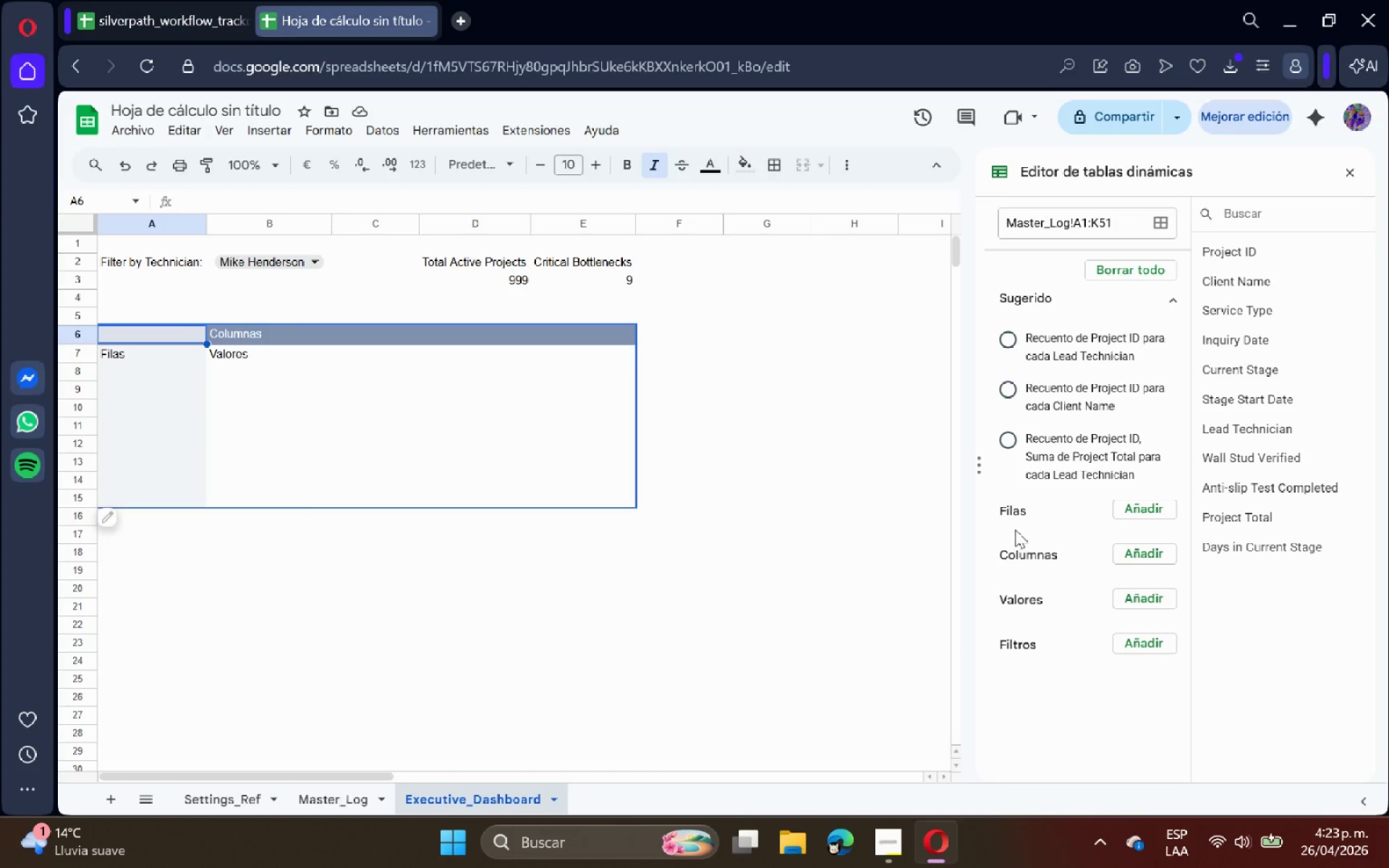 
wait(7.28)
 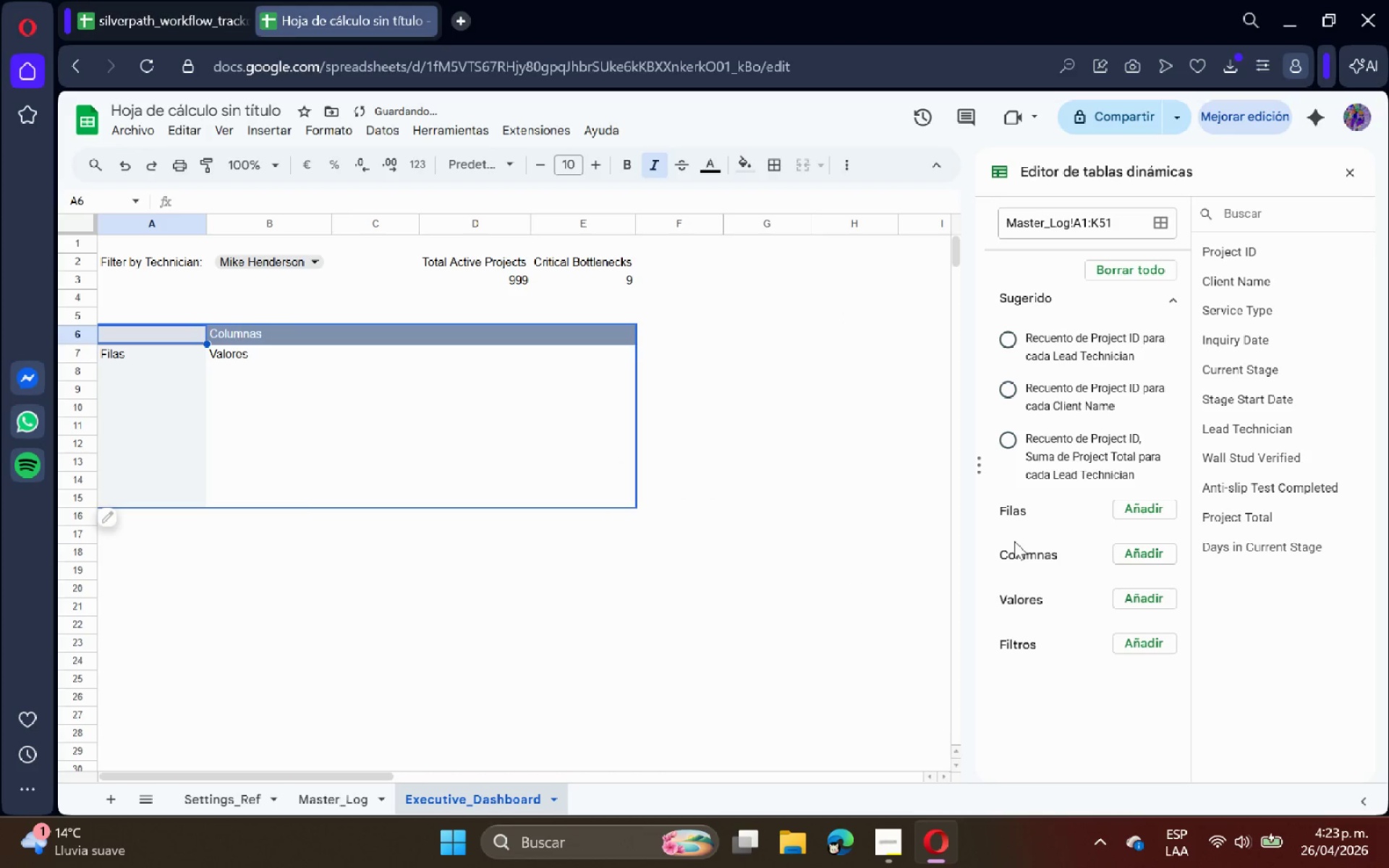 
left_click_drag(start_coordinate=[1249, 380], to_coordinate=[1072, 537])
 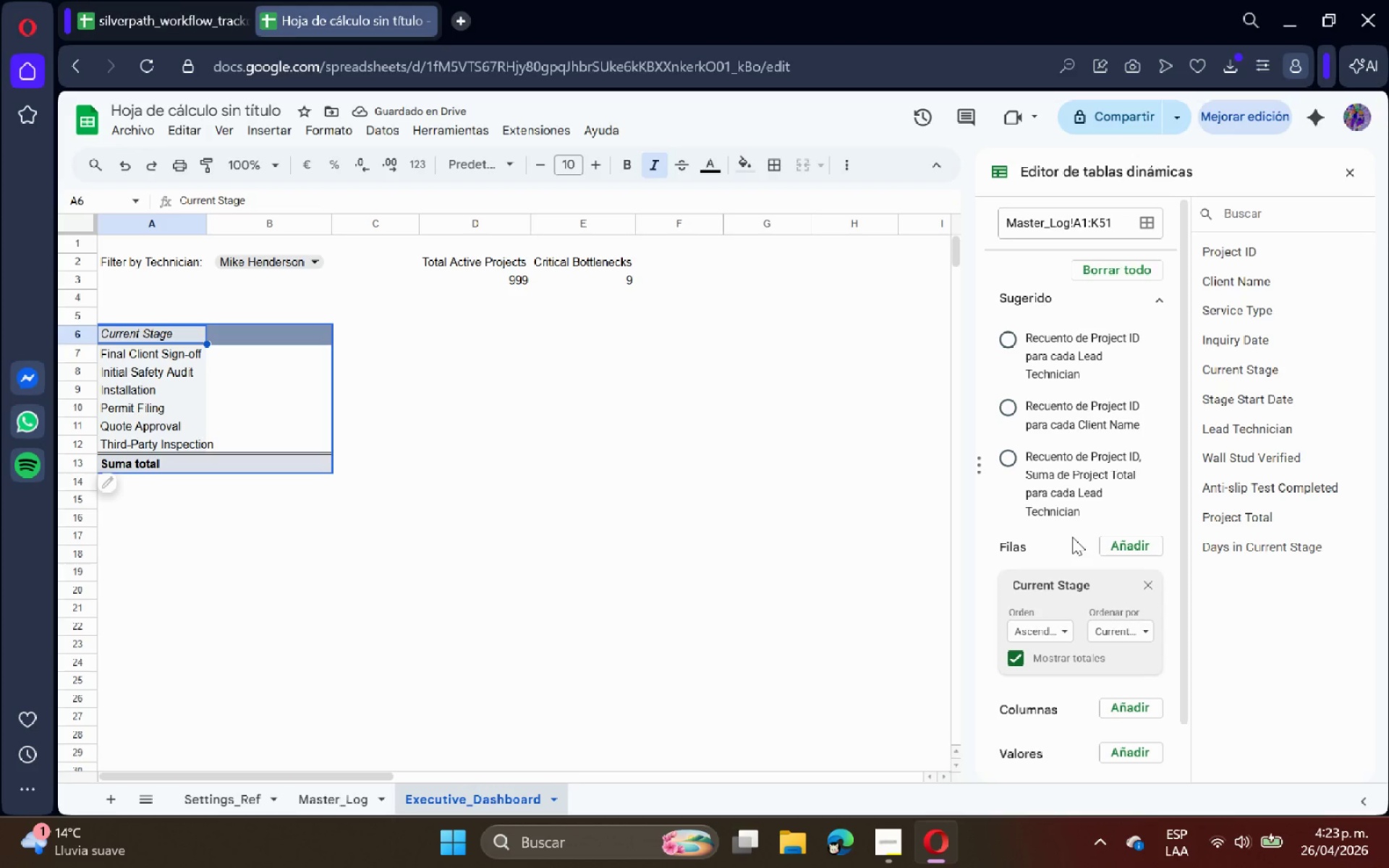 
scroll: coordinate [1089, 529], scroll_direction: down, amount: 2.0
 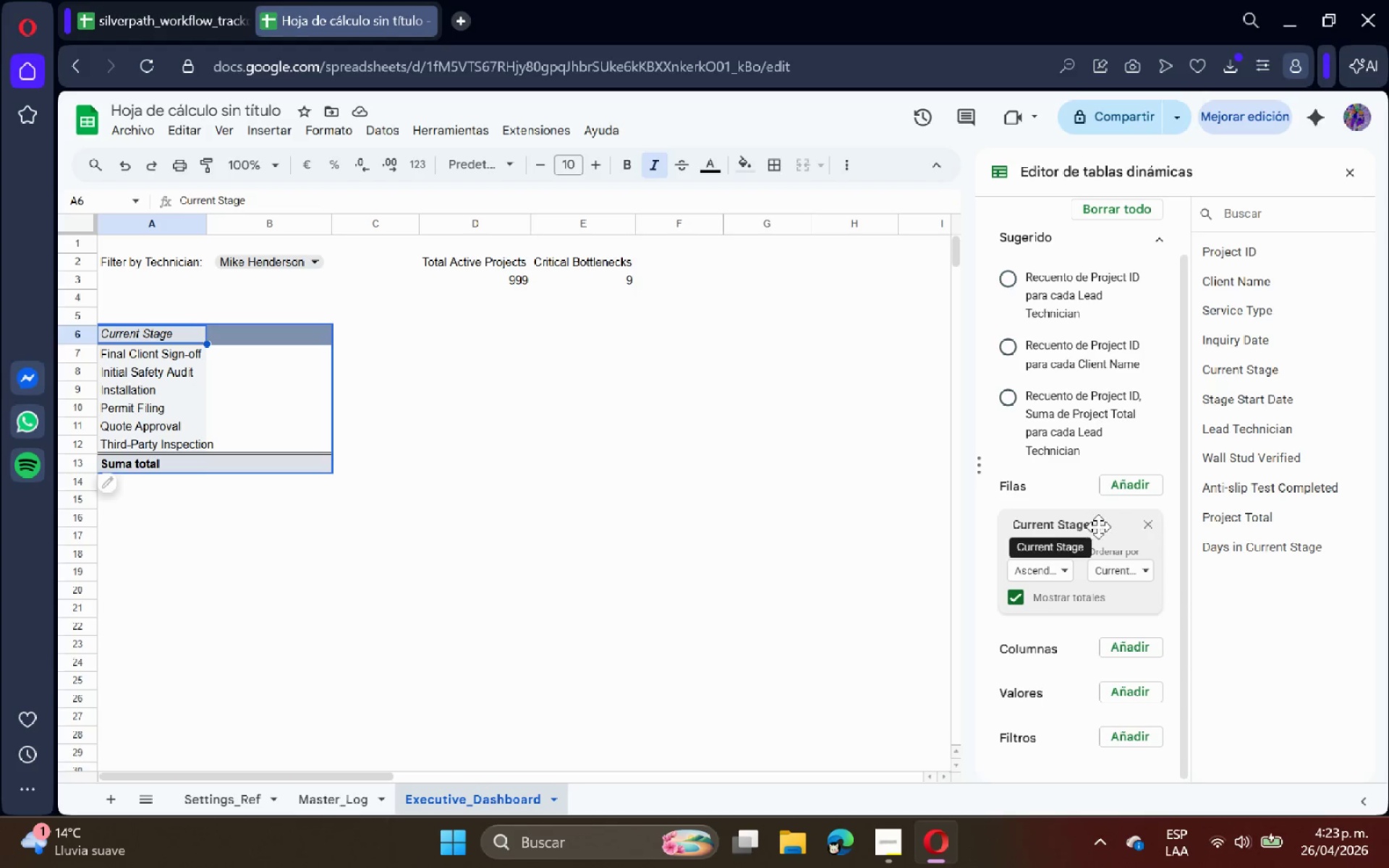 
wait(5.37)
 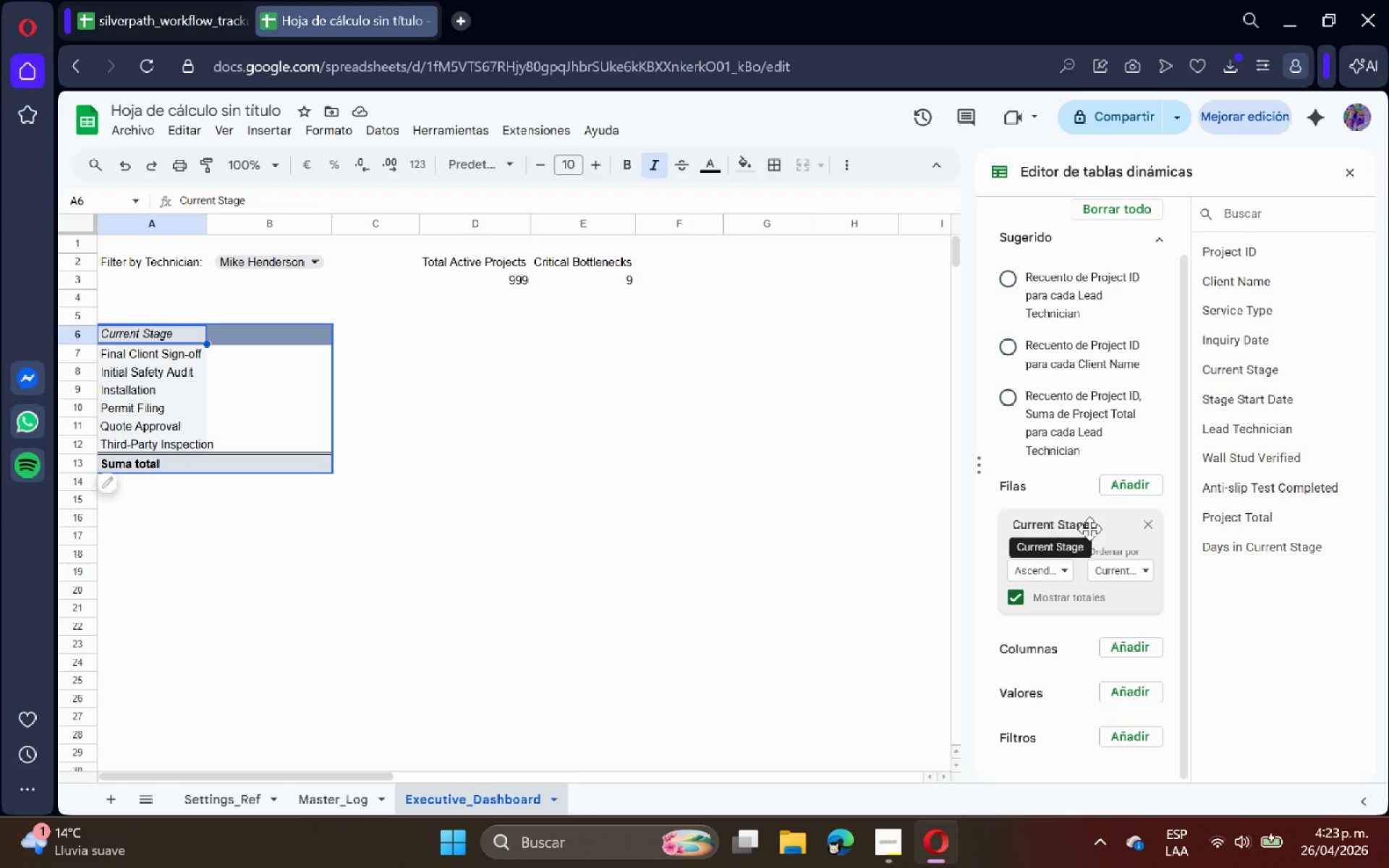 
left_click_drag(start_coordinate=[1244, 253], to_coordinate=[1075, 750])
 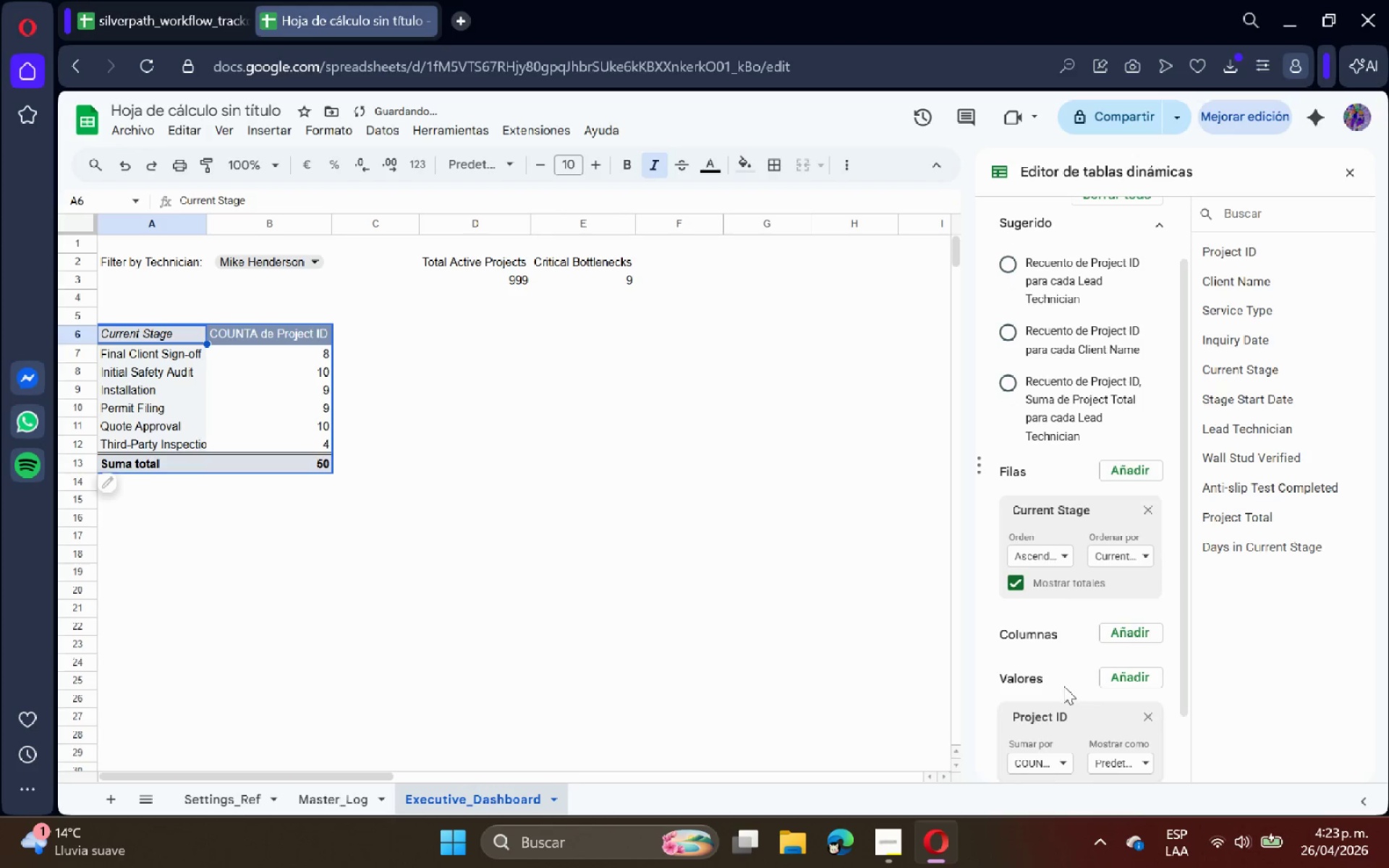 
scroll: coordinate [1063, 681], scroll_direction: down, amount: 3.0
 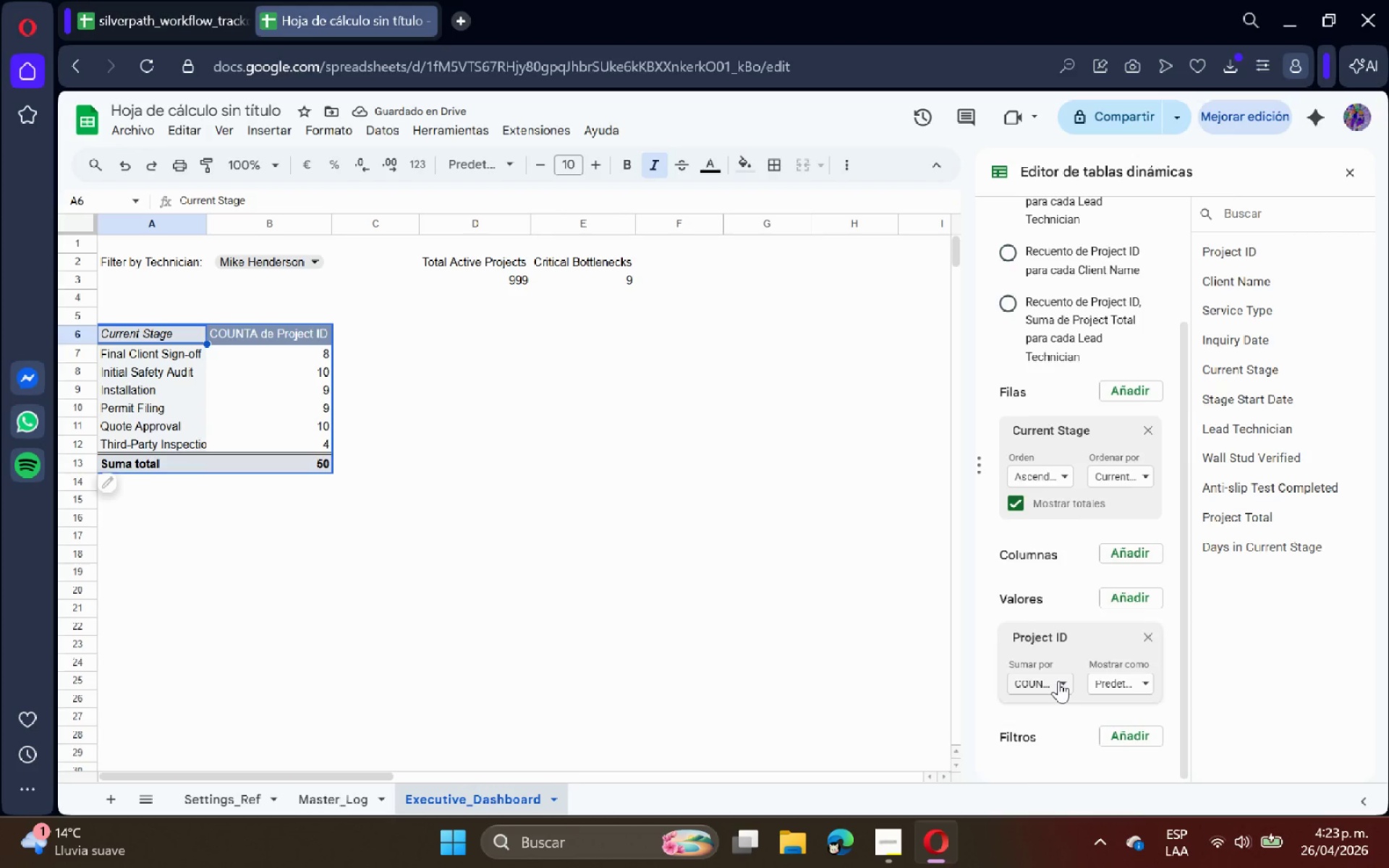 
left_click([1058, 681])
 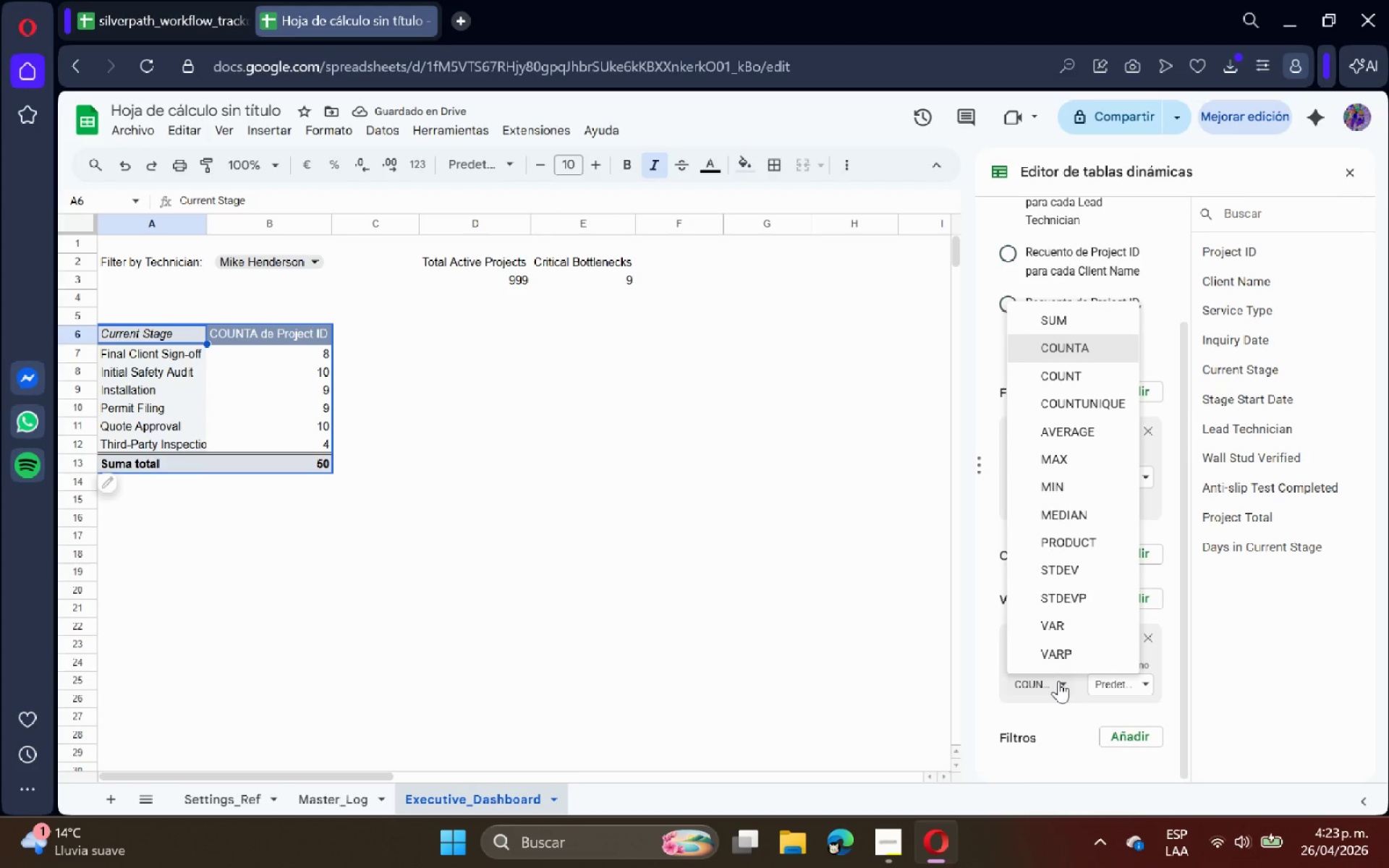 
left_click([1058, 681])
 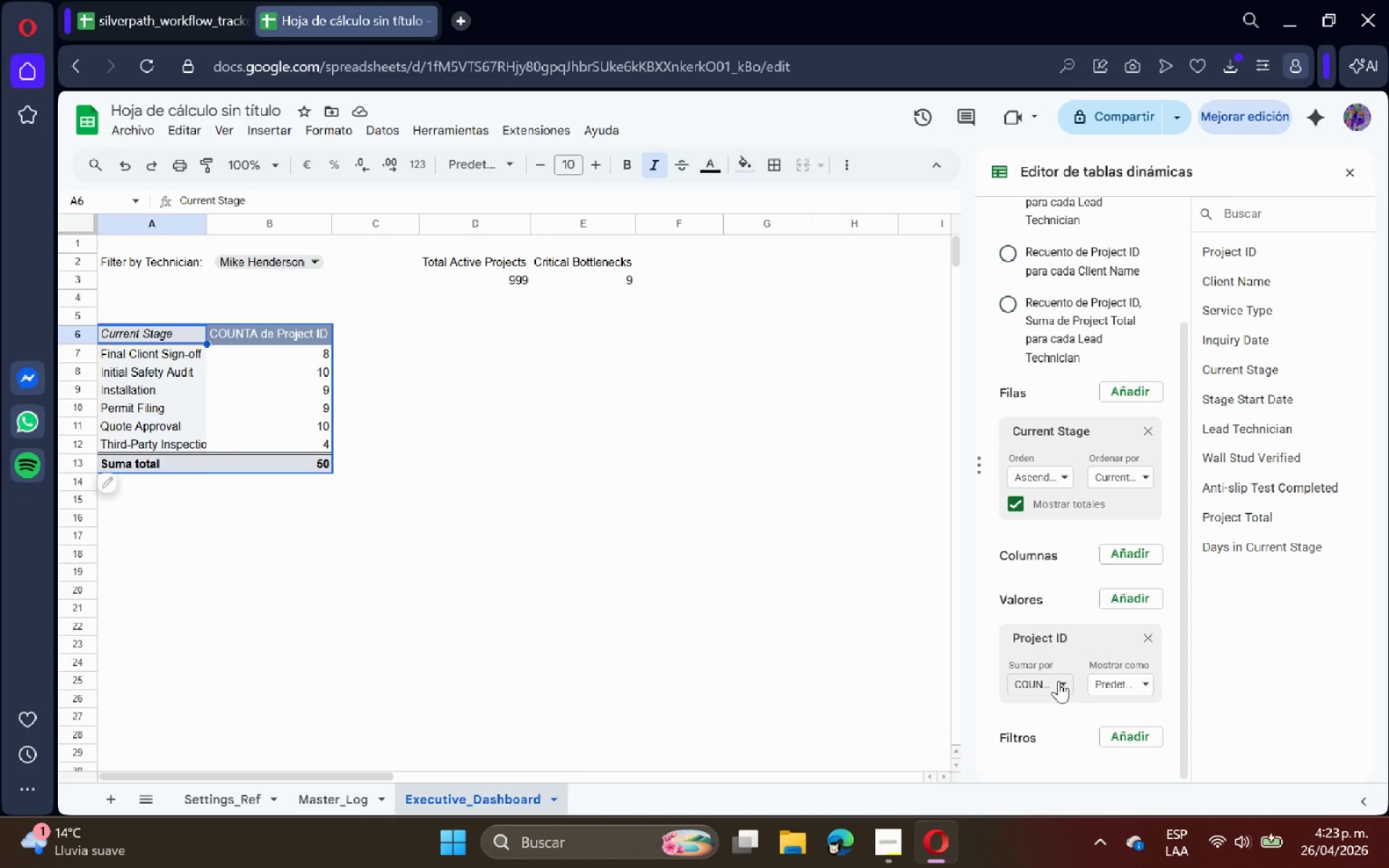 
wait(22.72)
 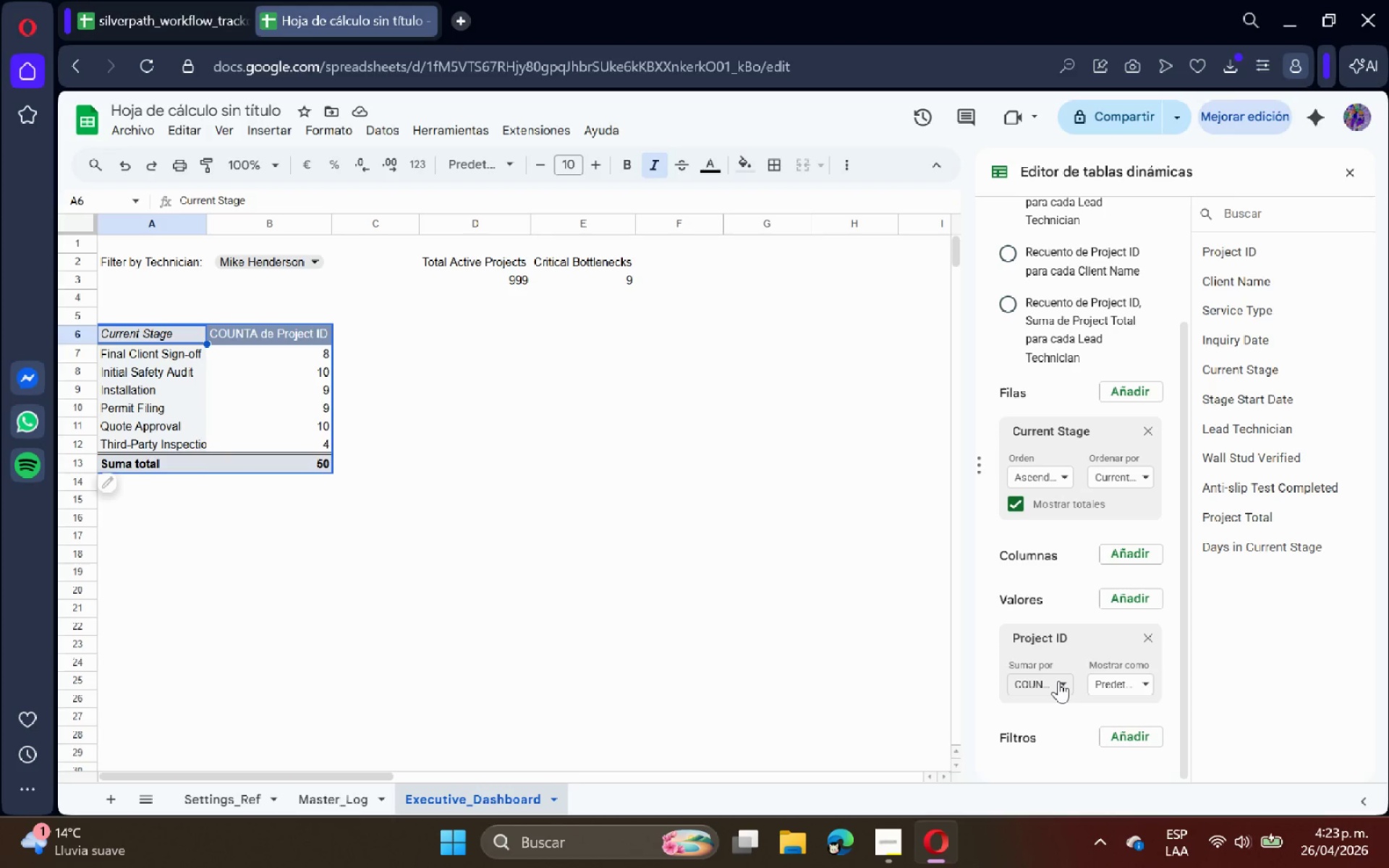 
double_click([556, 398])
 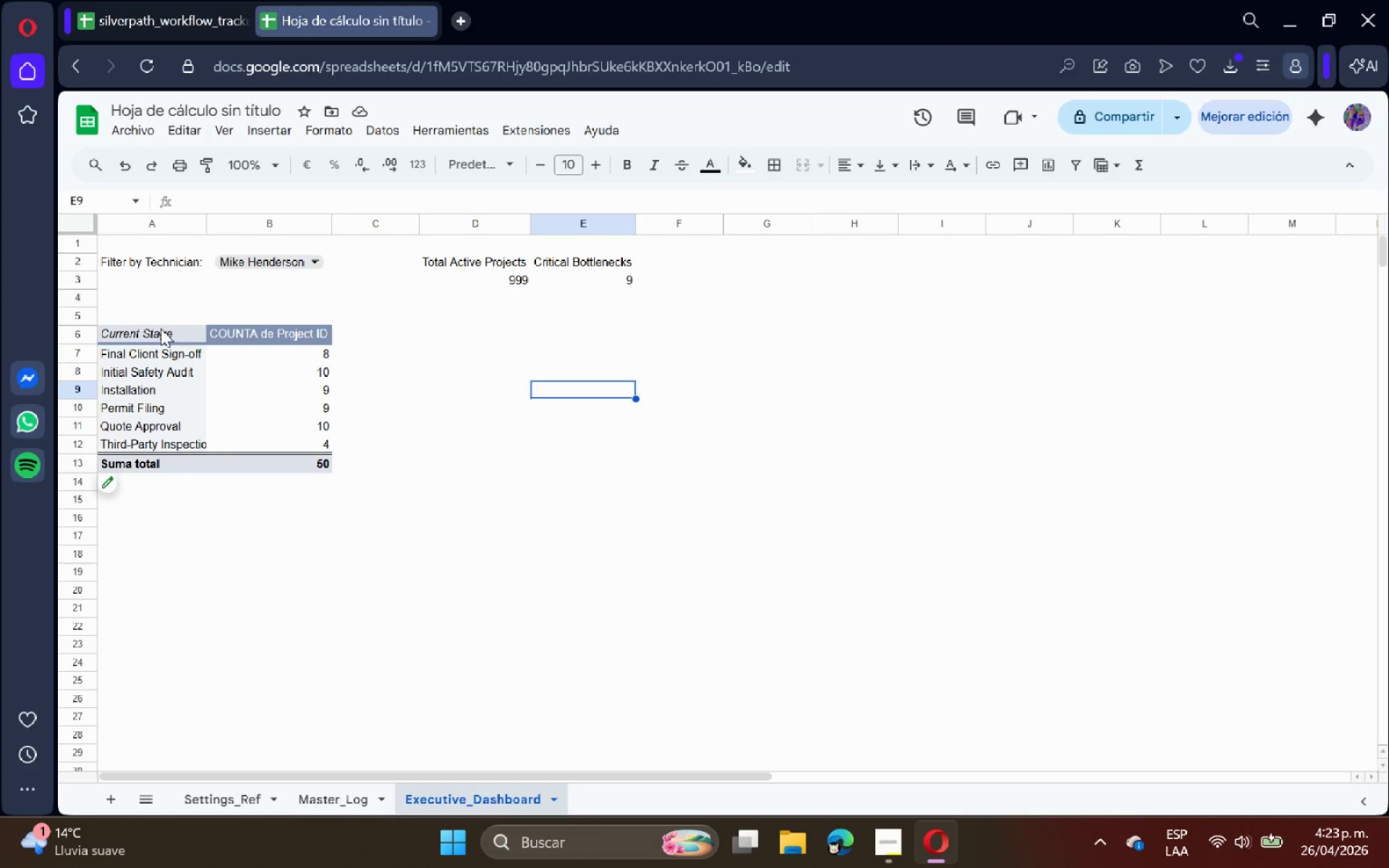 
left_click_drag(start_coordinate=[161, 328], to_coordinate=[294, 459])
 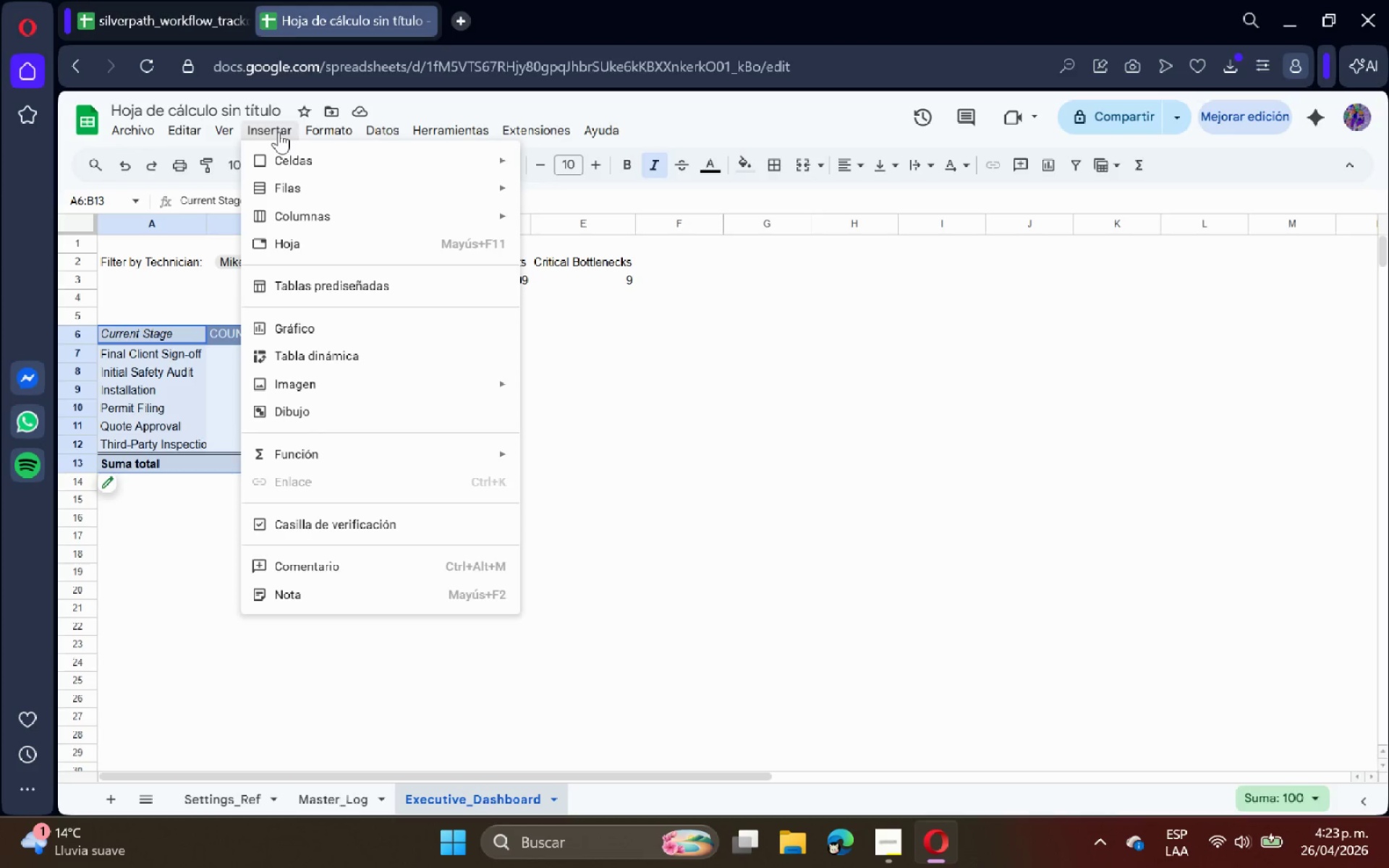 
left_click([329, 319])
 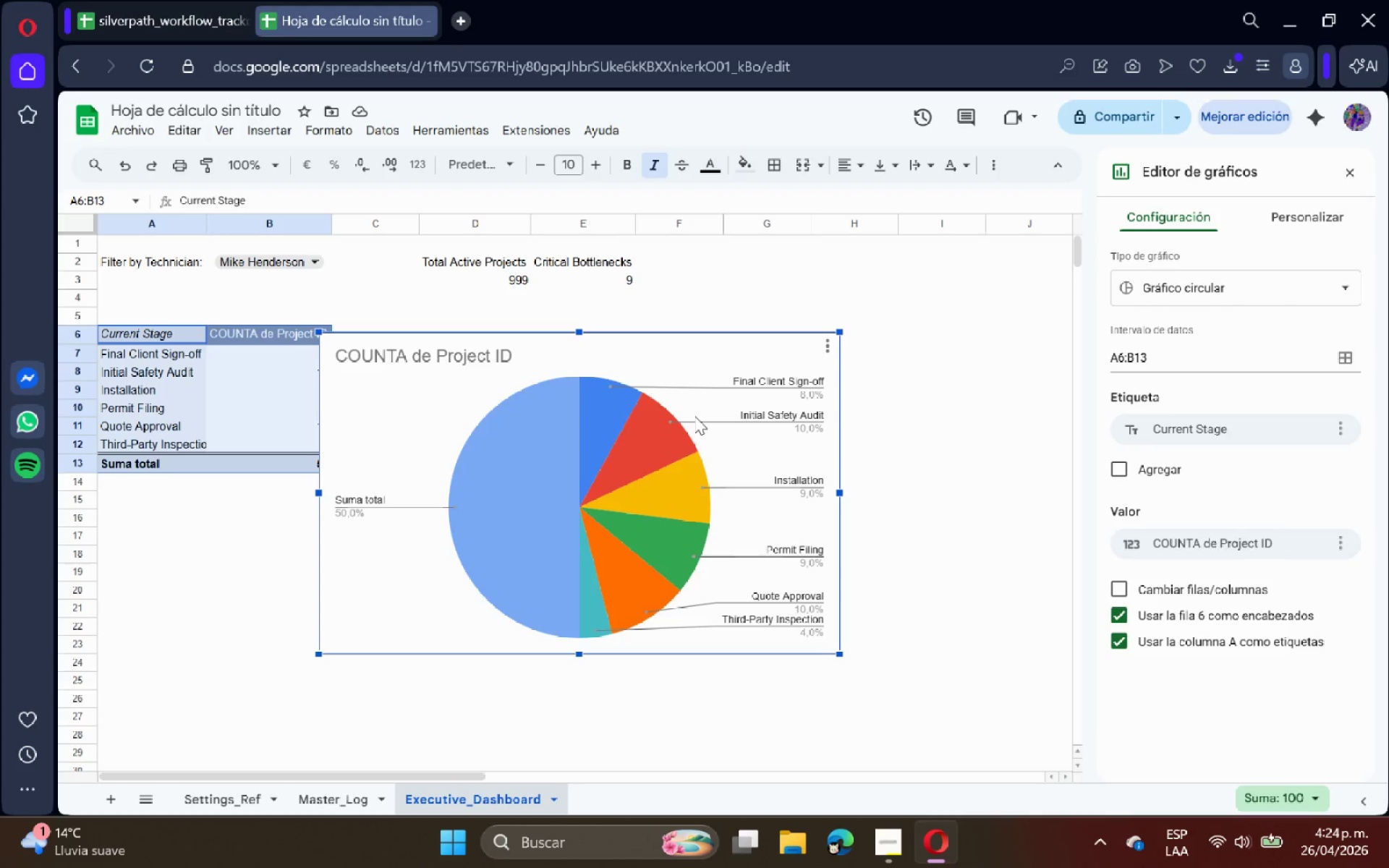 
wait(12.95)
 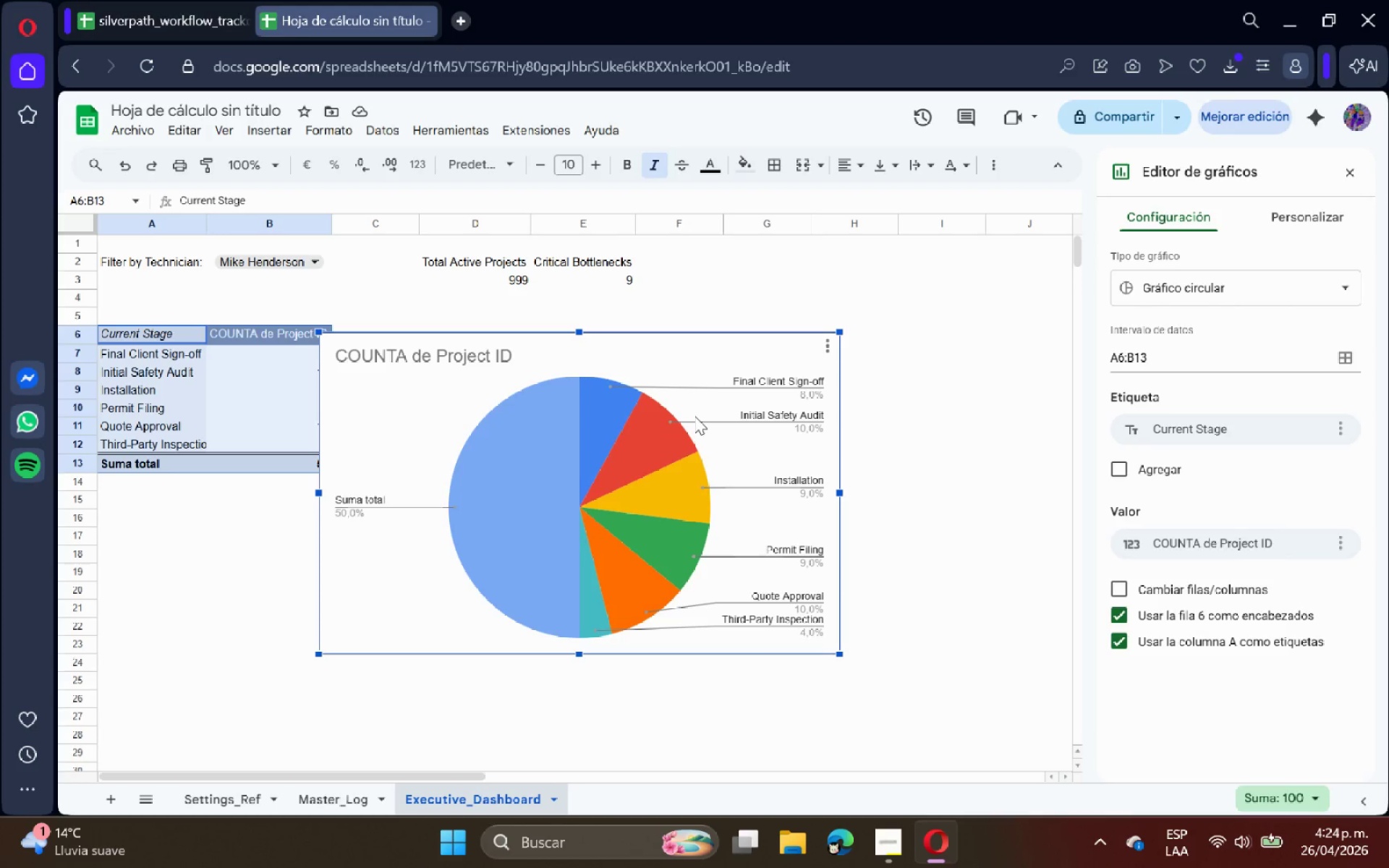 
left_click([1189, 286])
 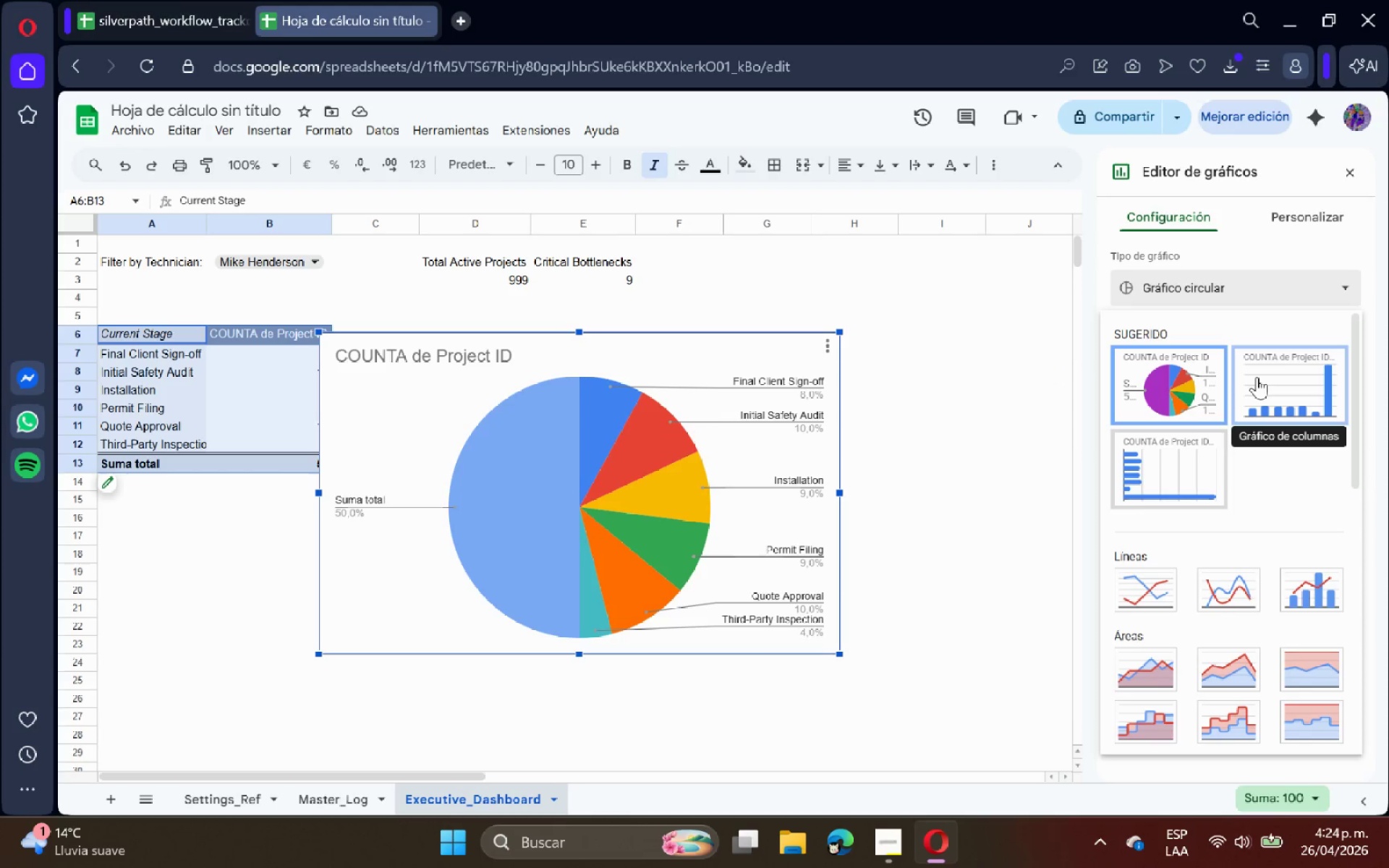 
left_click([1257, 377])
 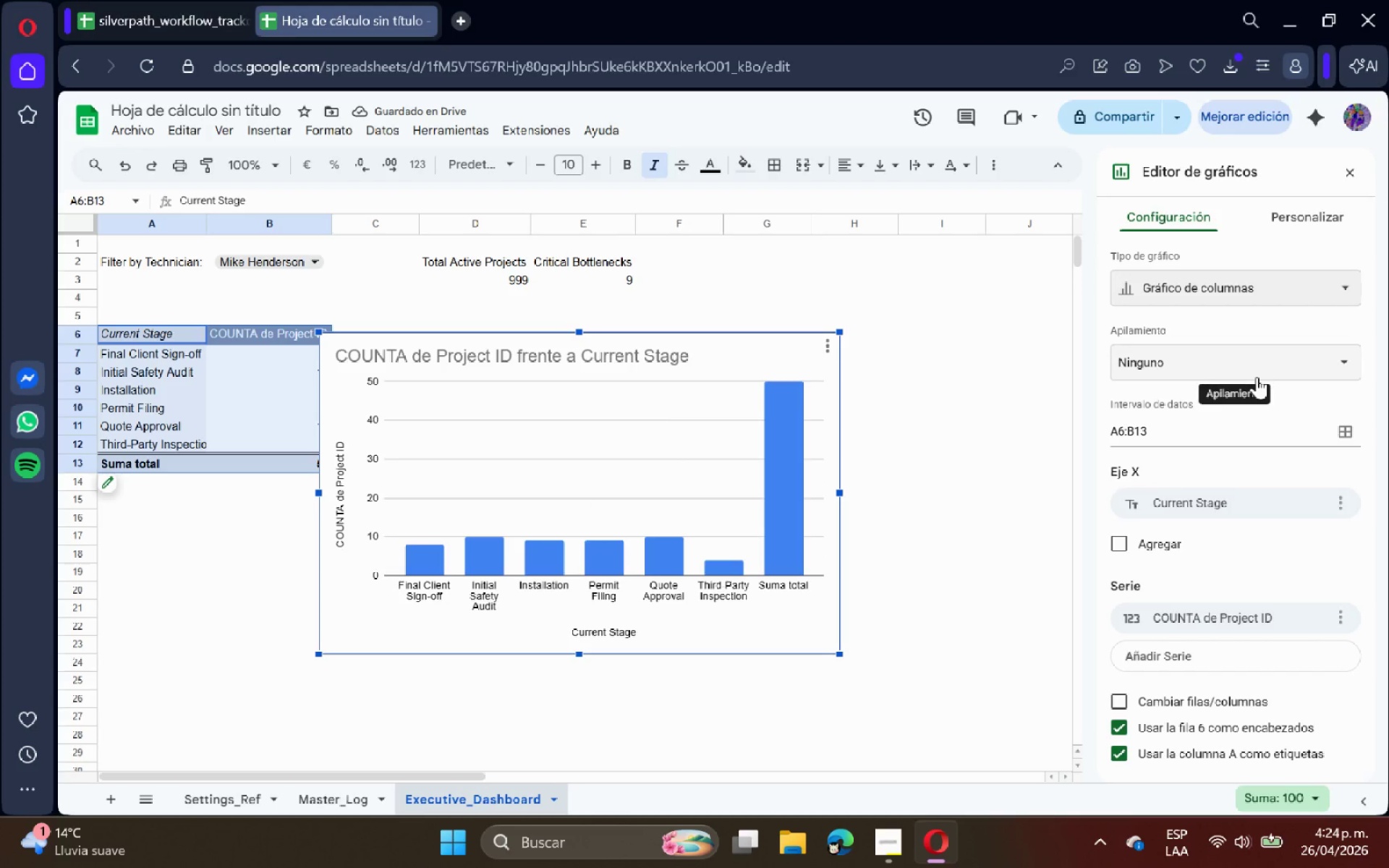 
left_click([1283, 221])
 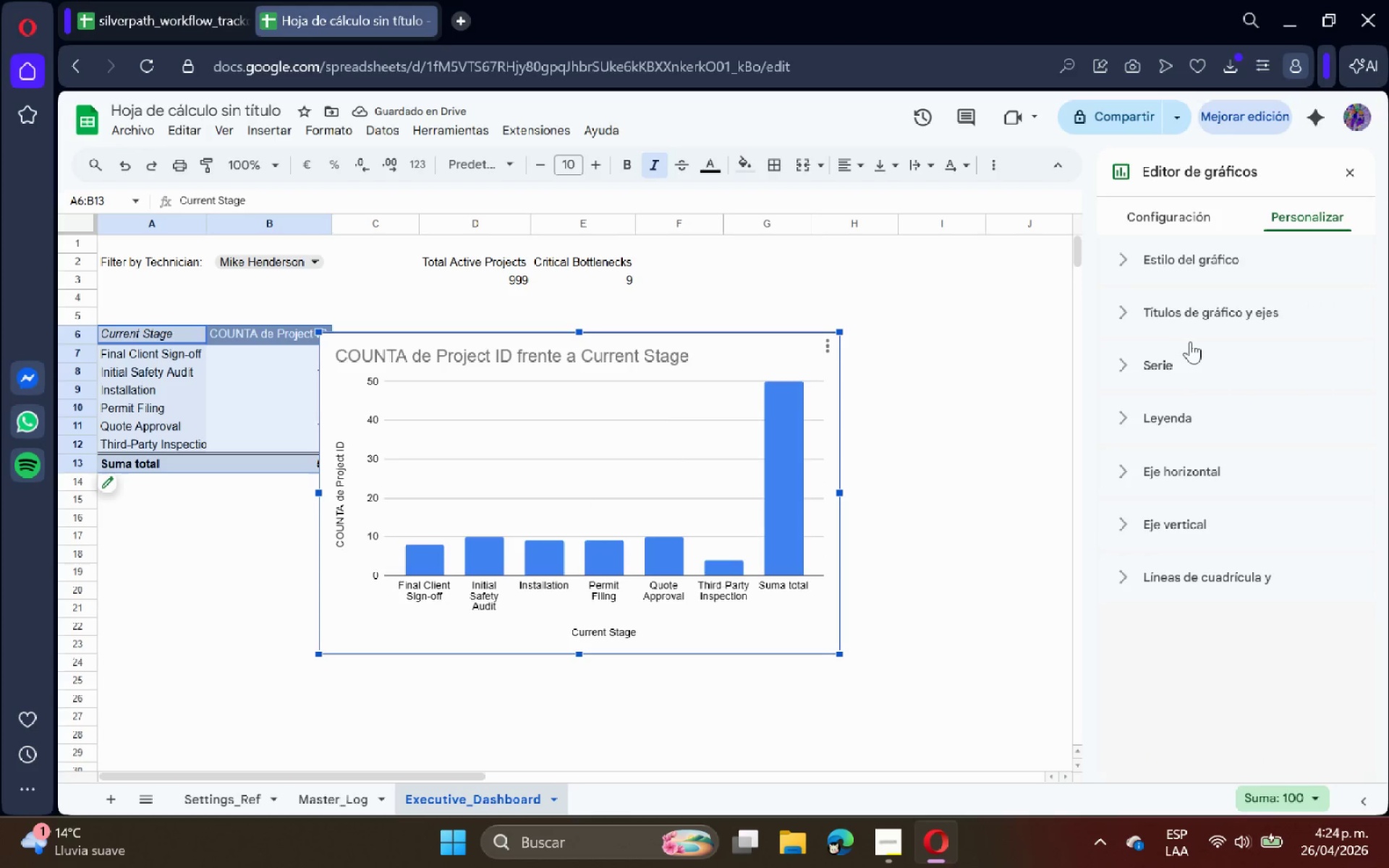 
left_click([1181, 320])
 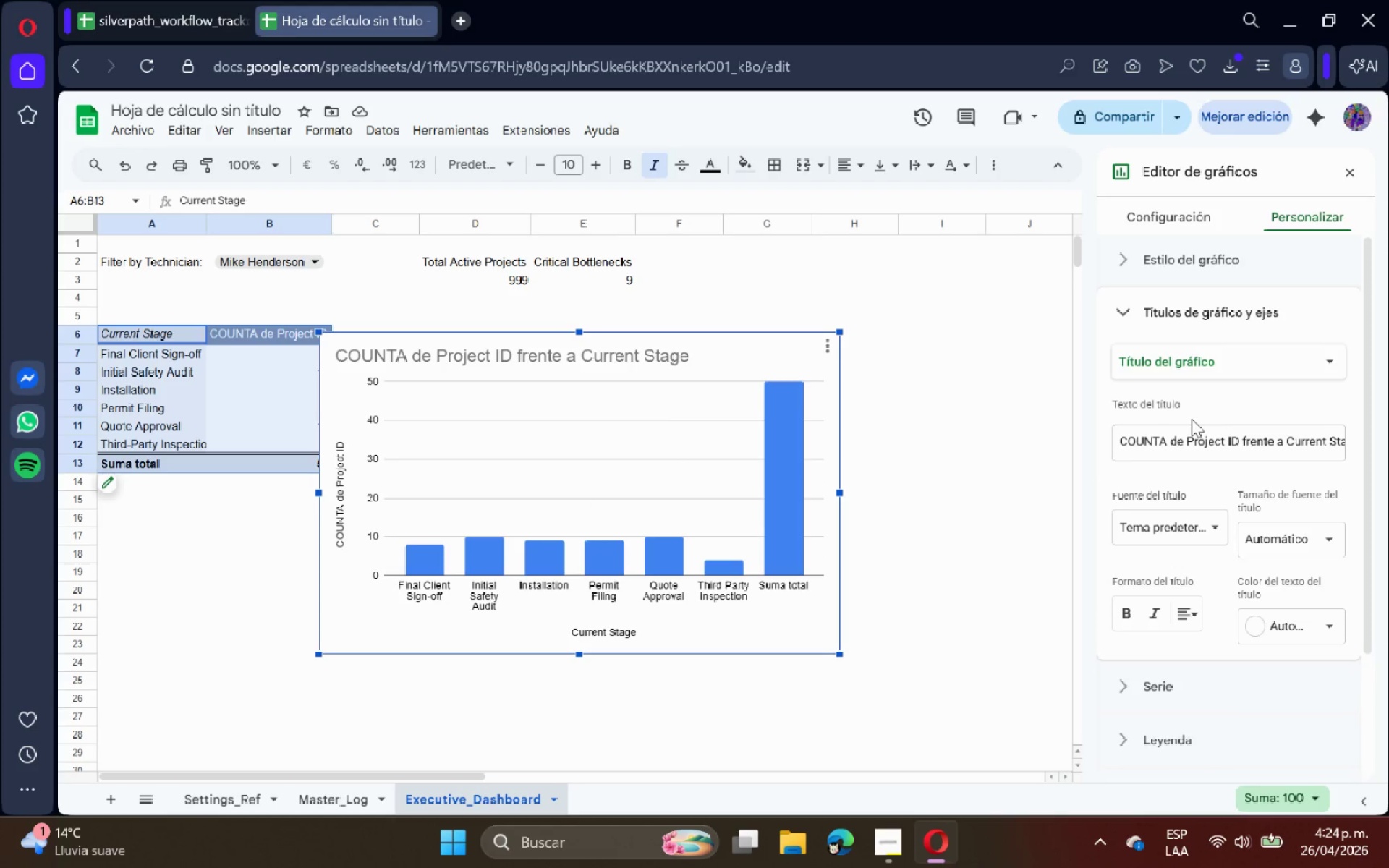 
double_click([1196, 430])
 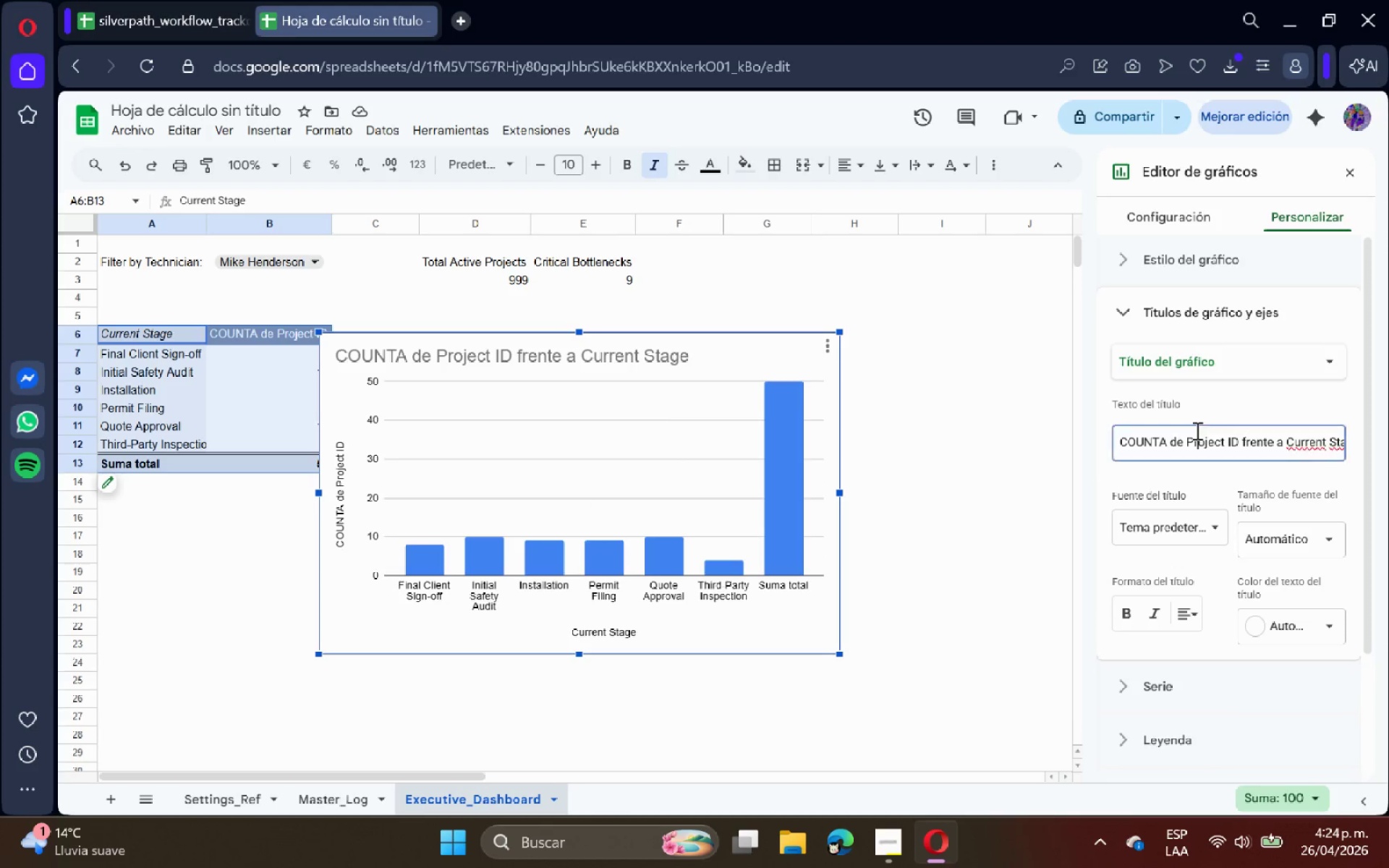 
triple_click([1196, 430])
 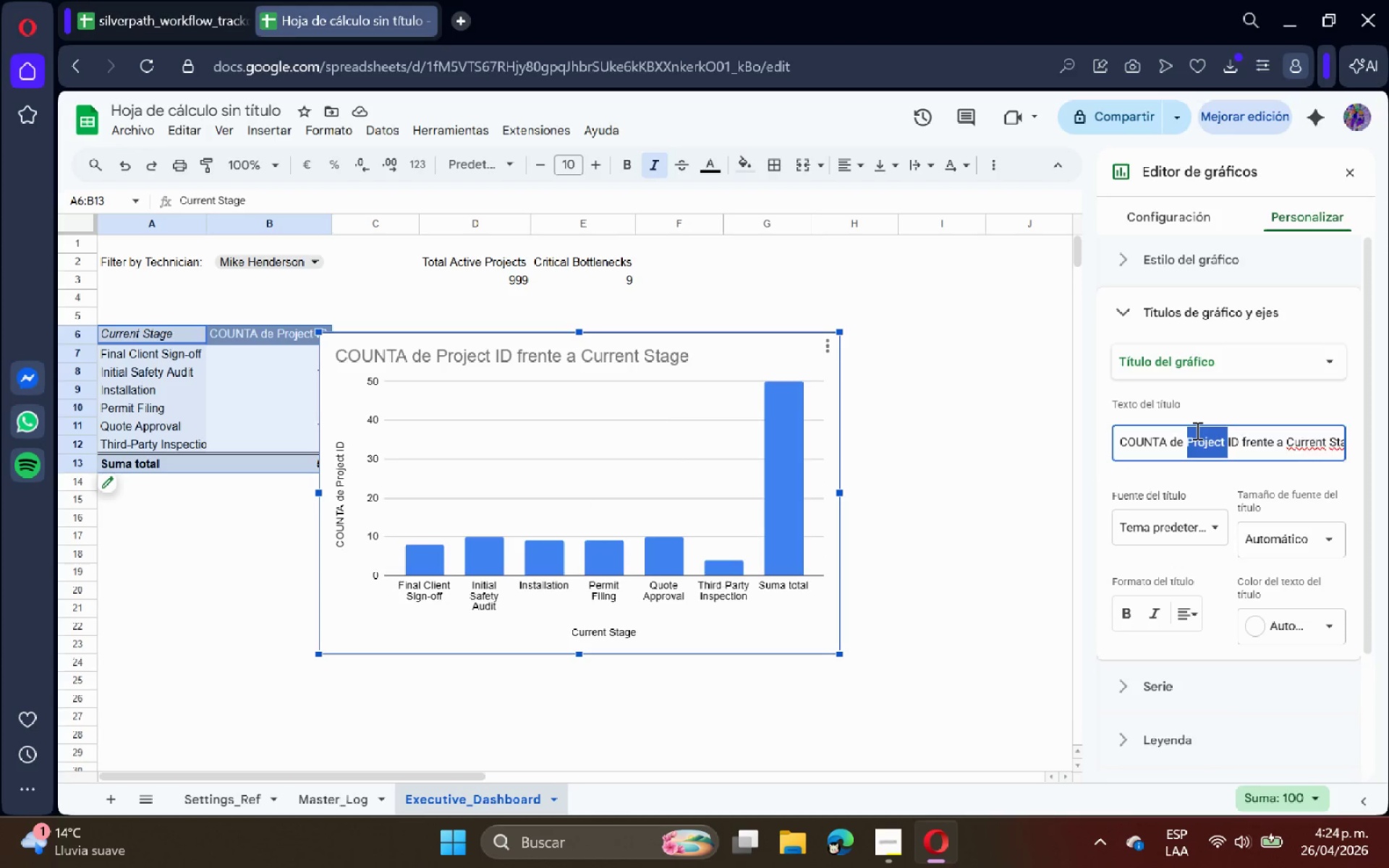 
triple_click([1196, 430])
 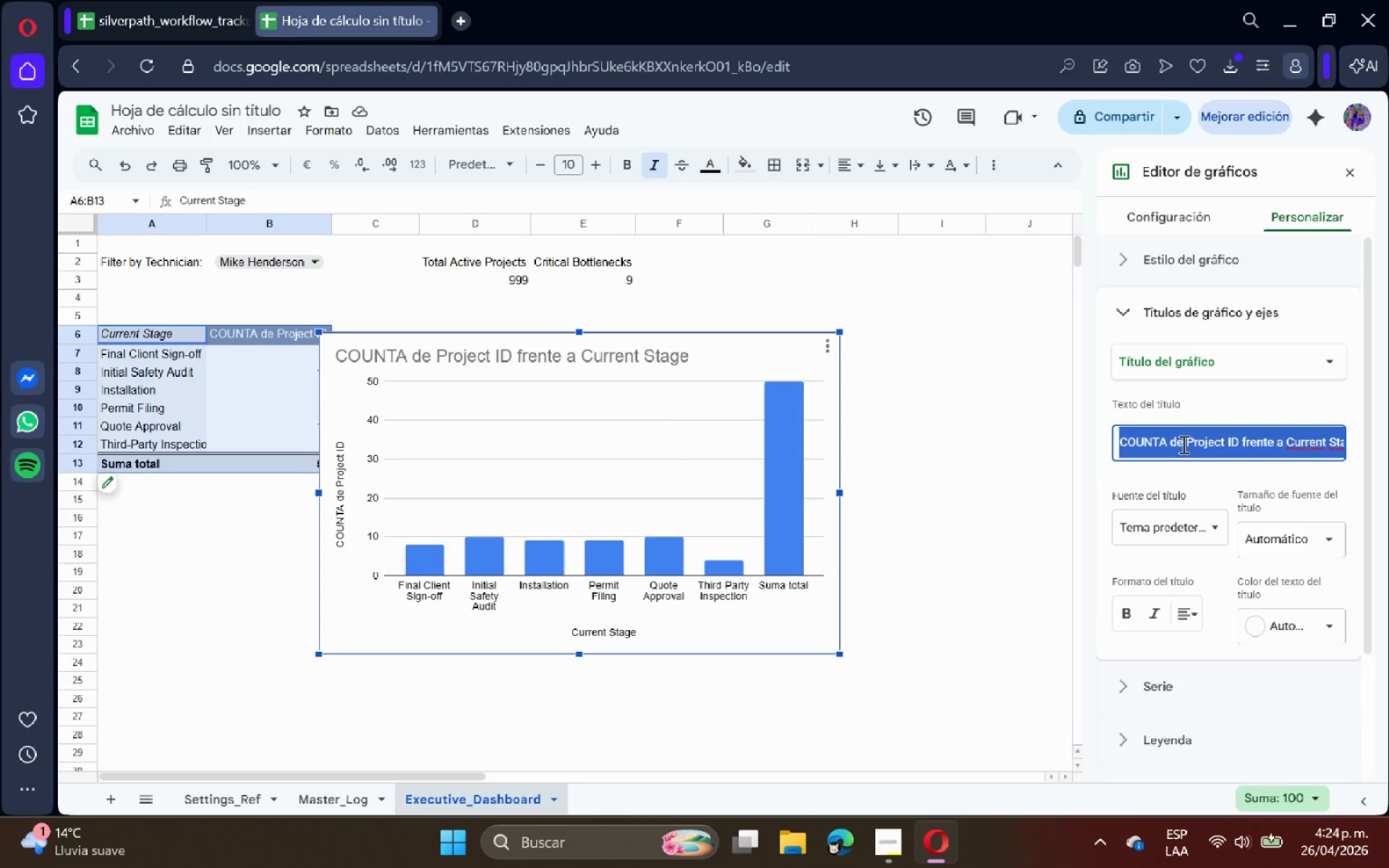 
type(Project Volume by SOP Stage)
 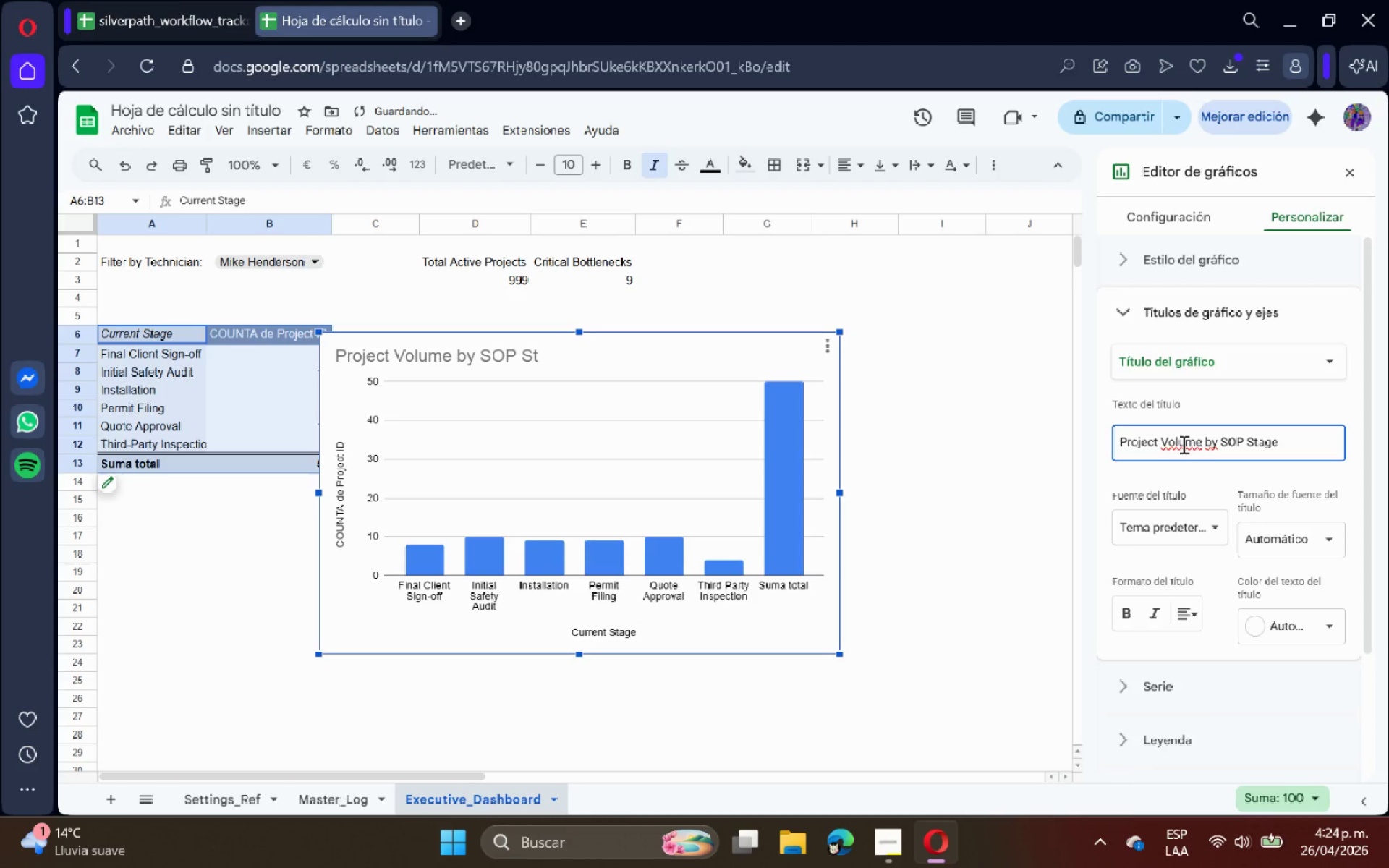 
wait(24.5)
 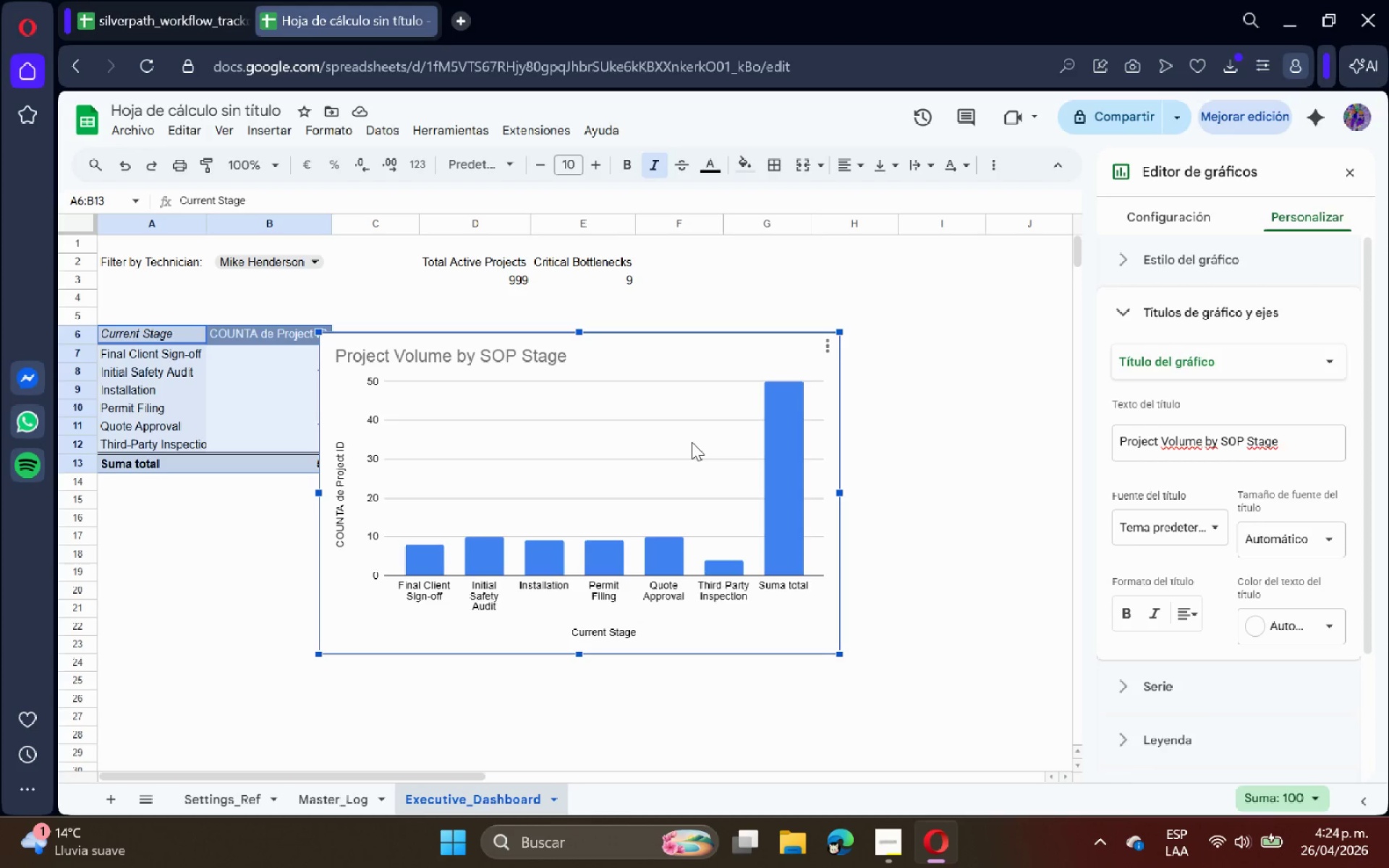 
double_click([634, 392])
 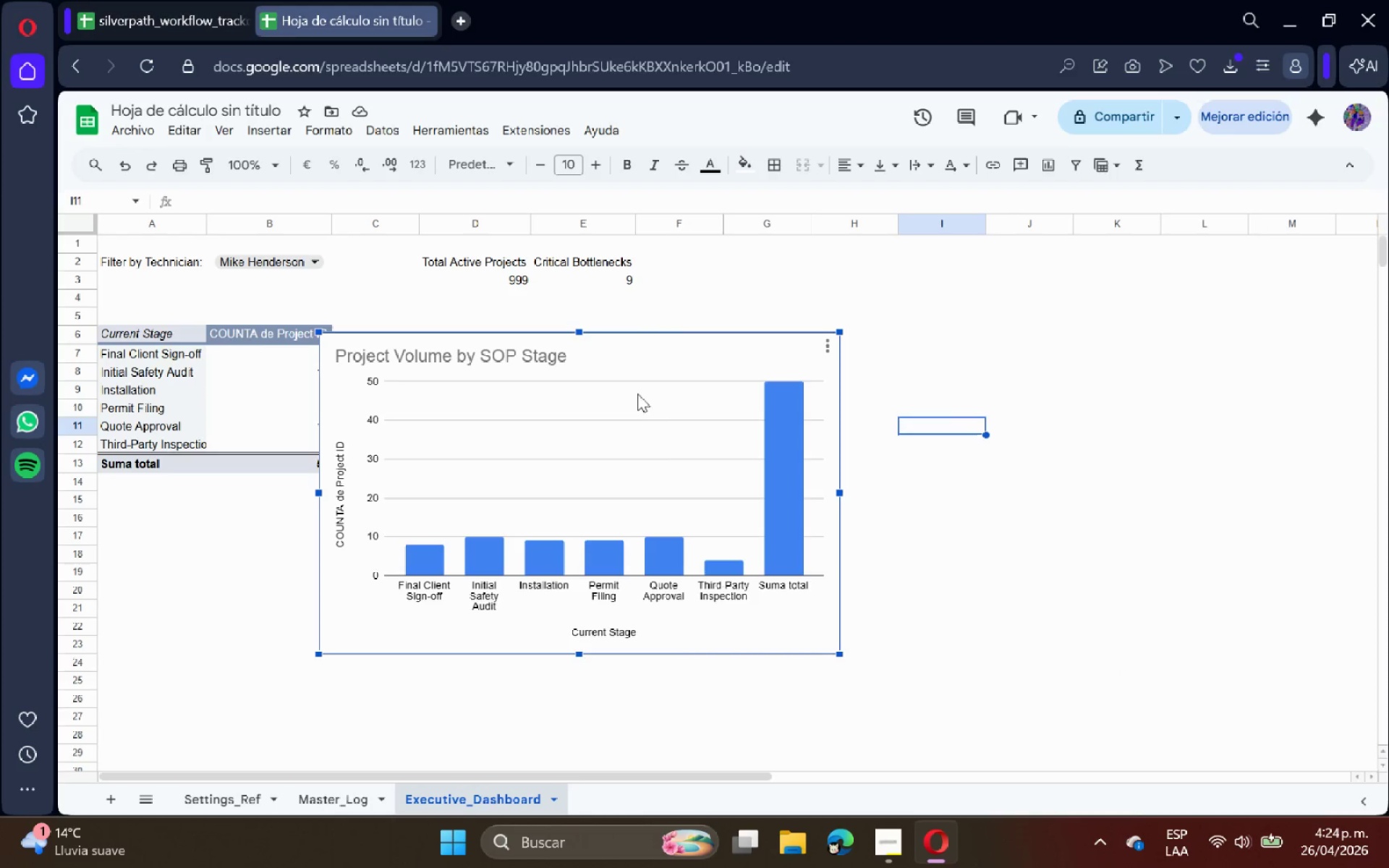 
left_click_drag(start_coordinate=[640, 390], to_coordinate=[412, 537])
 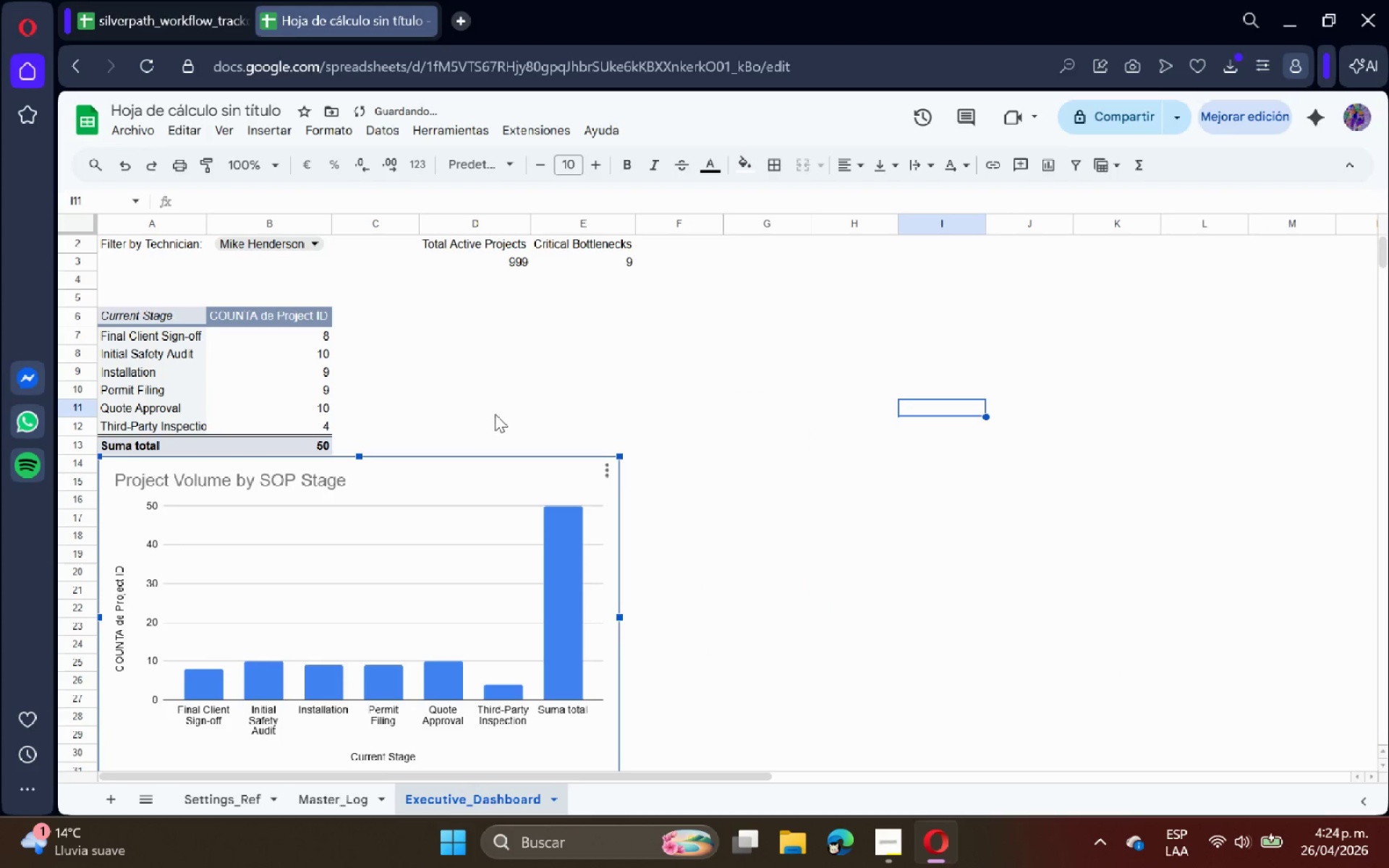 
left_click([504, 407])
 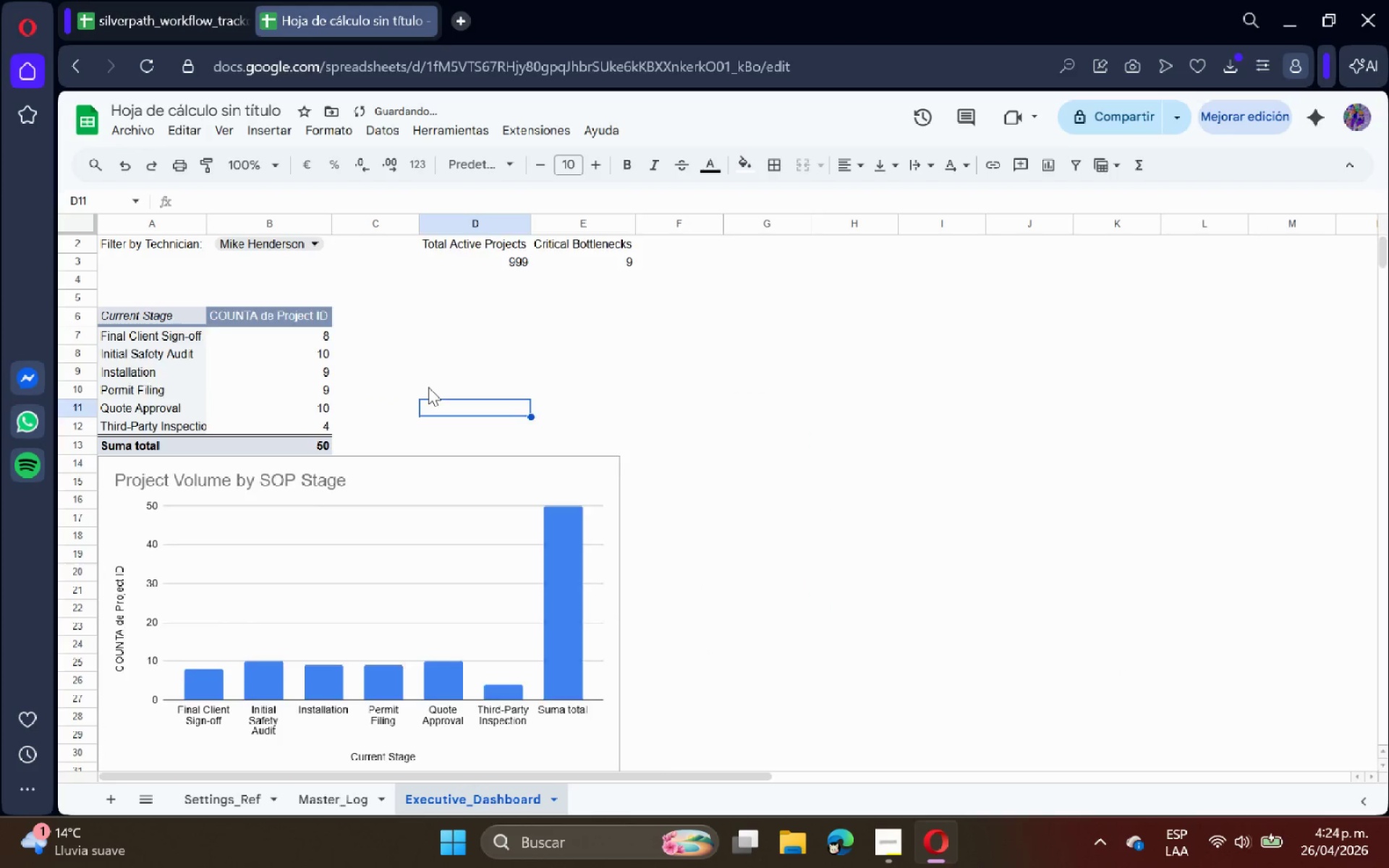 
scroll: coordinate [428, 387], scroll_direction: up, amount: 1.0
 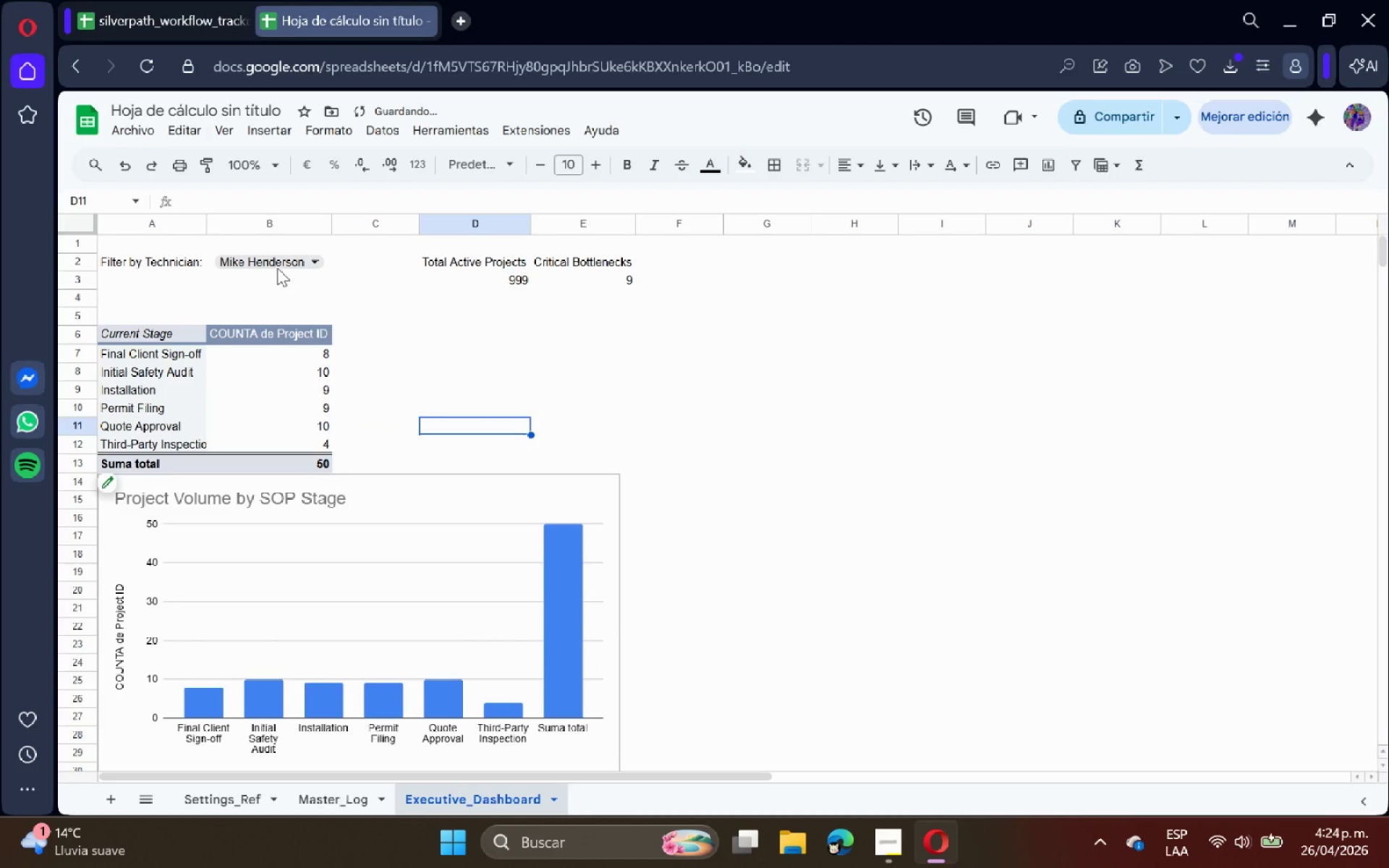 
left_click([276, 264])
 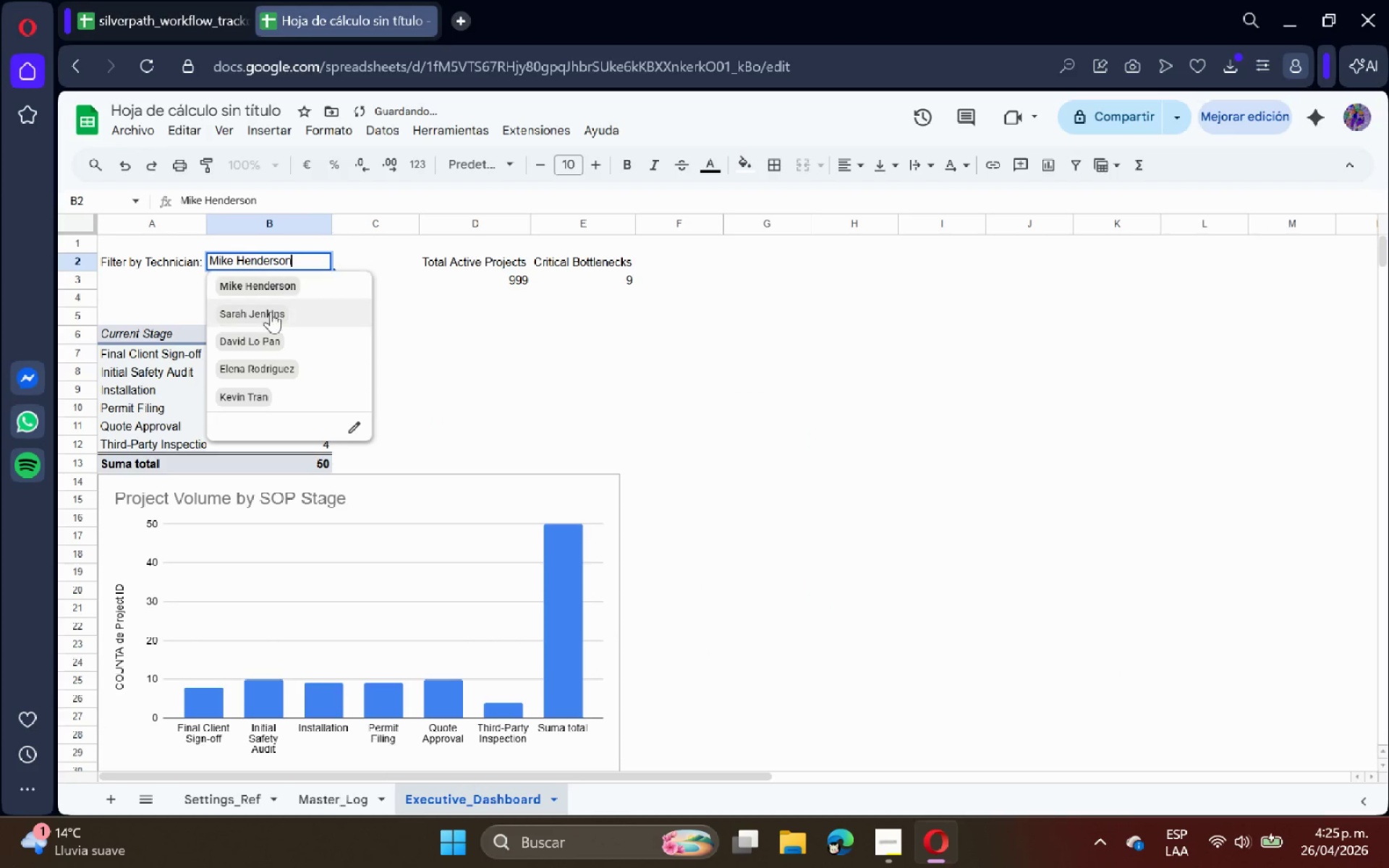 
left_click([268, 322])
 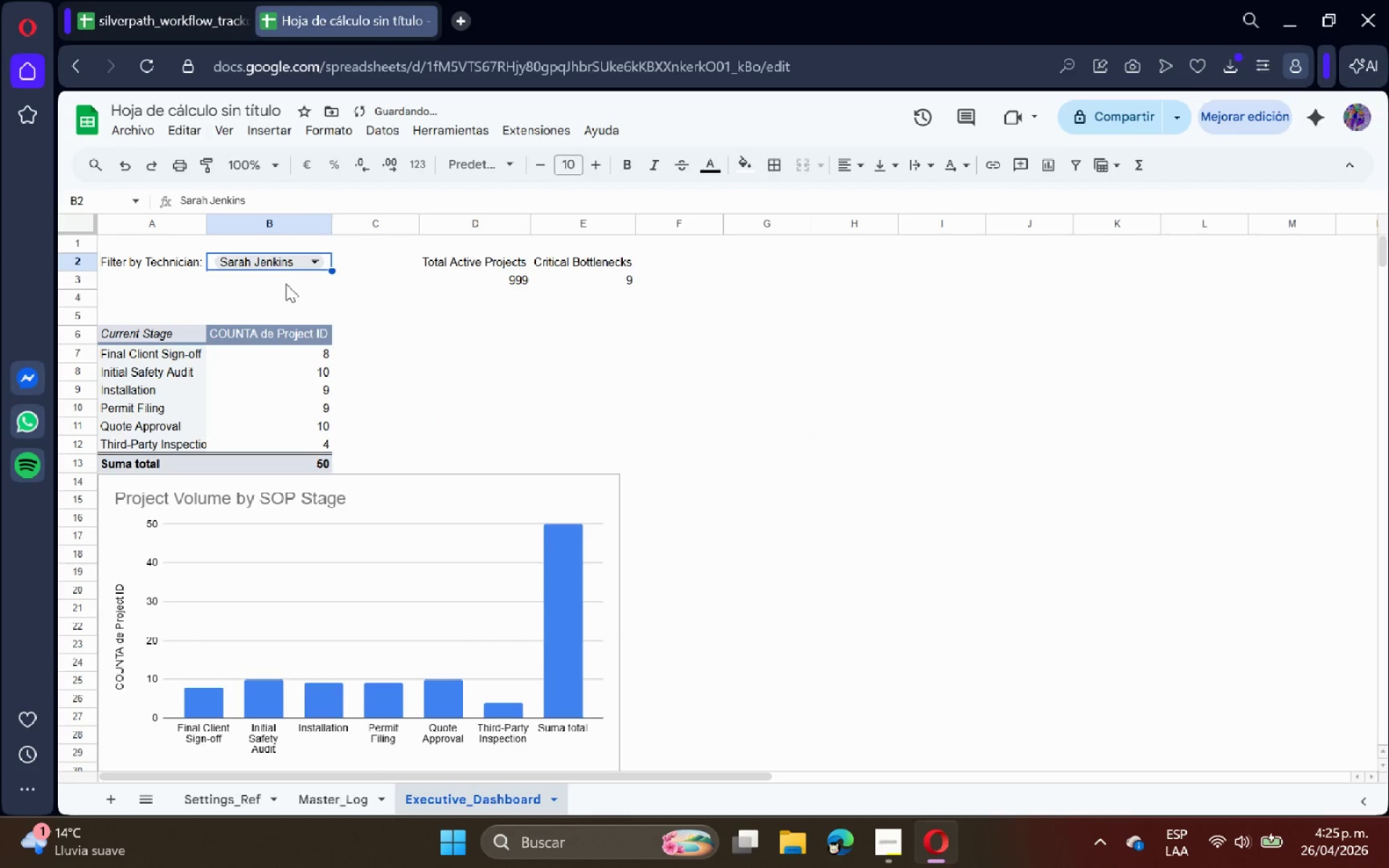 
left_click([294, 271])
 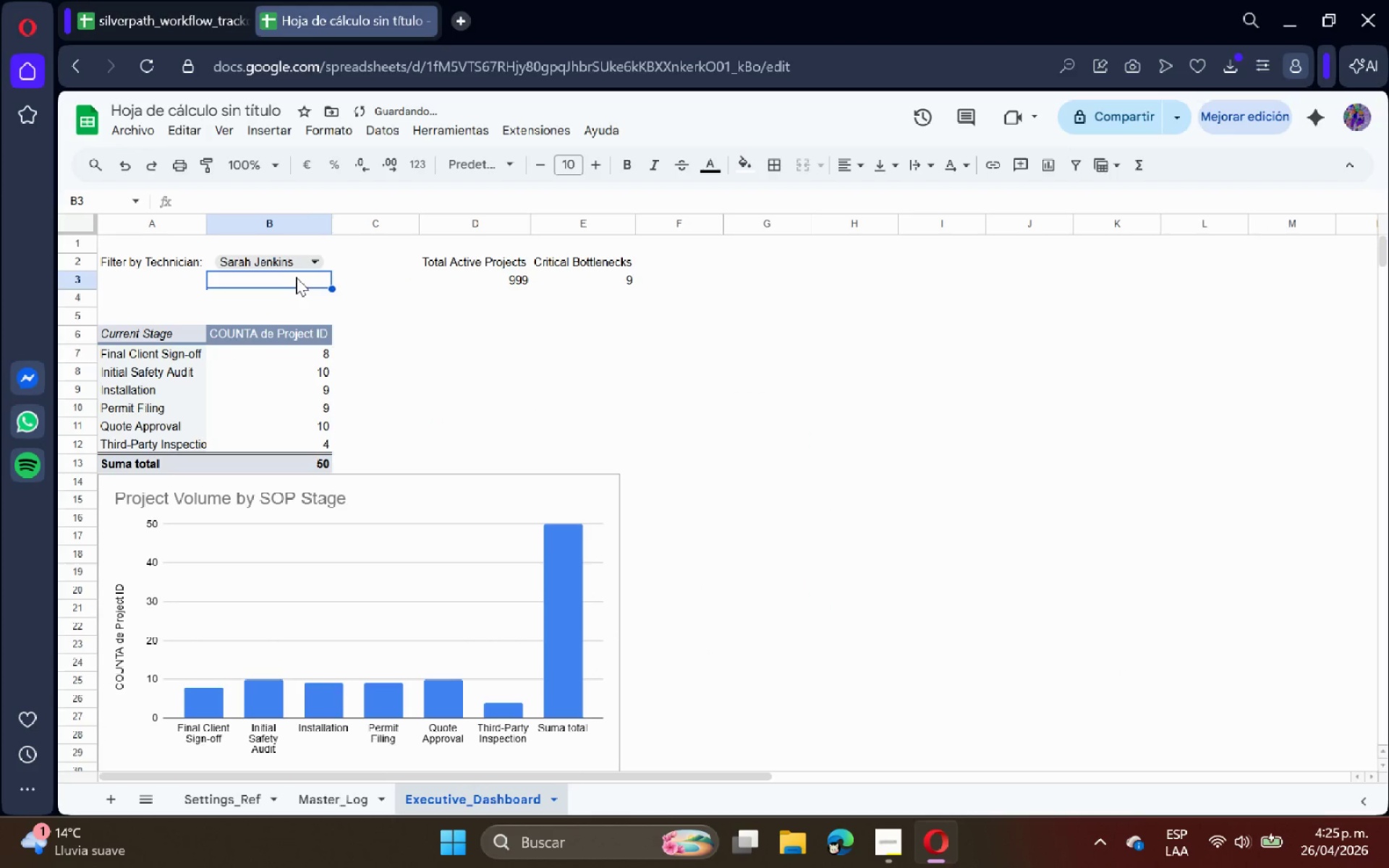 
double_click([299, 268])
 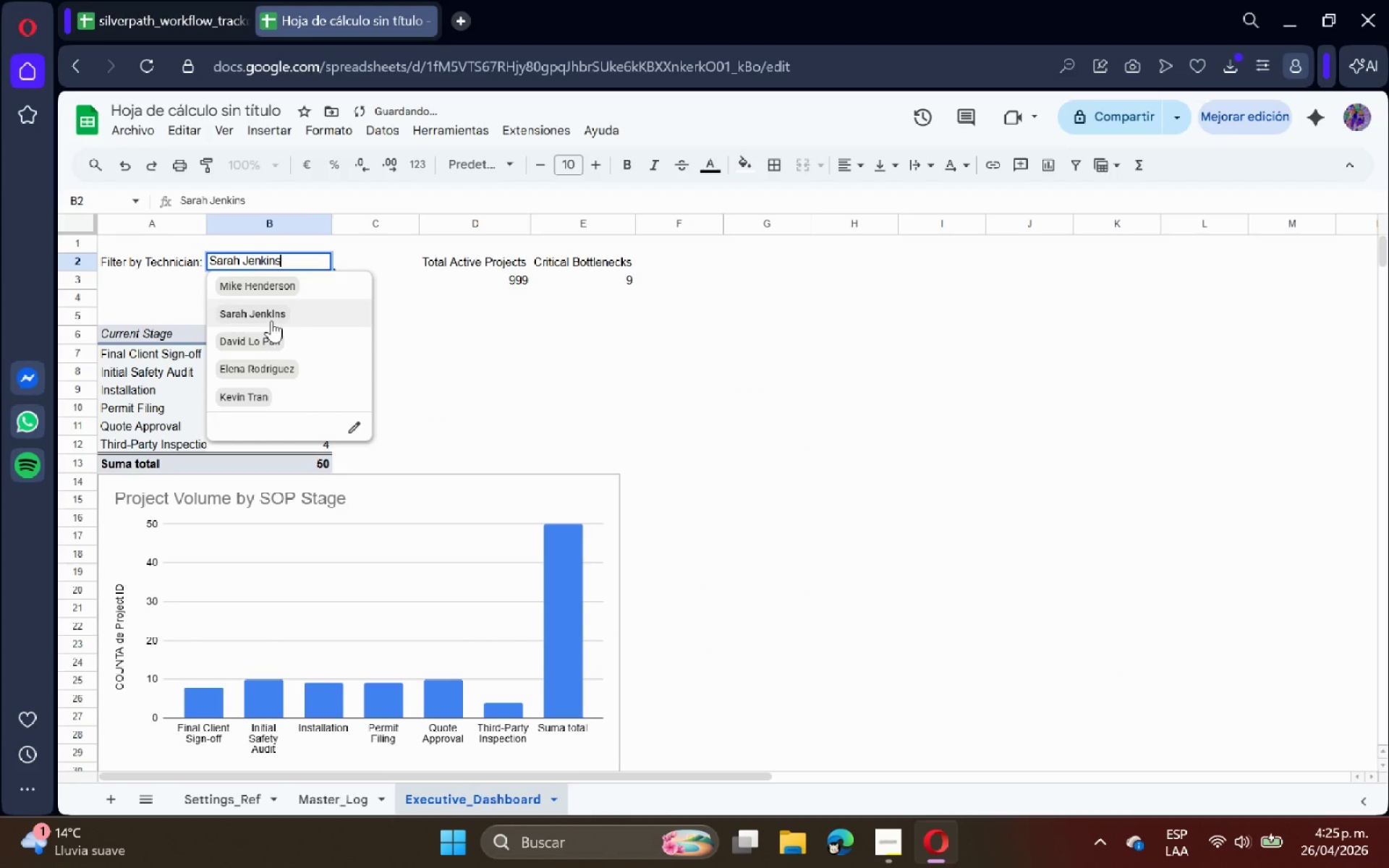 
left_click([260, 329])
 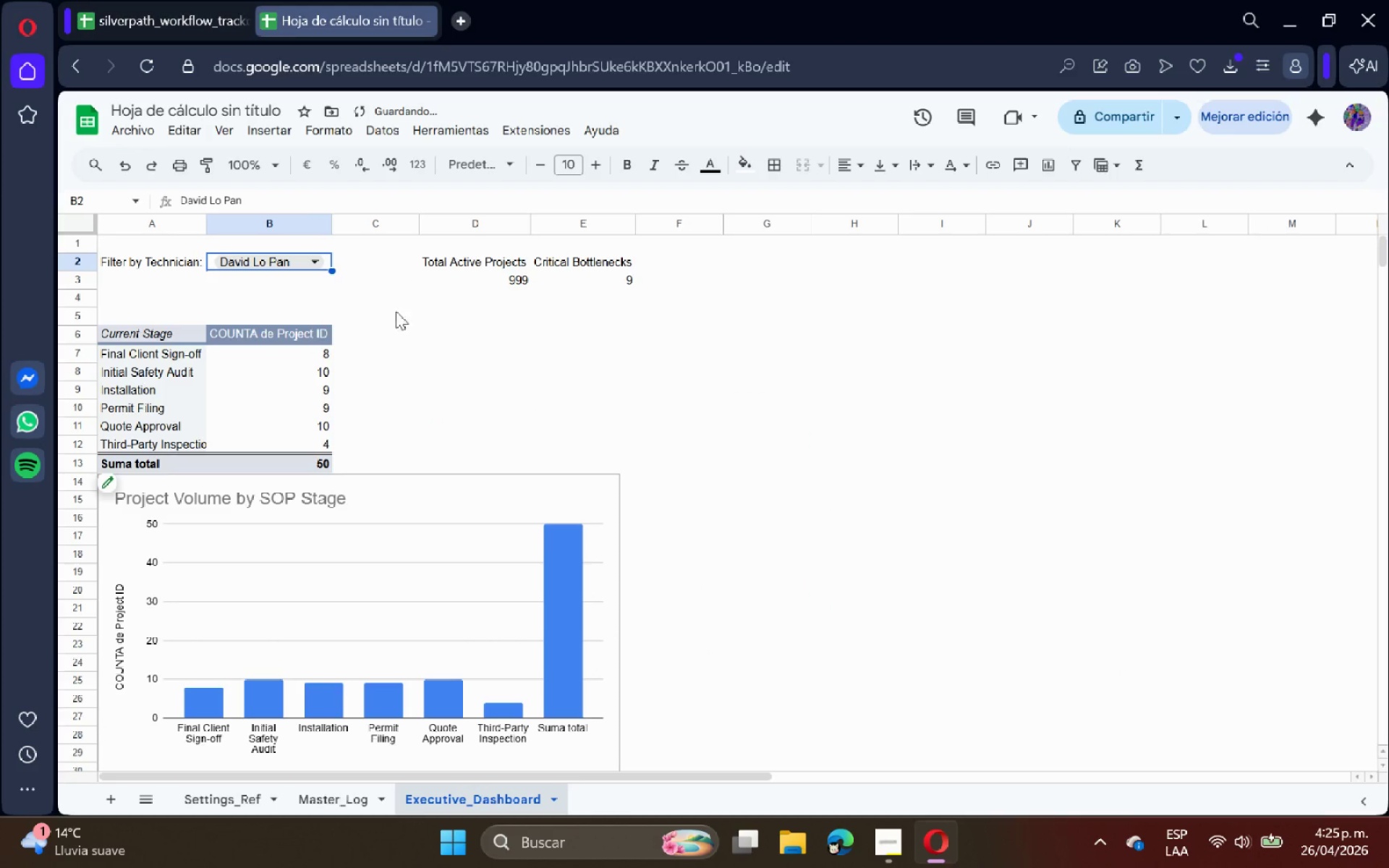 
scroll: coordinate [417, 305], scroll_direction: up, amount: 3.0
 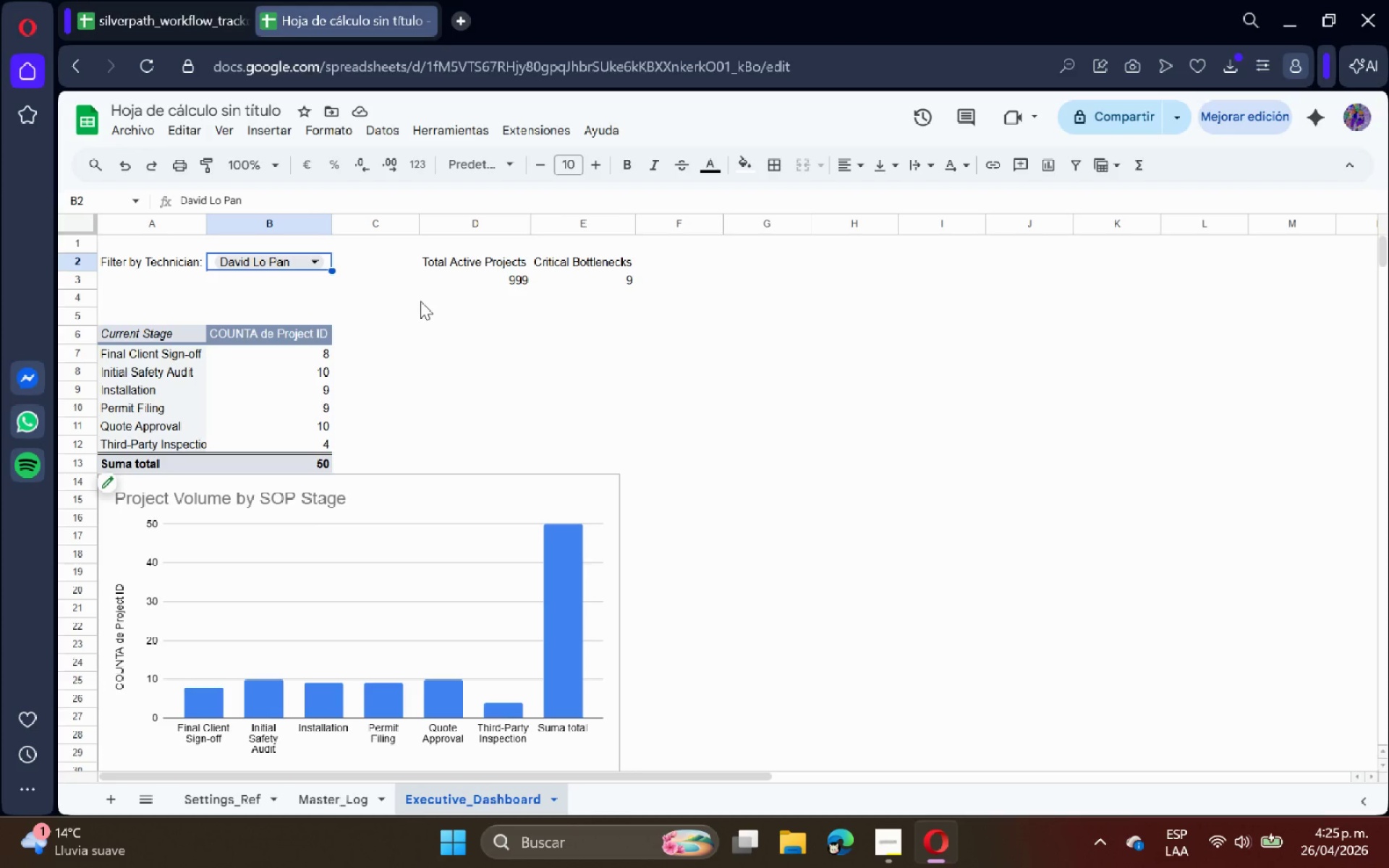 
wait(58.27)
 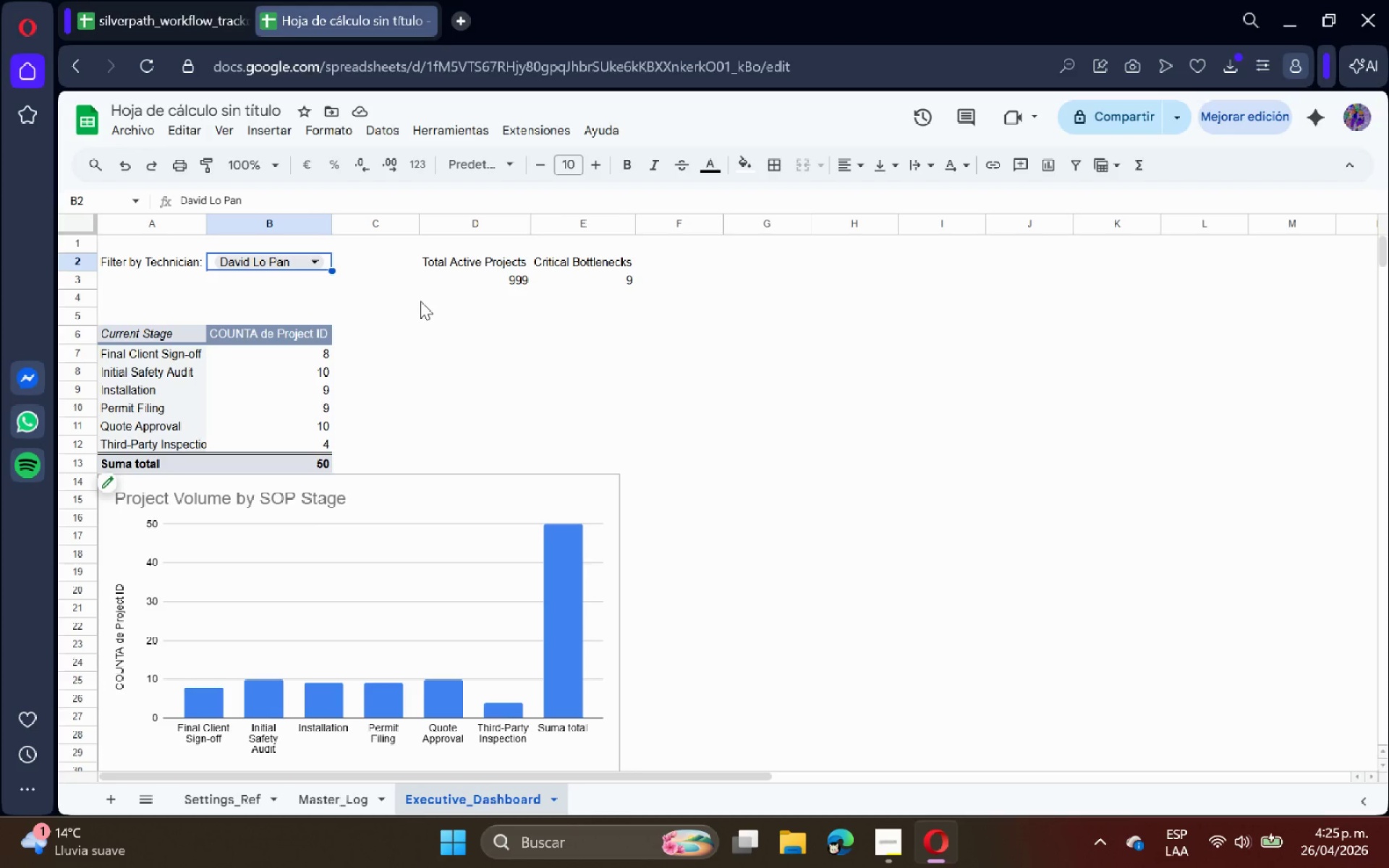 
scroll: coordinate [576, 451], scroll_direction: down, amount: 1.0
 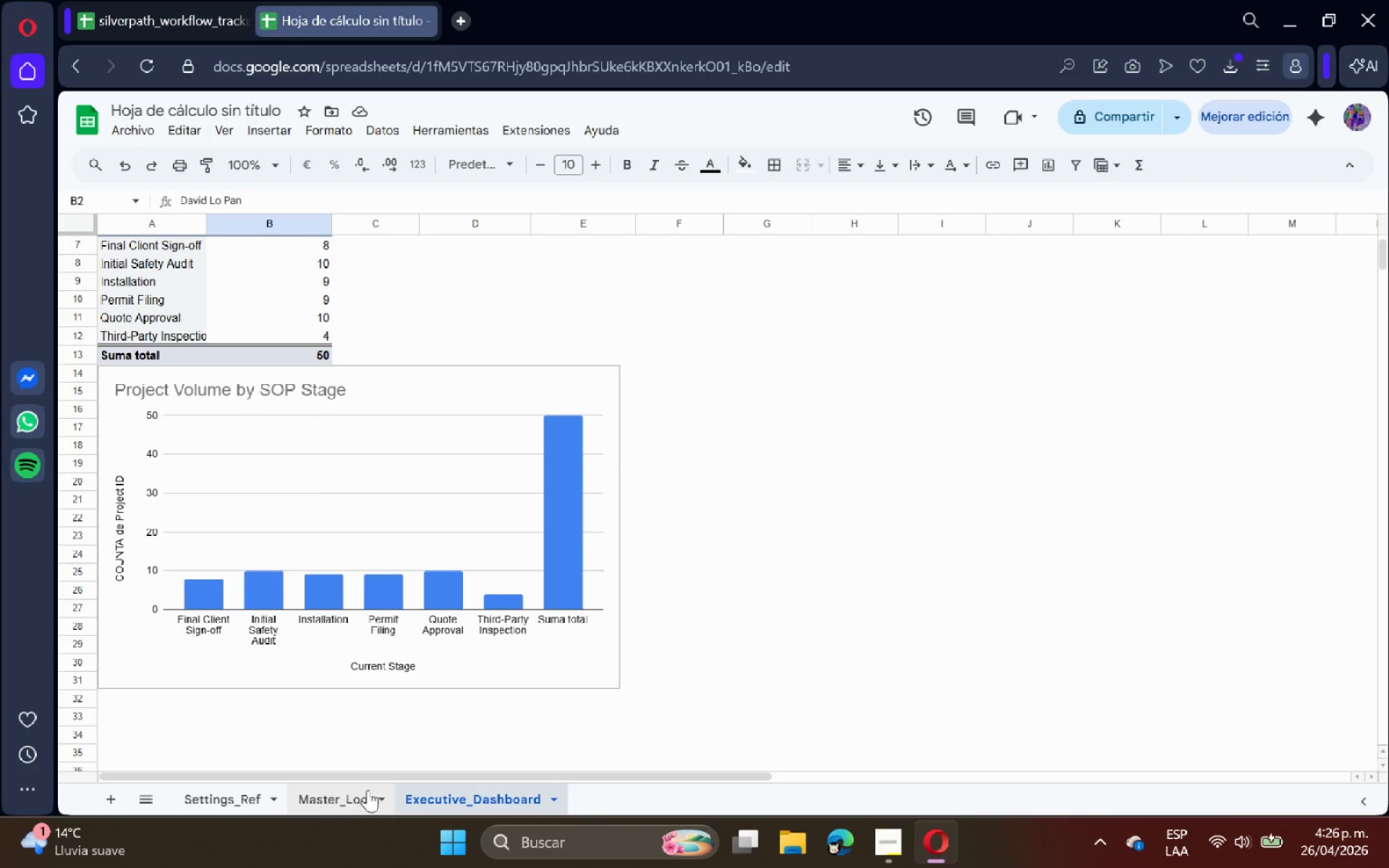 
left_click([332, 804])
 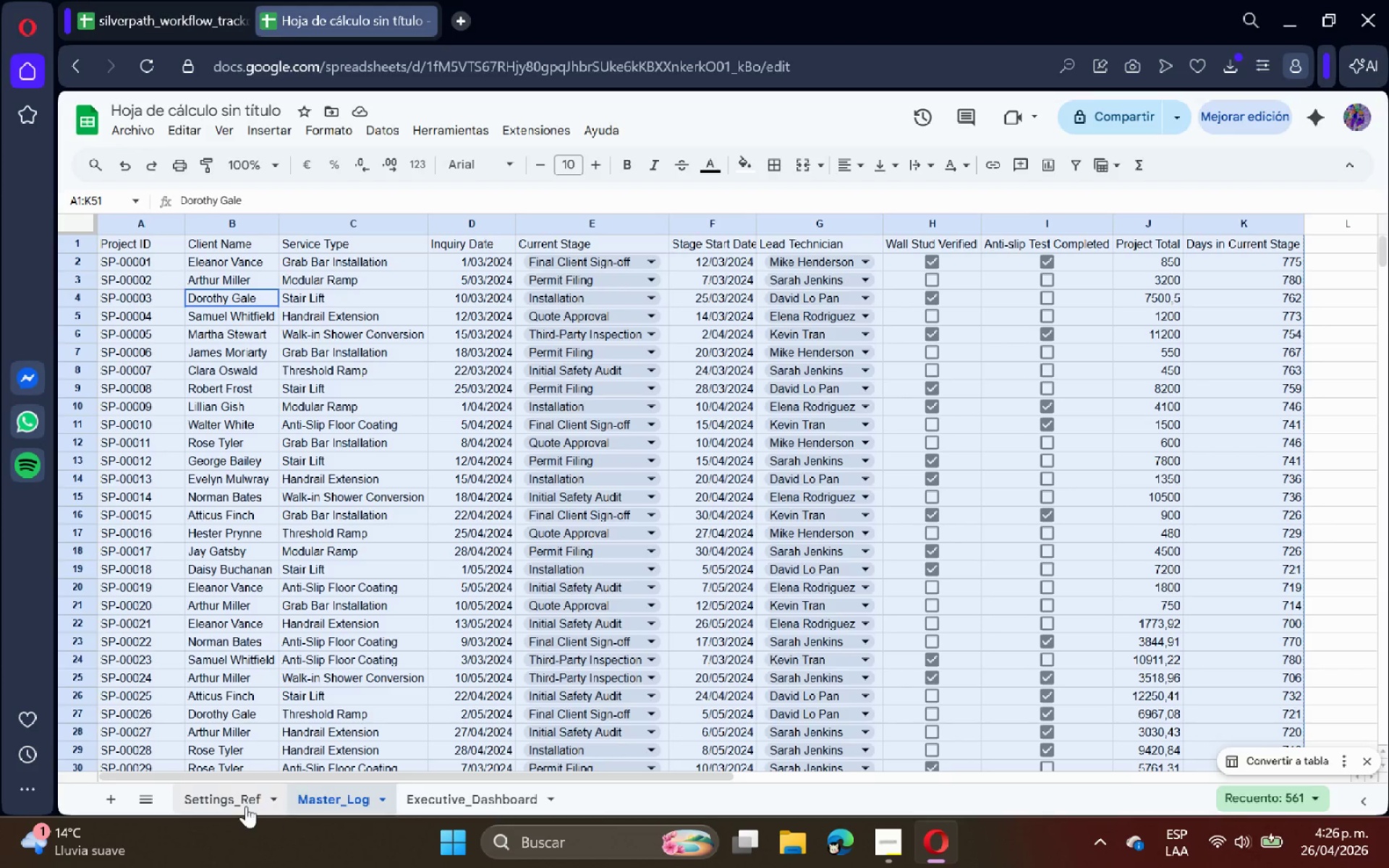 
left_click([246, 806])
 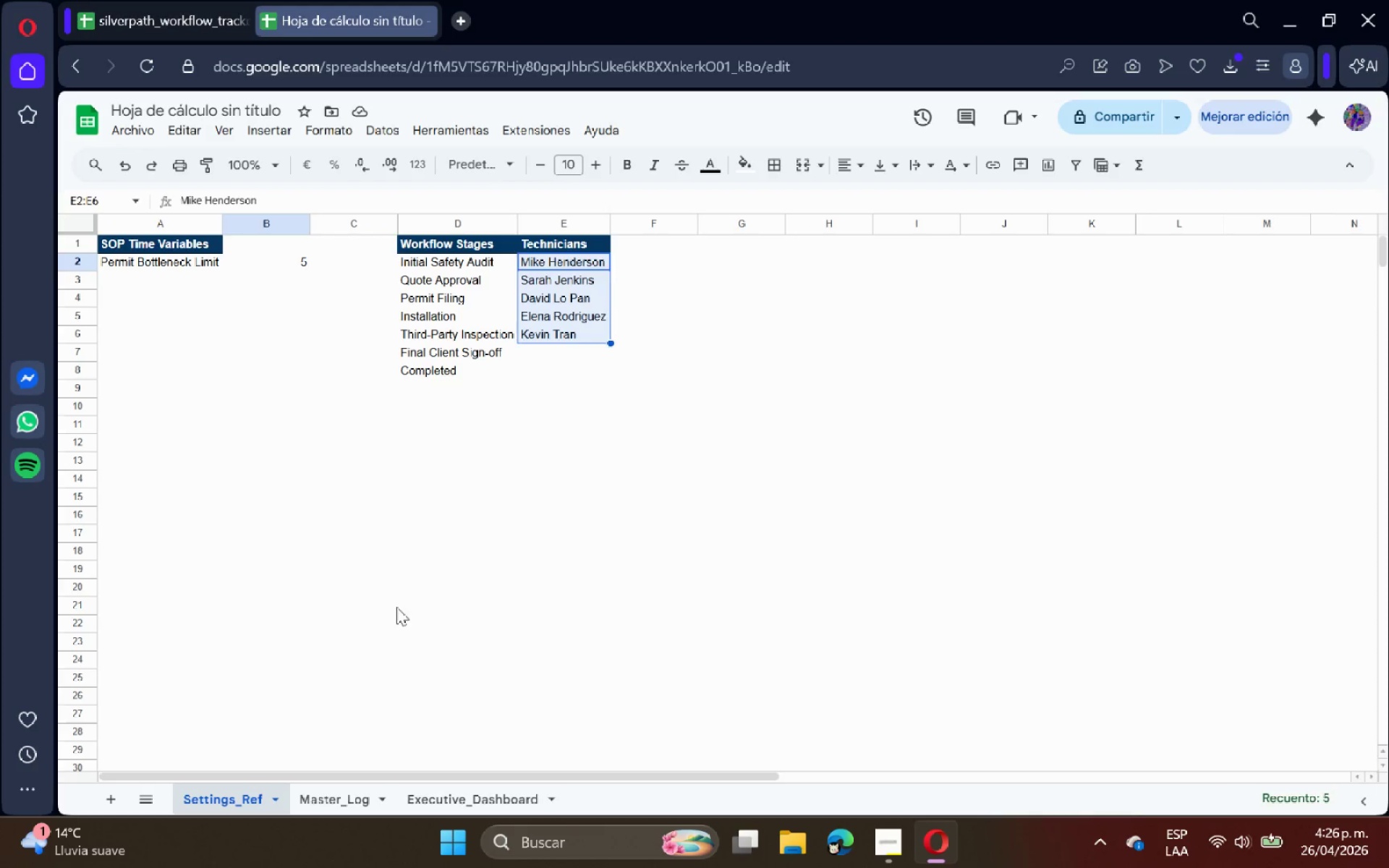 
left_click([404, 596])
 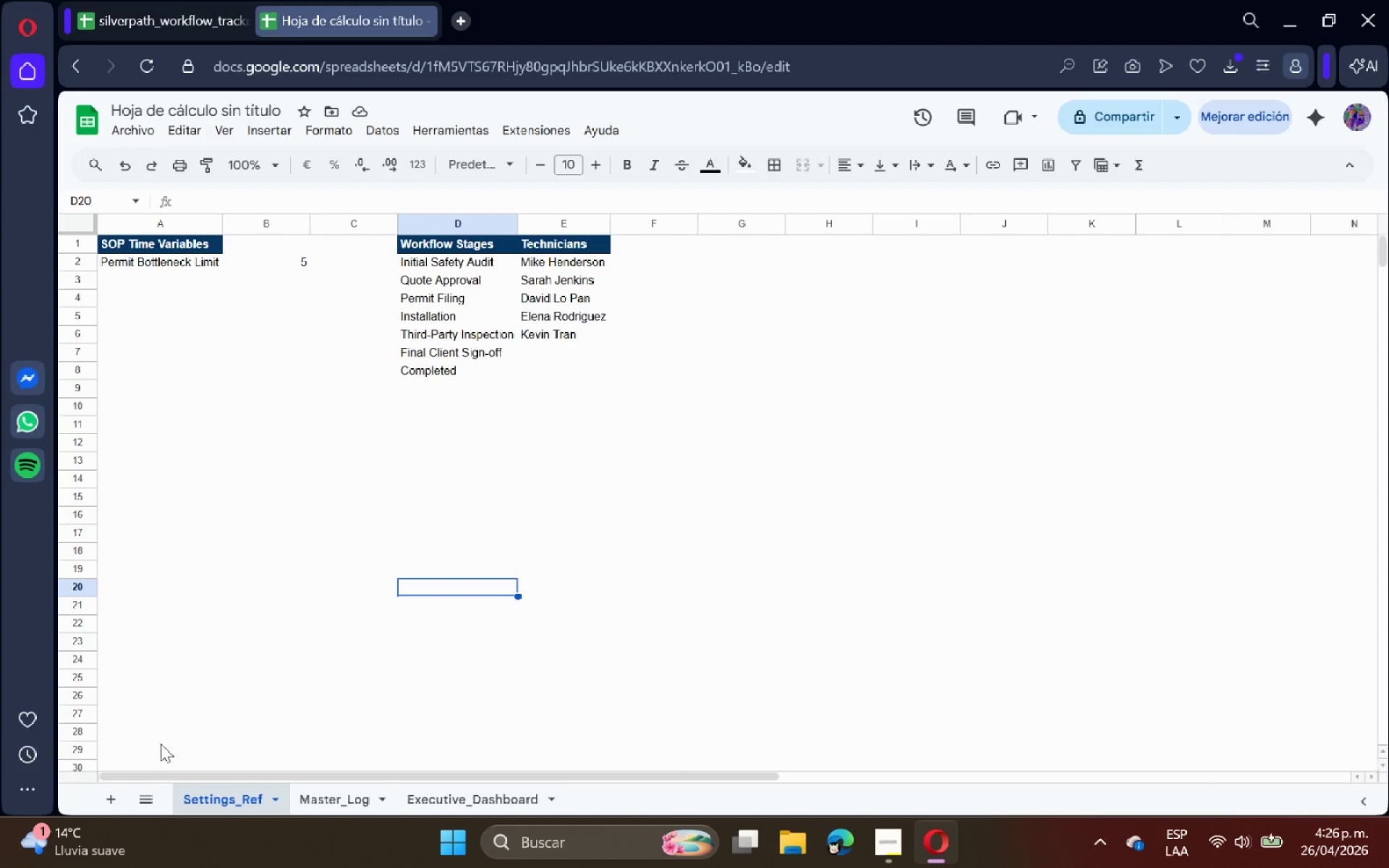 
right_click([204, 791])
 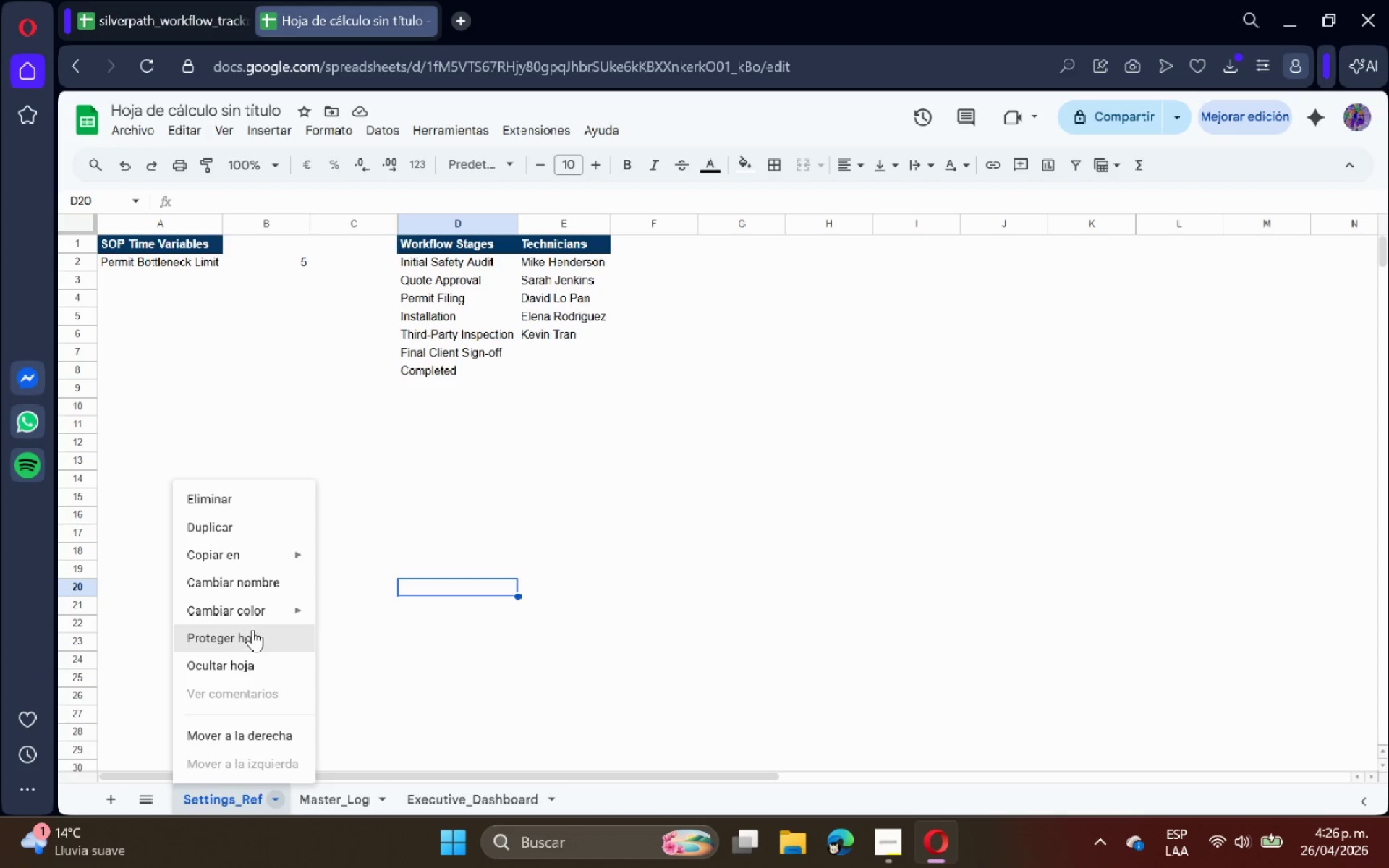 
left_click([255, 634])
 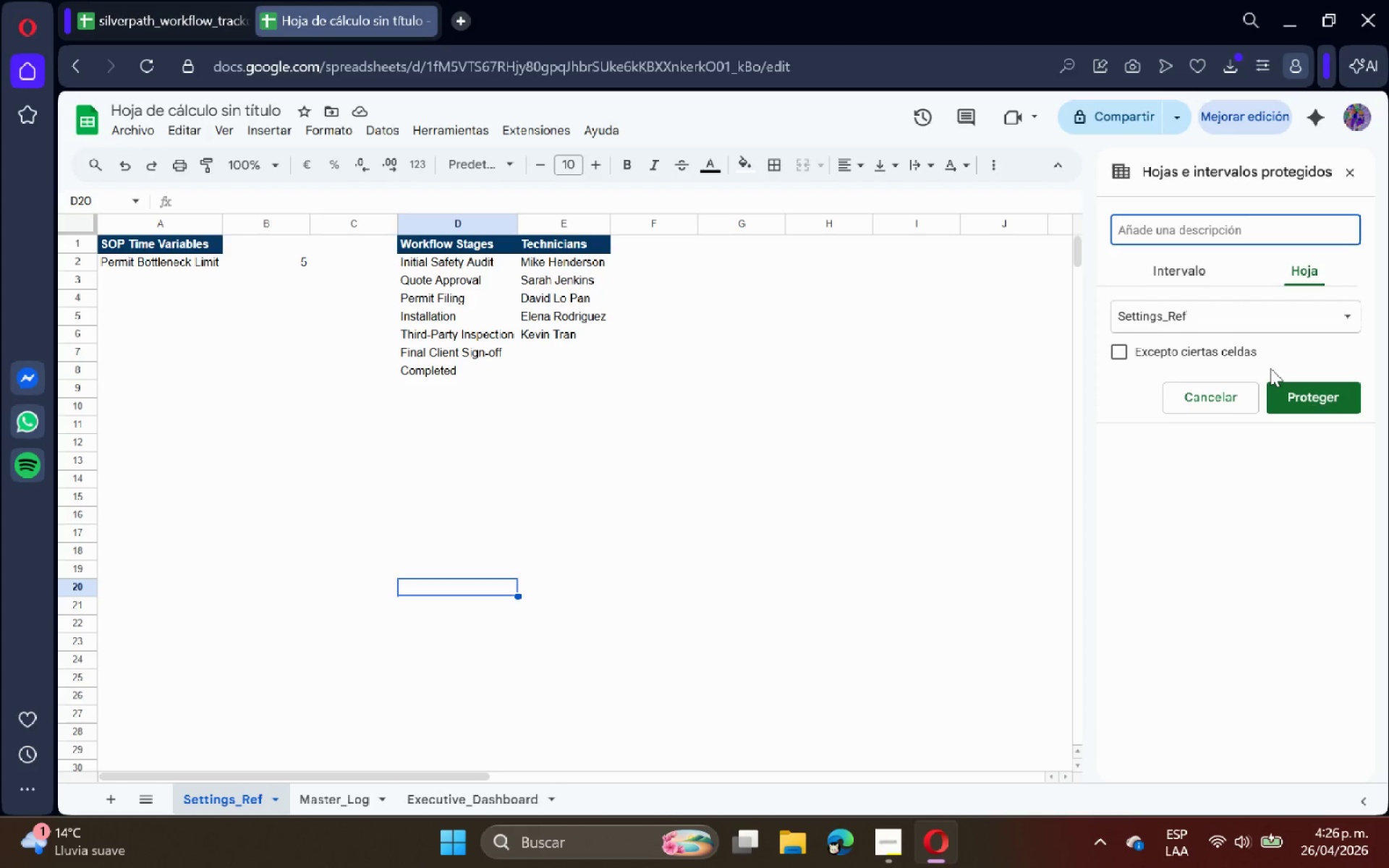 
type(Params)
 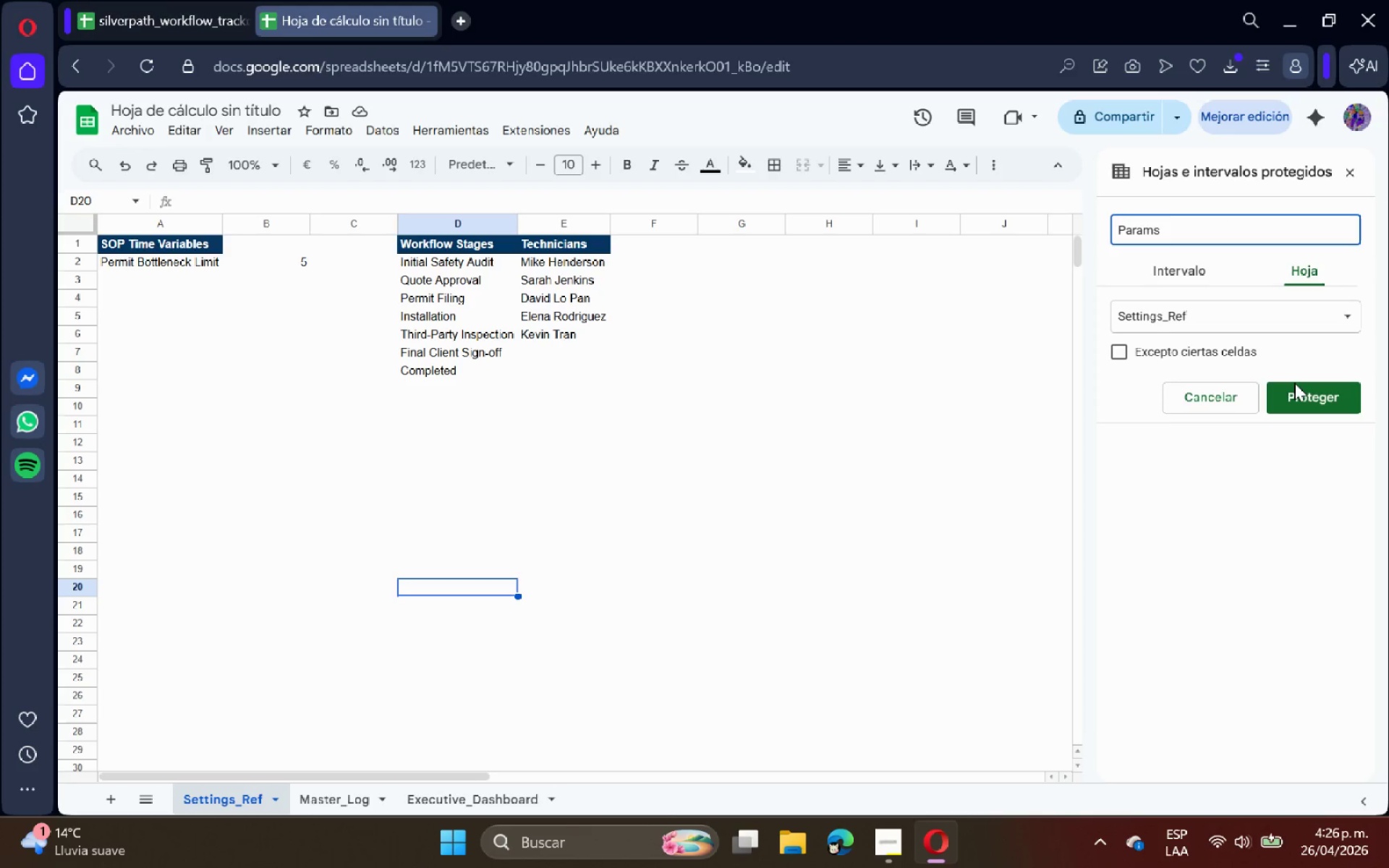 
left_click([1299, 395])
 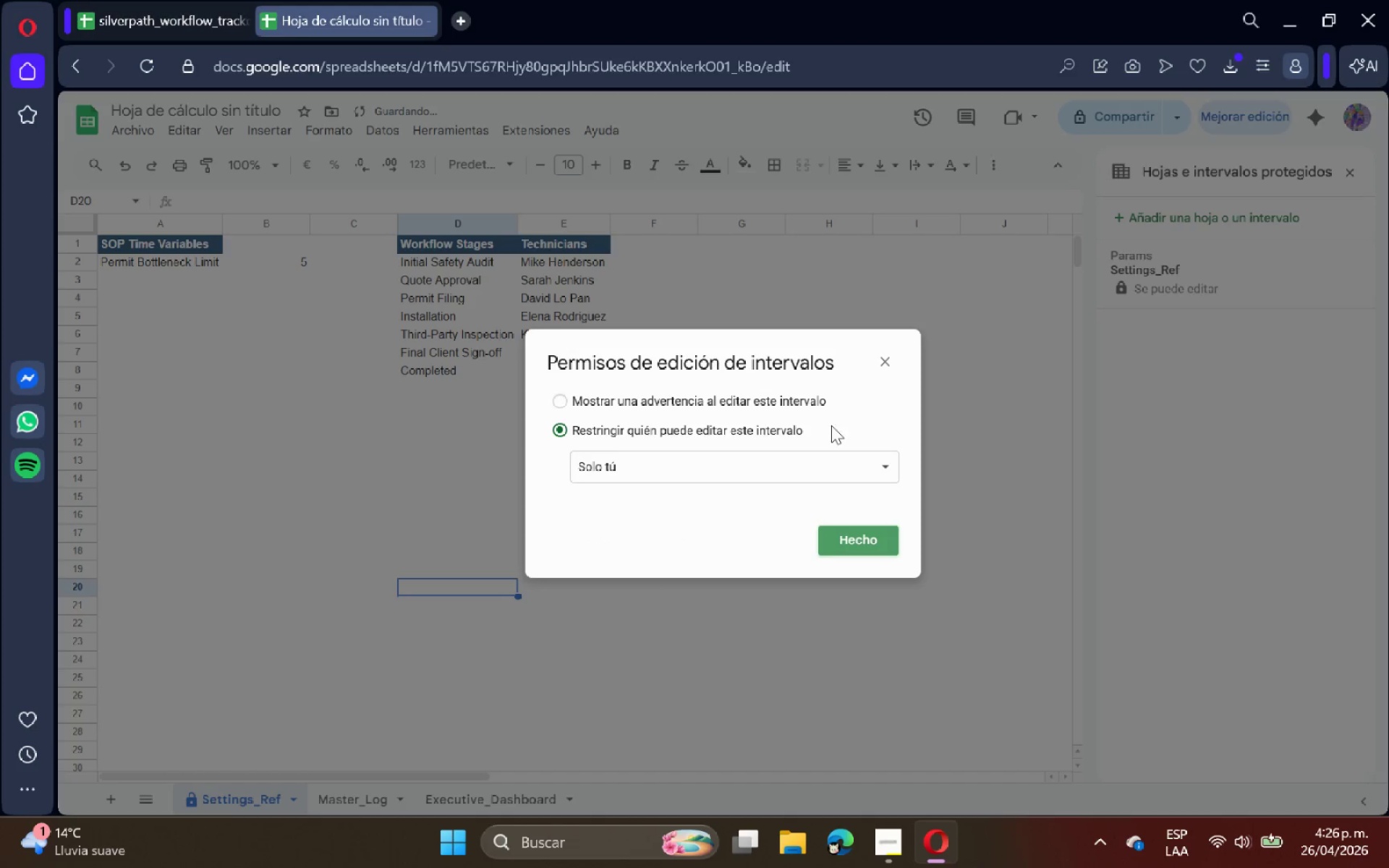 
left_click([749, 397])
 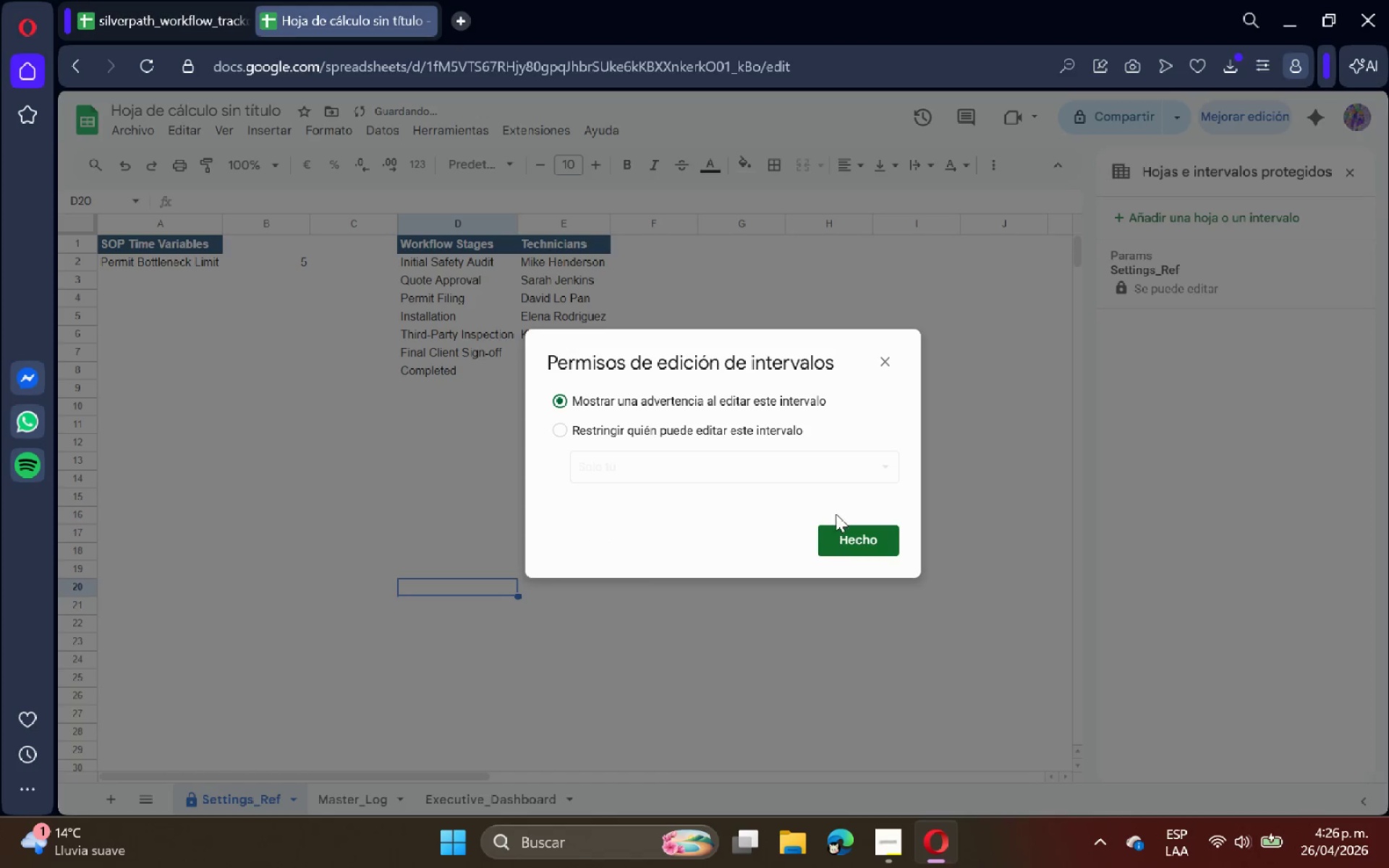 
left_click([847, 537])
 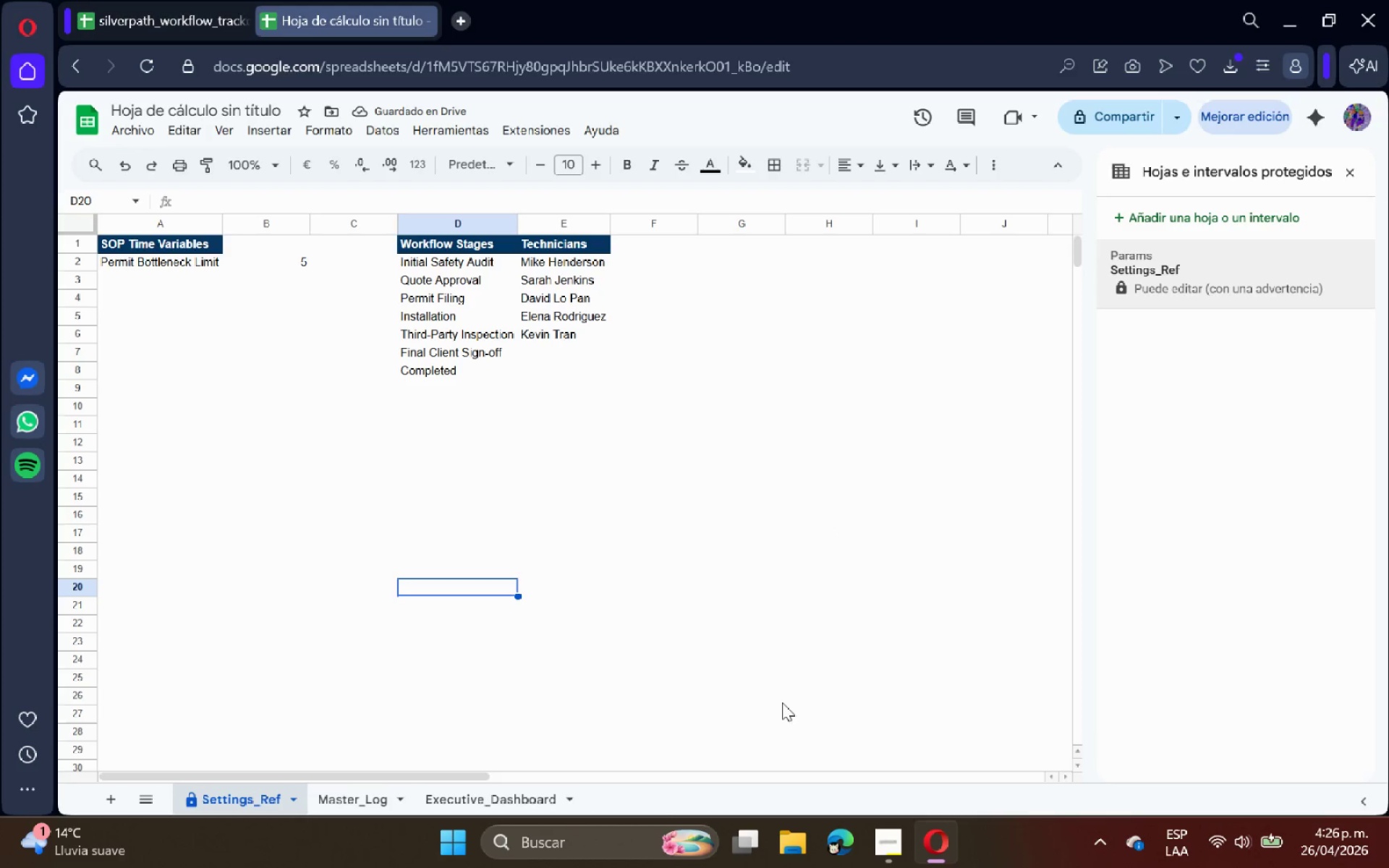 
left_click([338, 786])
 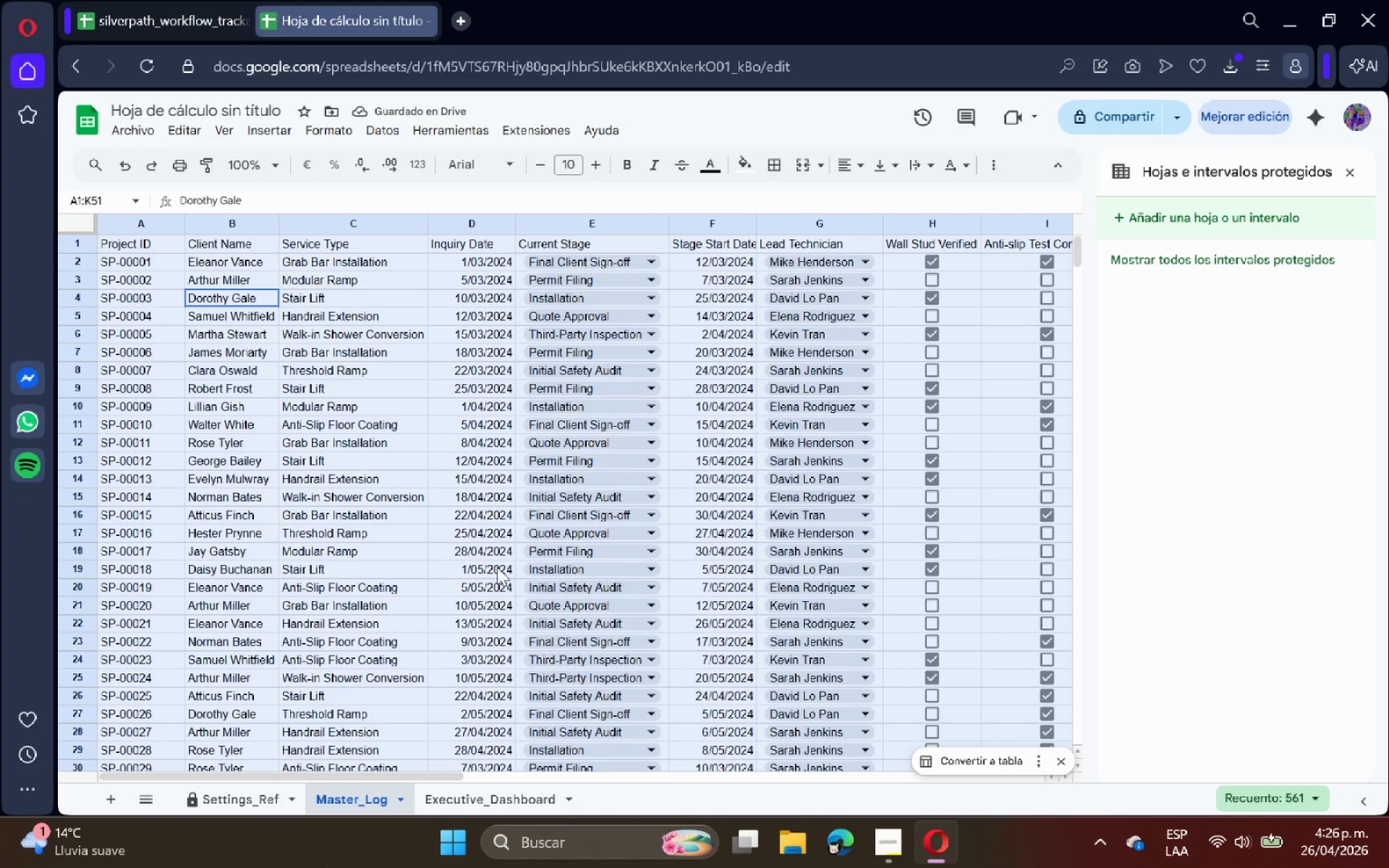 
left_click([412, 548])
 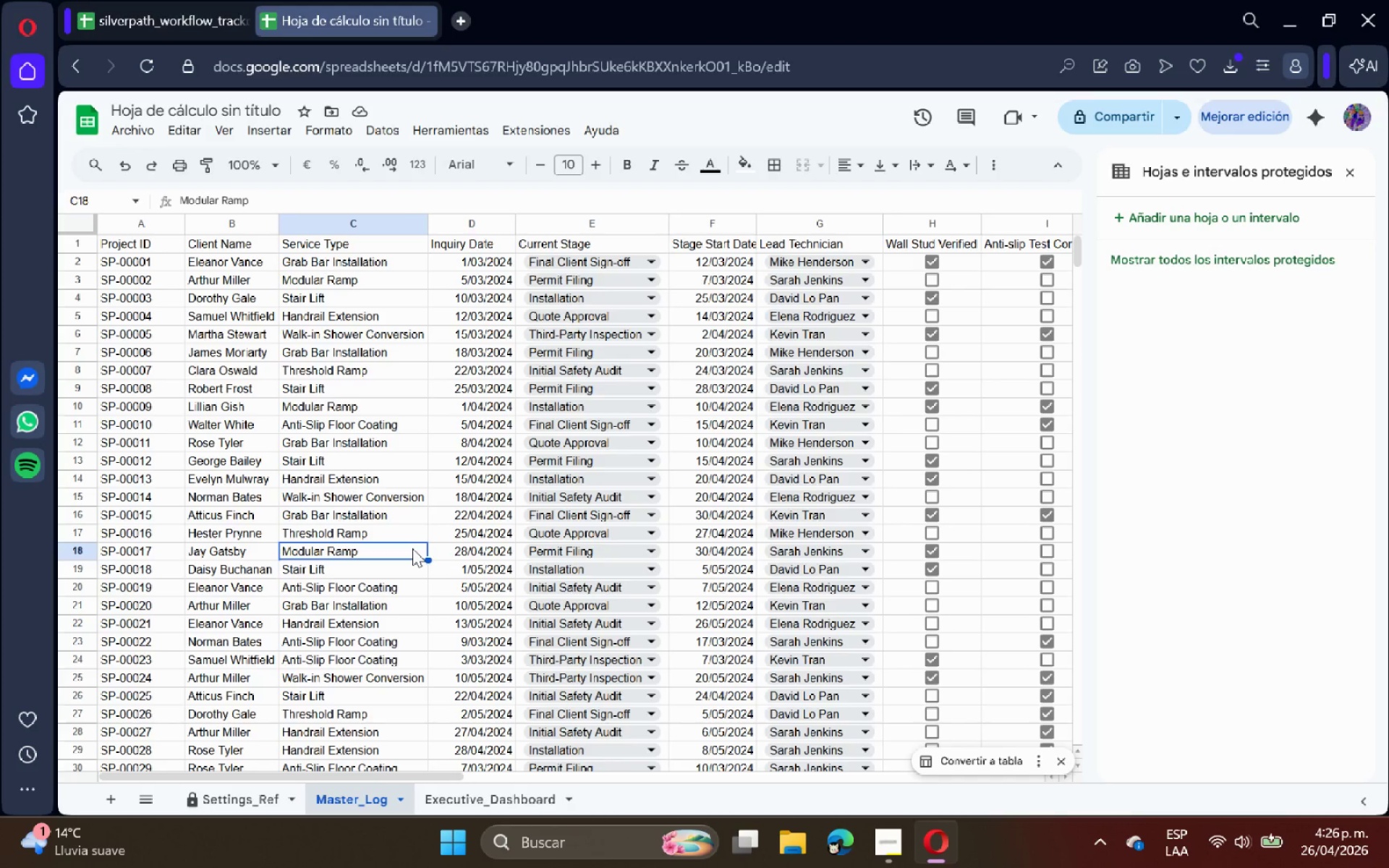 
scroll: coordinate [412, 548], scroll_direction: up, amount: 8.0
 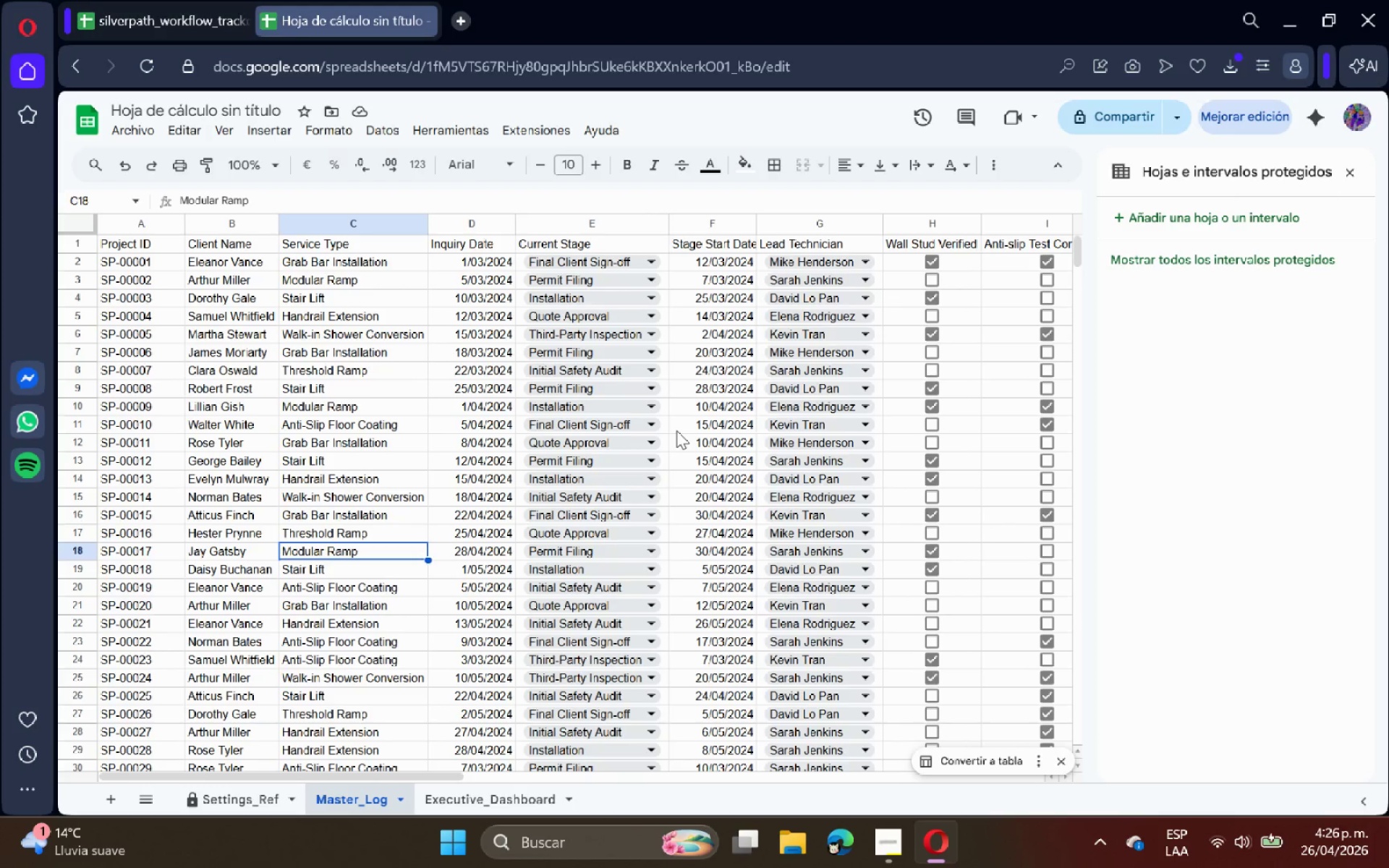 
wait(13.67)
 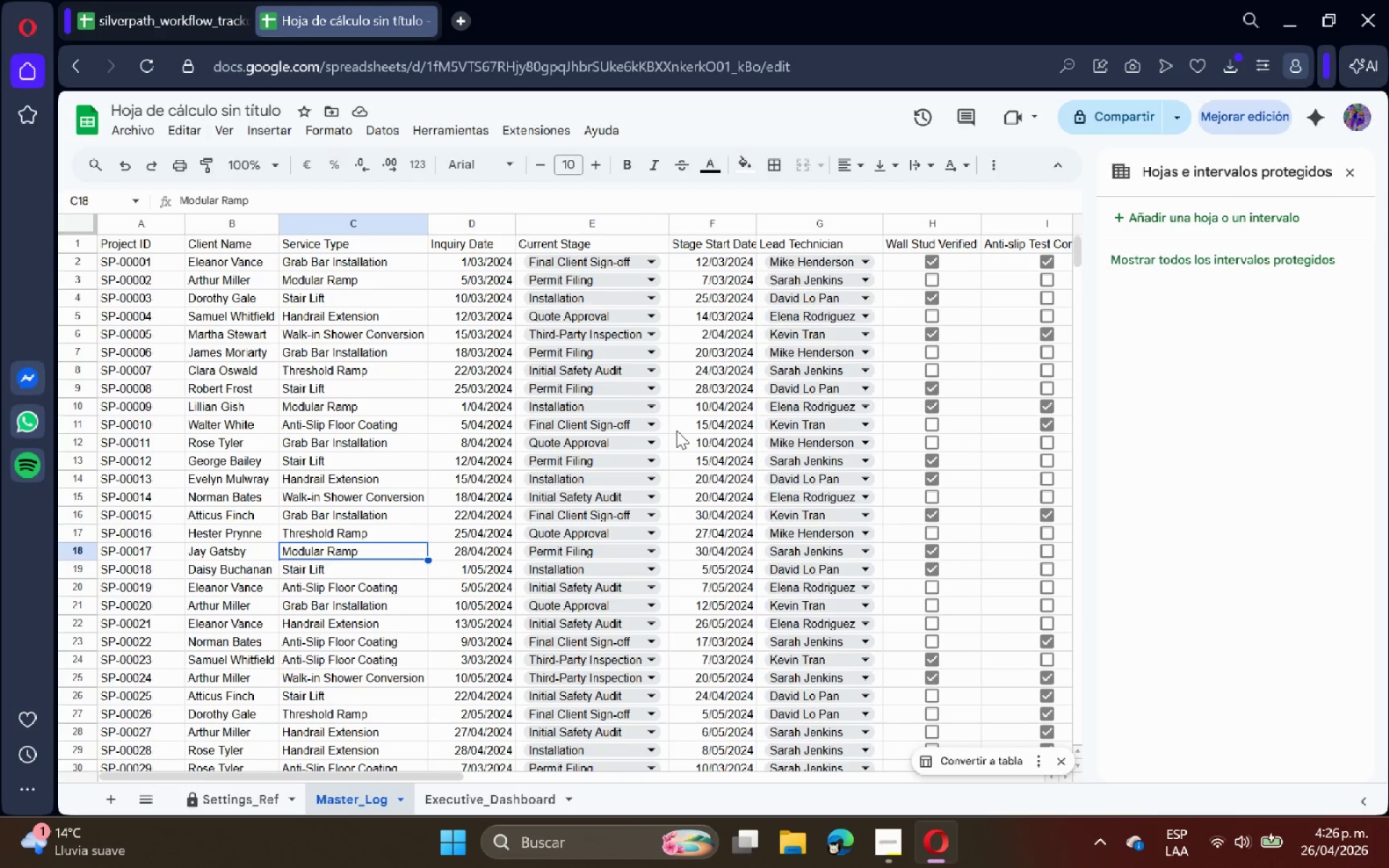 
left_click([472, 804])
 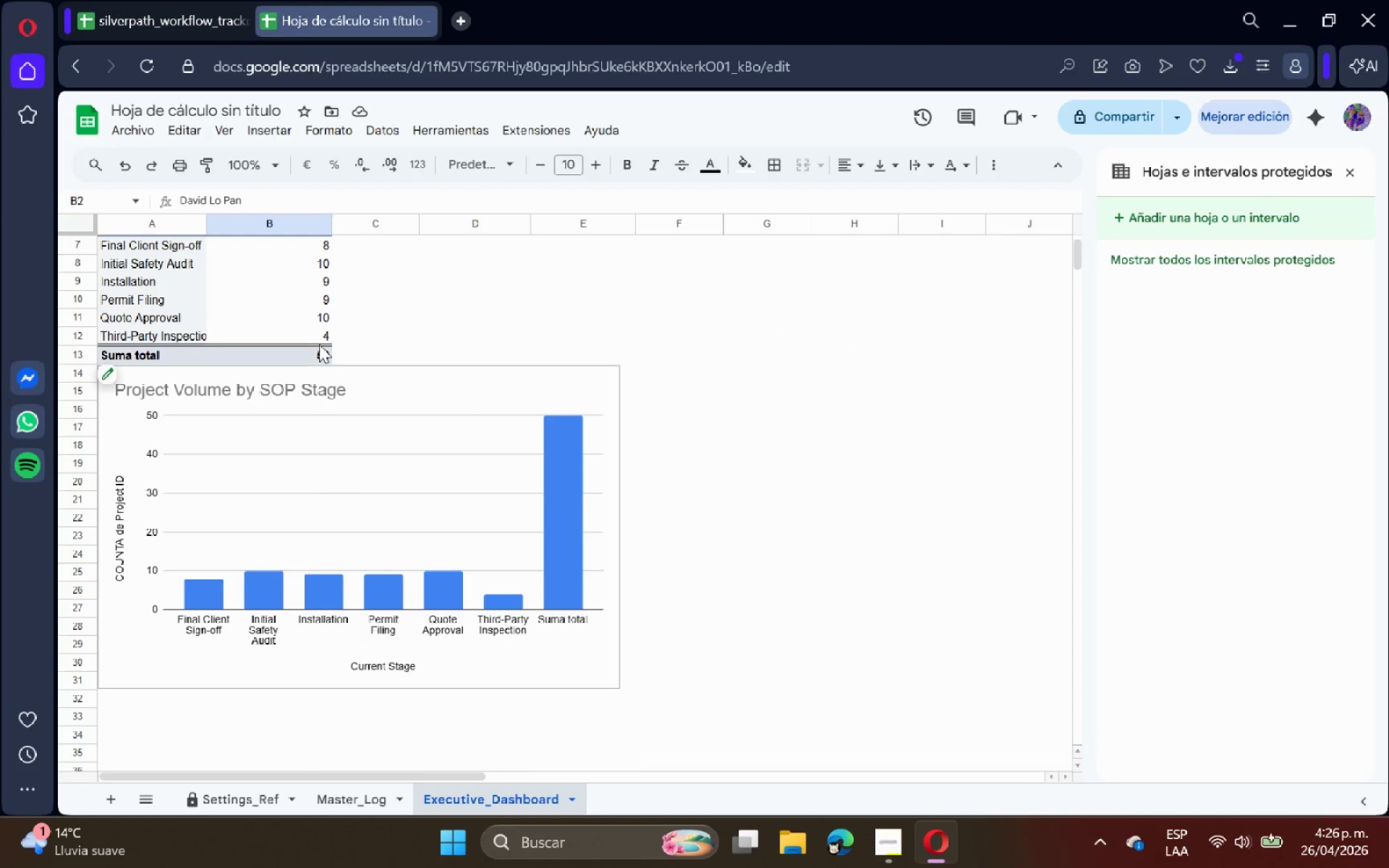 
scroll: coordinate [331, 352], scroll_direction: up, amount: 6.0
 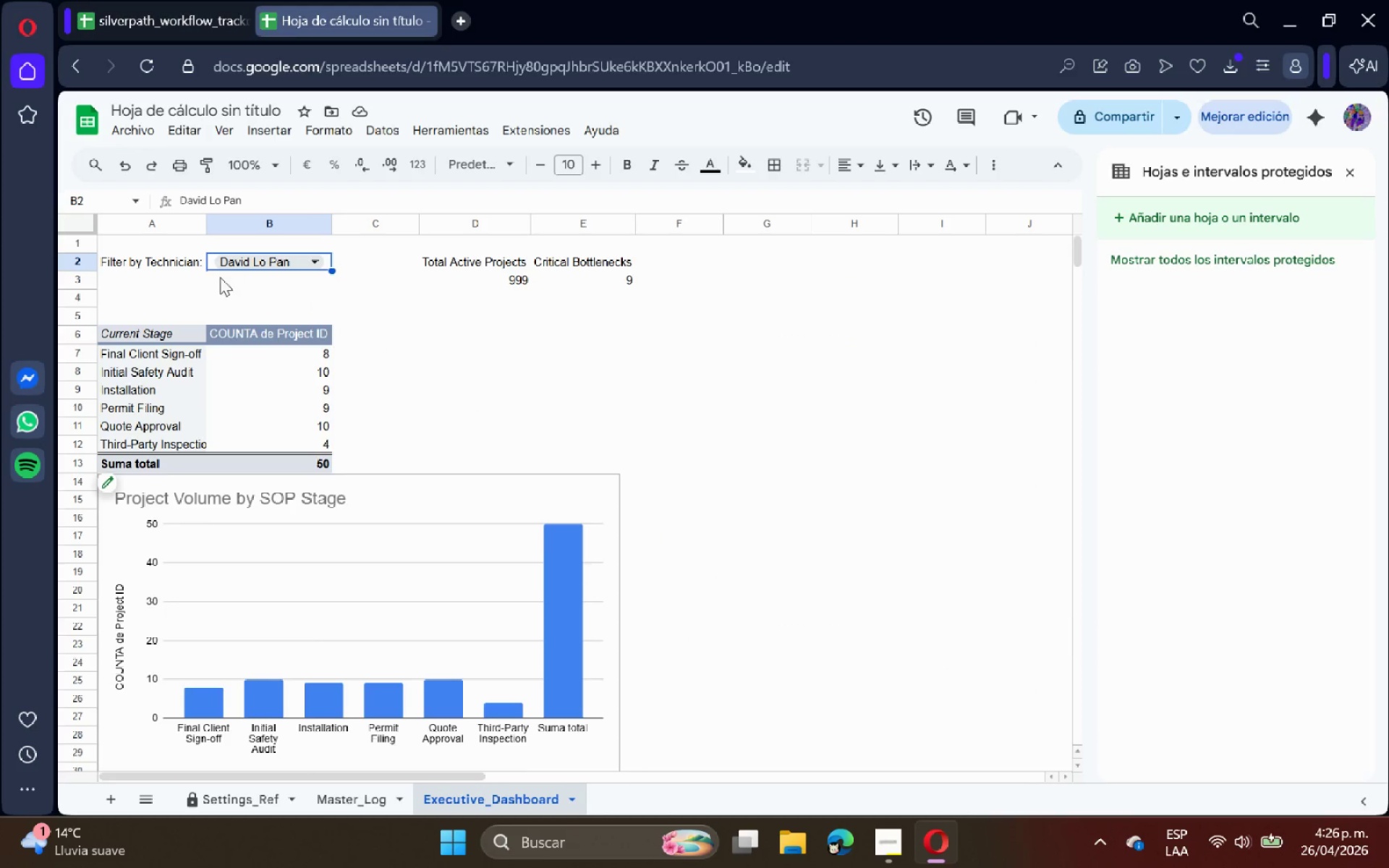 
left_click([213, 288])
 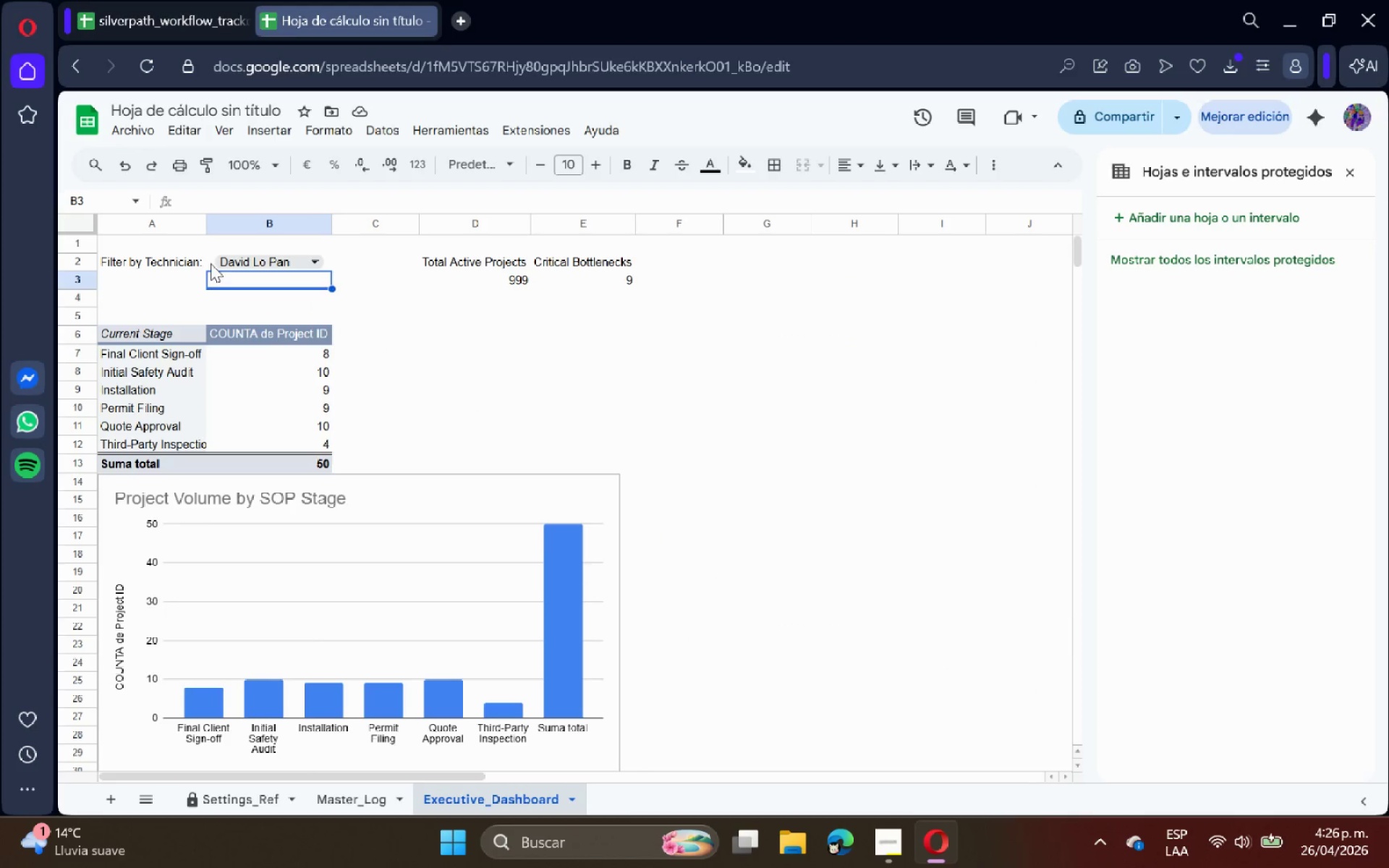 
left_click([210, 263])
 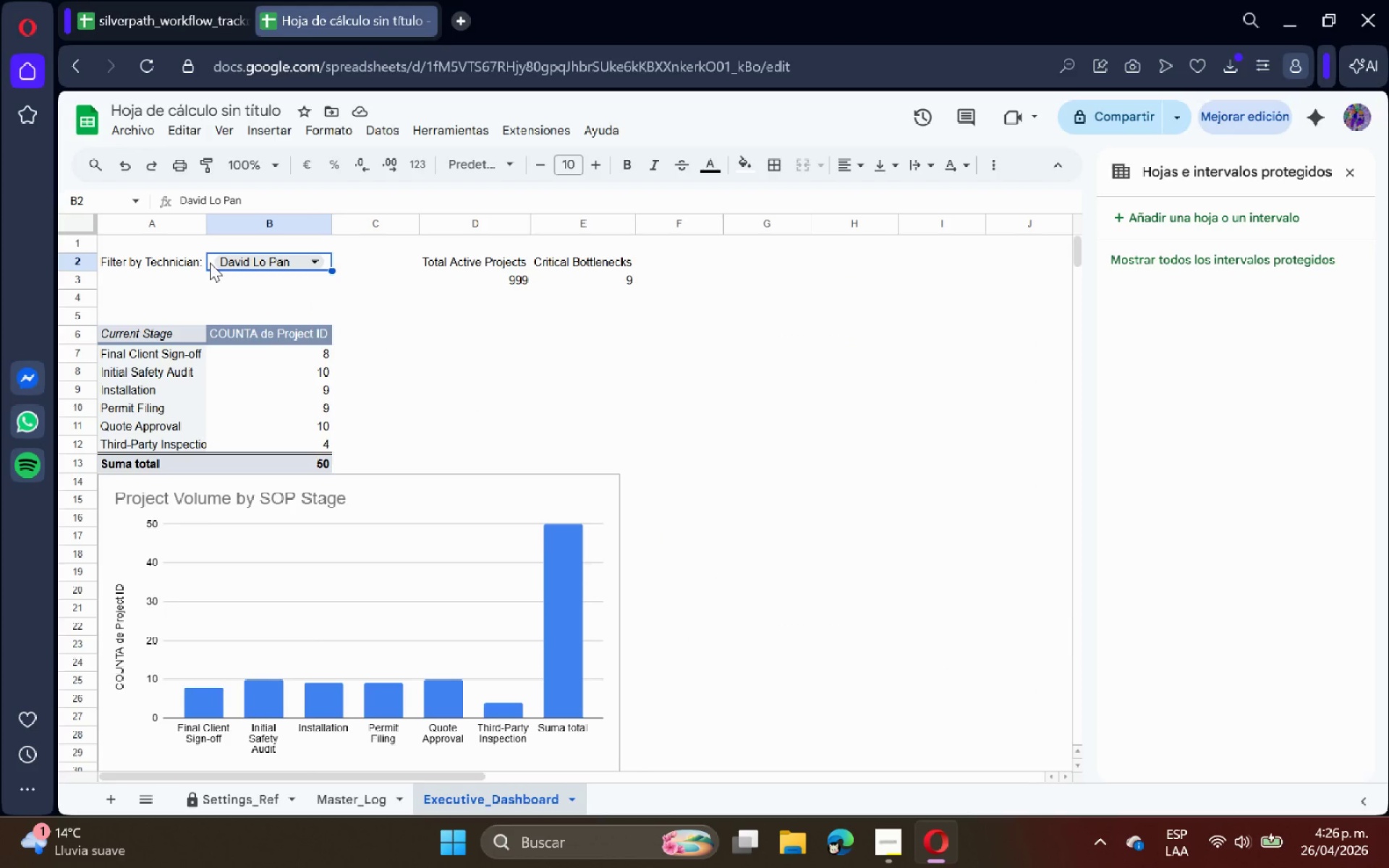 
double_click([210, 263])
 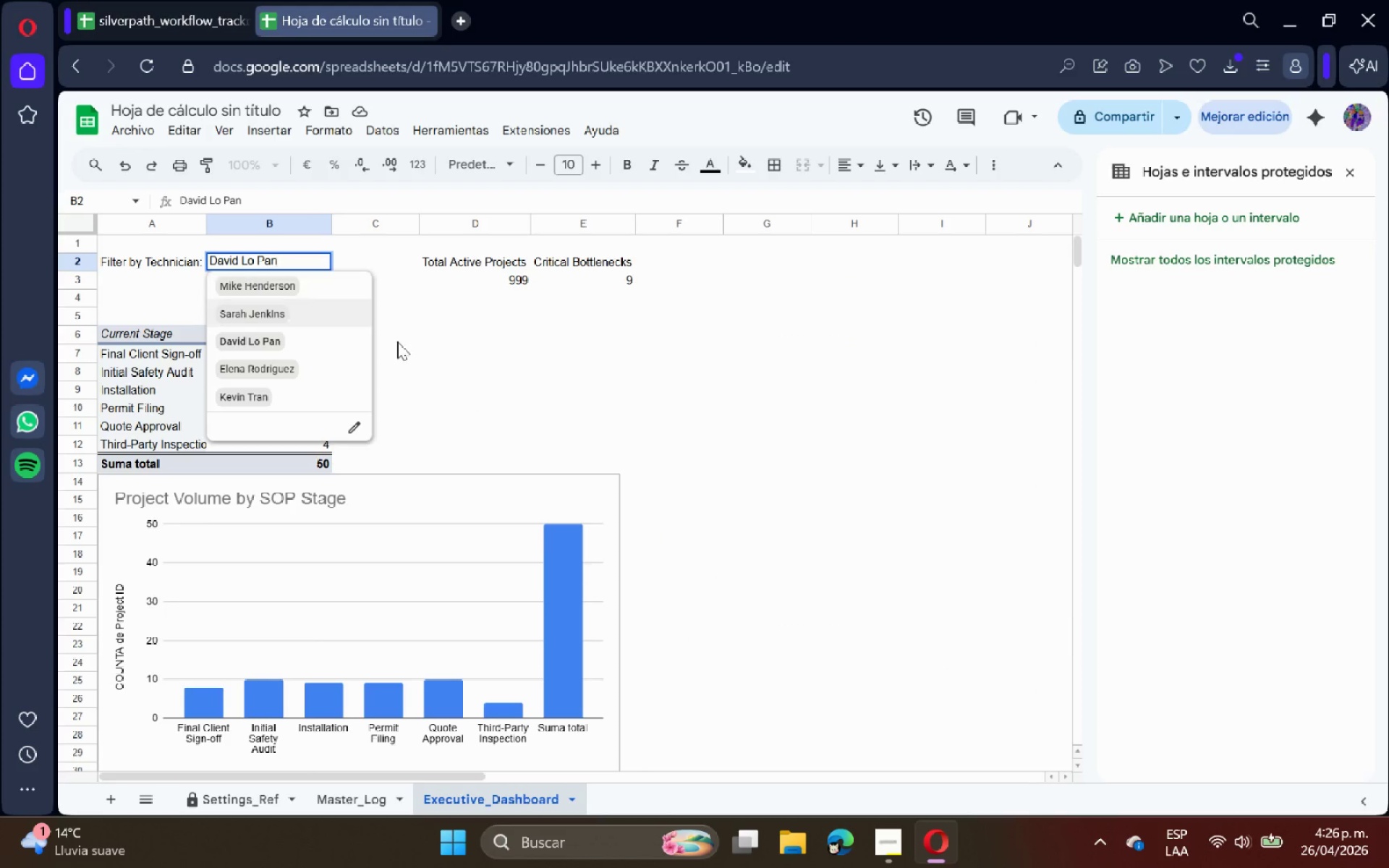 
left_click([553, 396])
 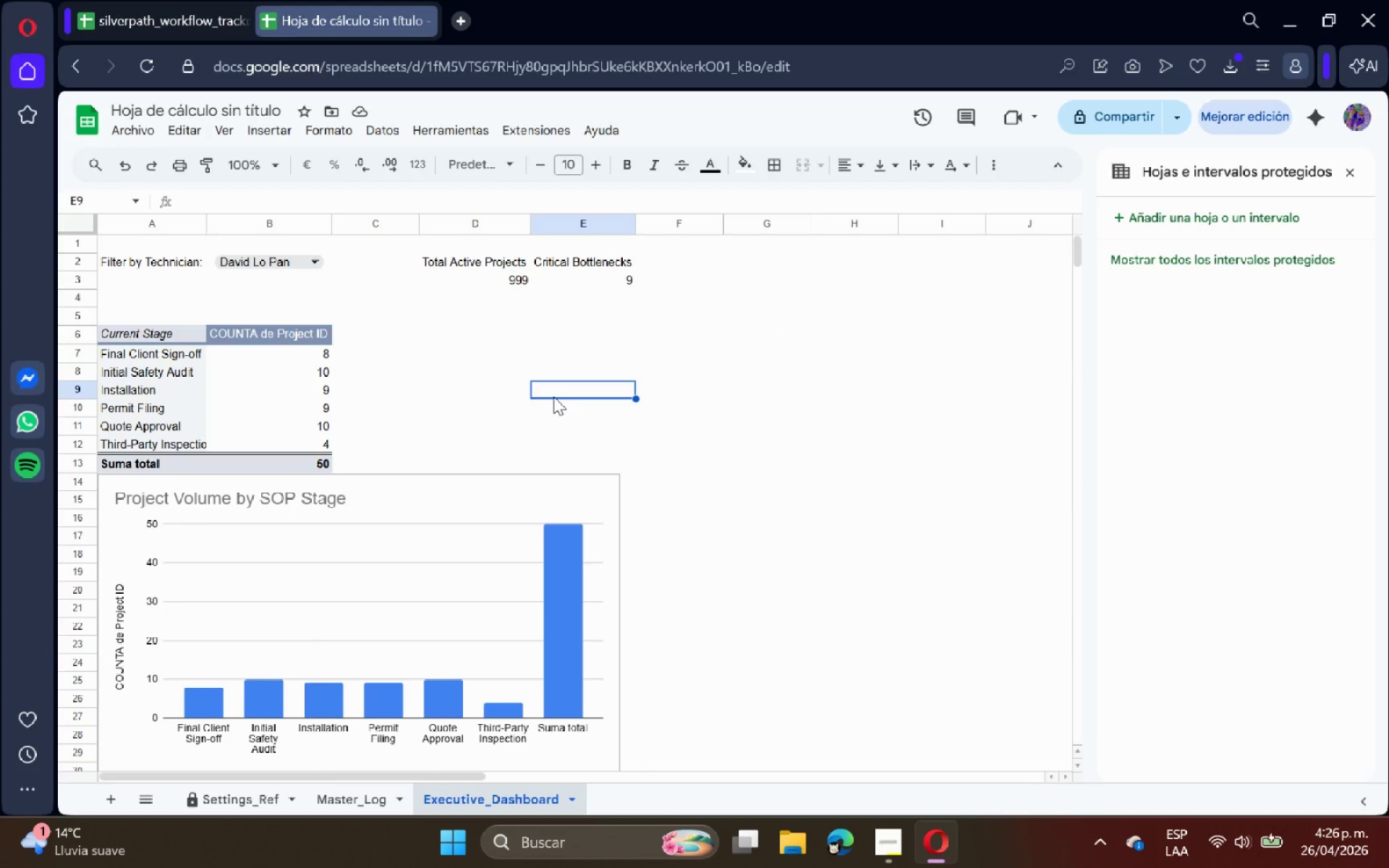 
wait(8.89)
 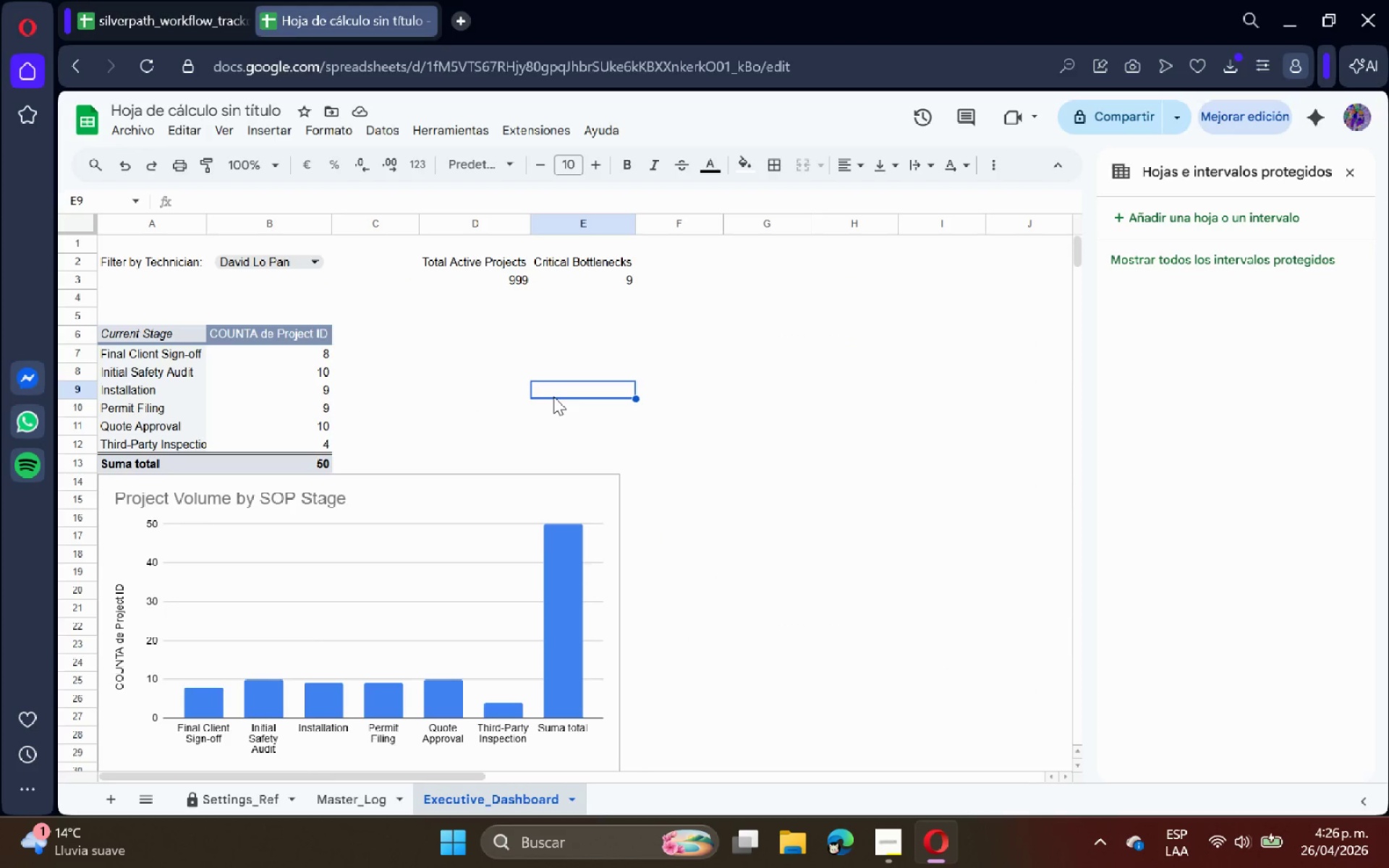 
left_click([212, 265])
 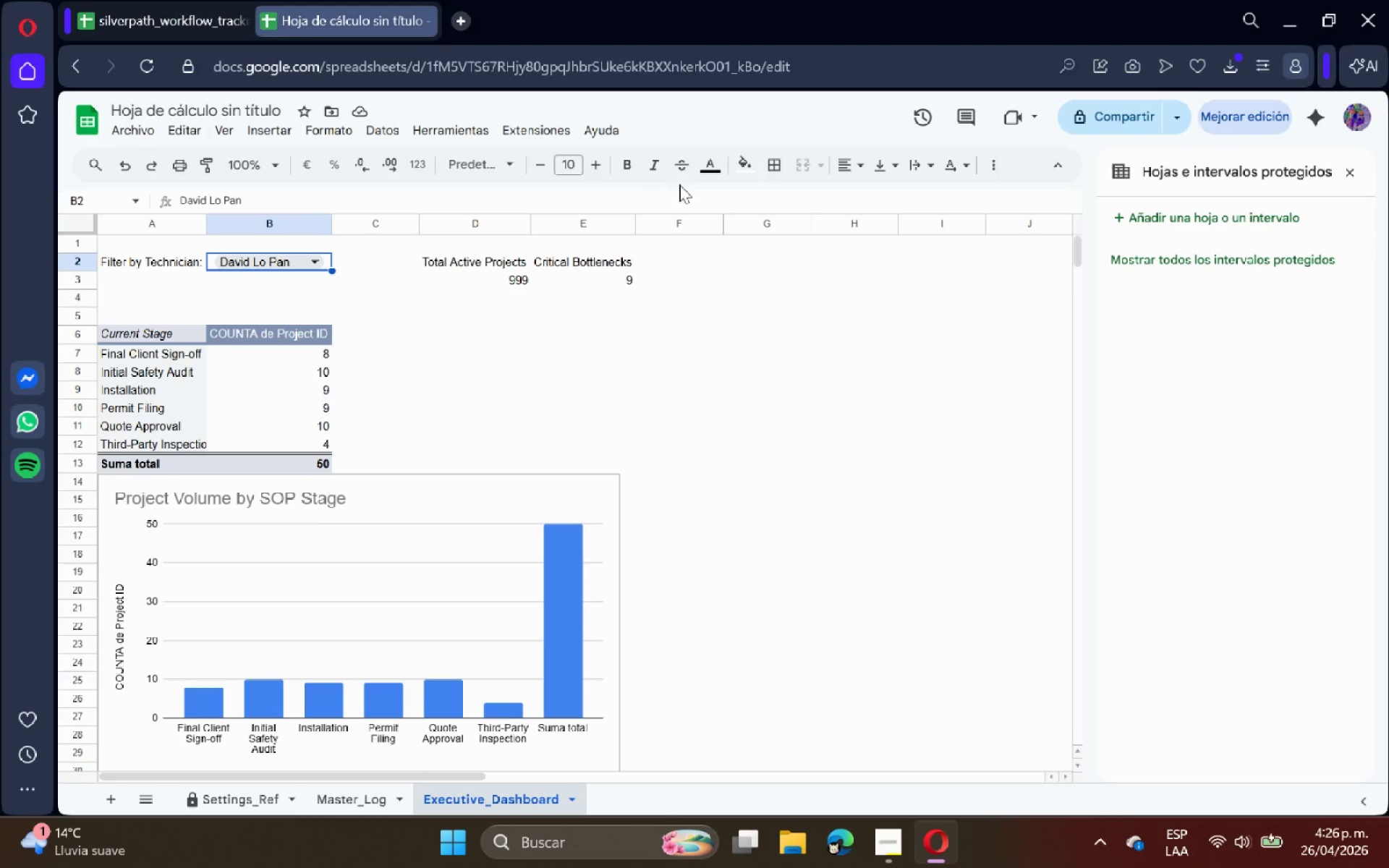 
left_click([752, 171])
 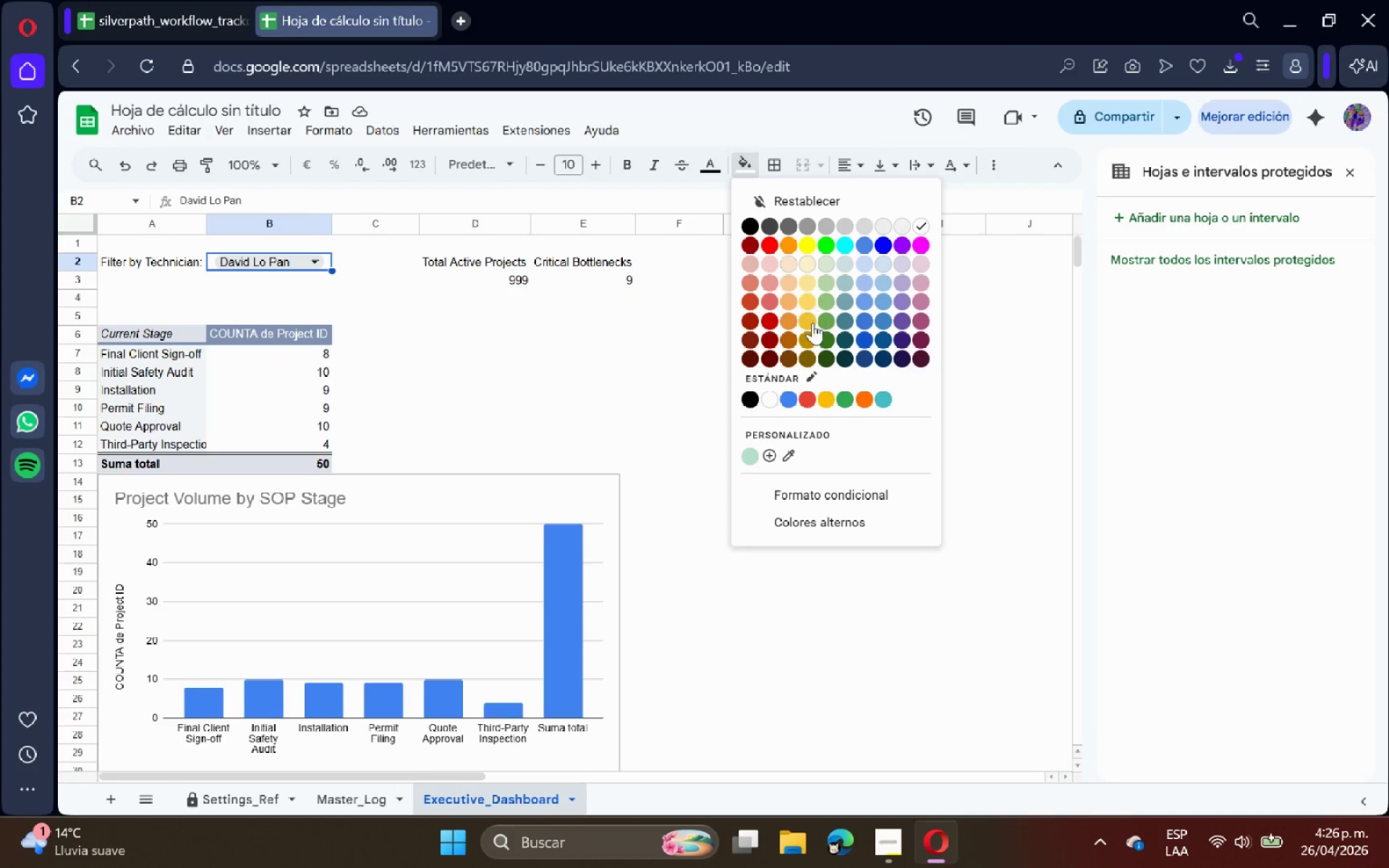 
left_click([810, 326])
 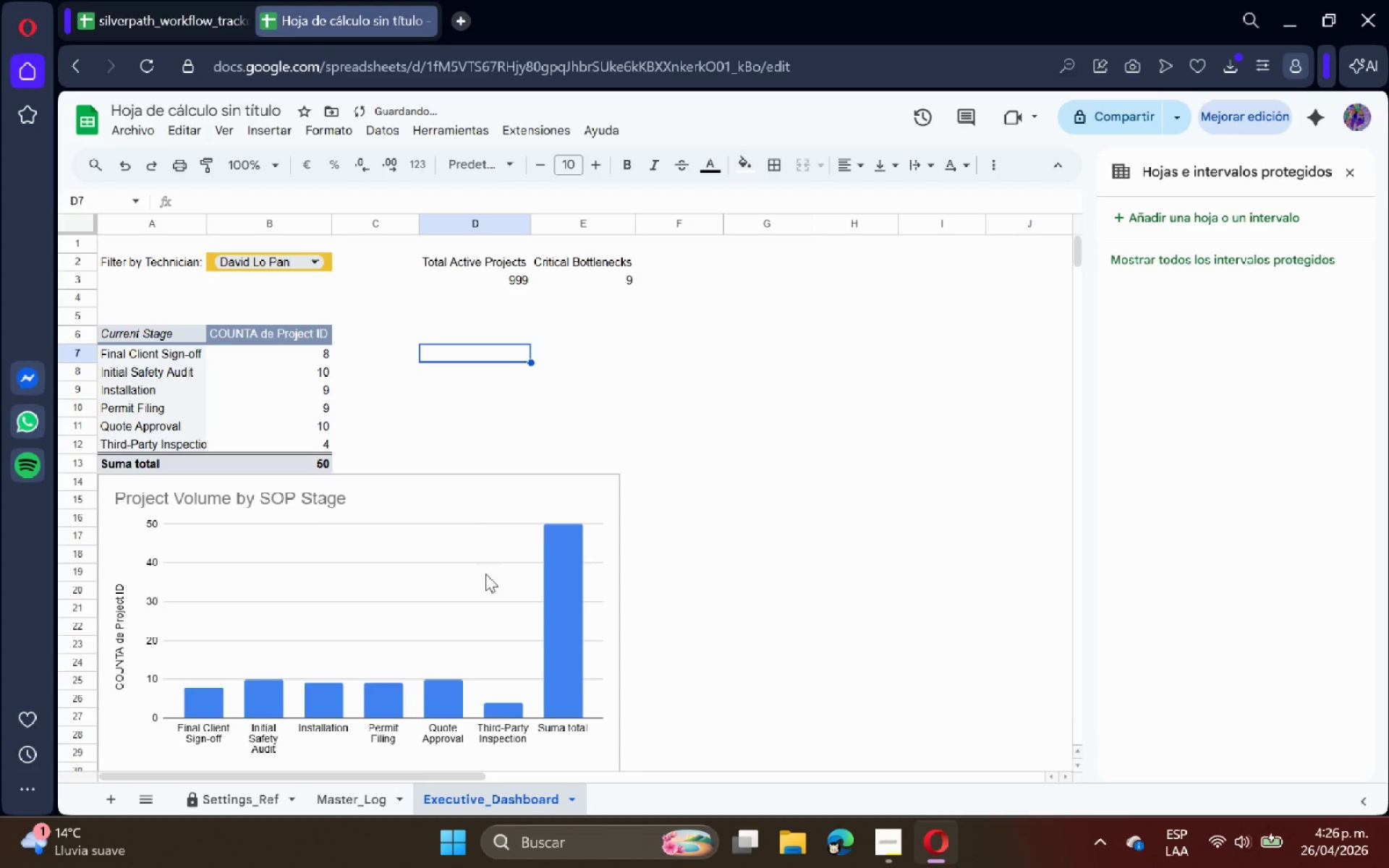 
left_click([373, 799])
 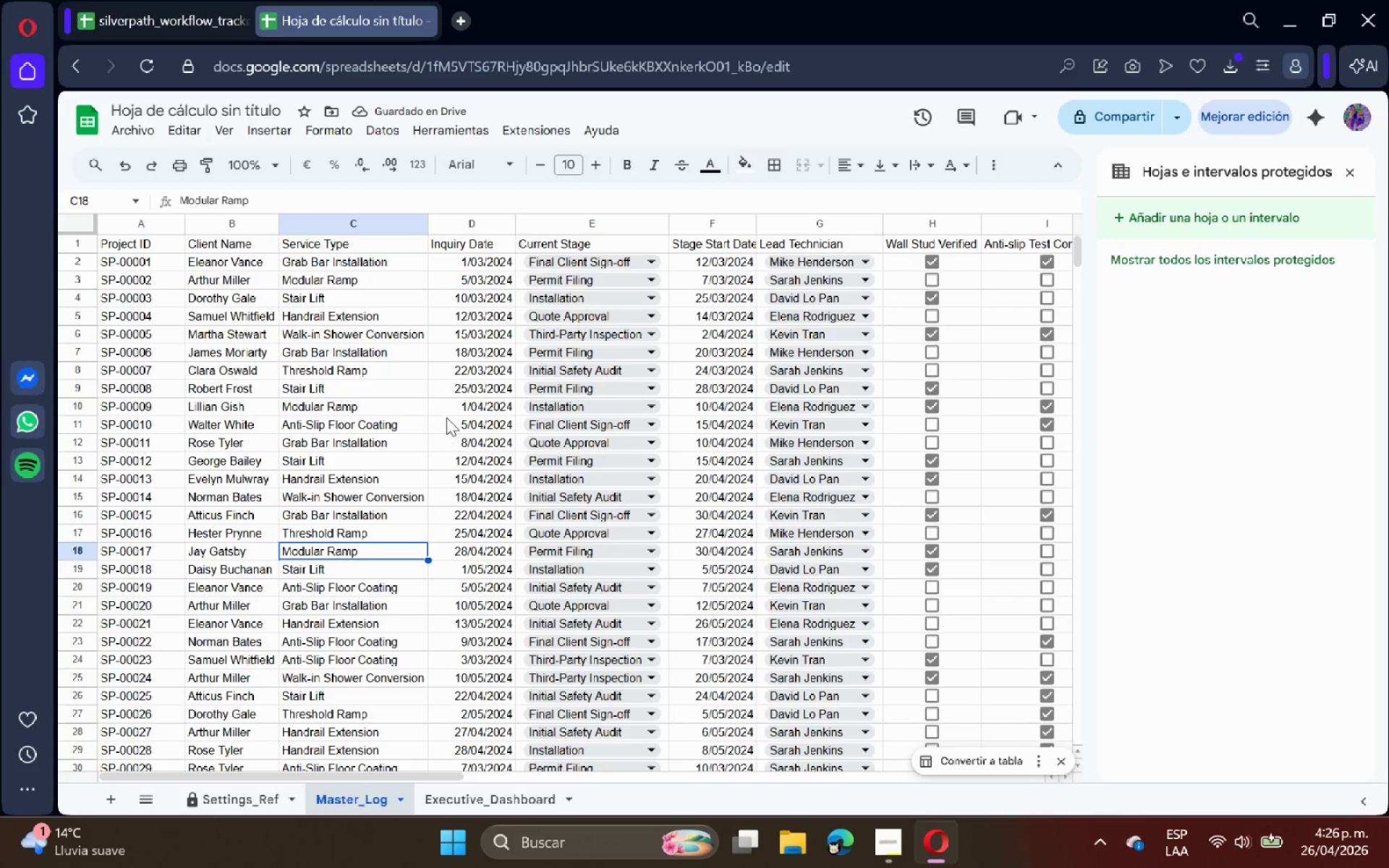 
scroll: coordinate [445, 414], scroll_direction: up, amount: 6.0
 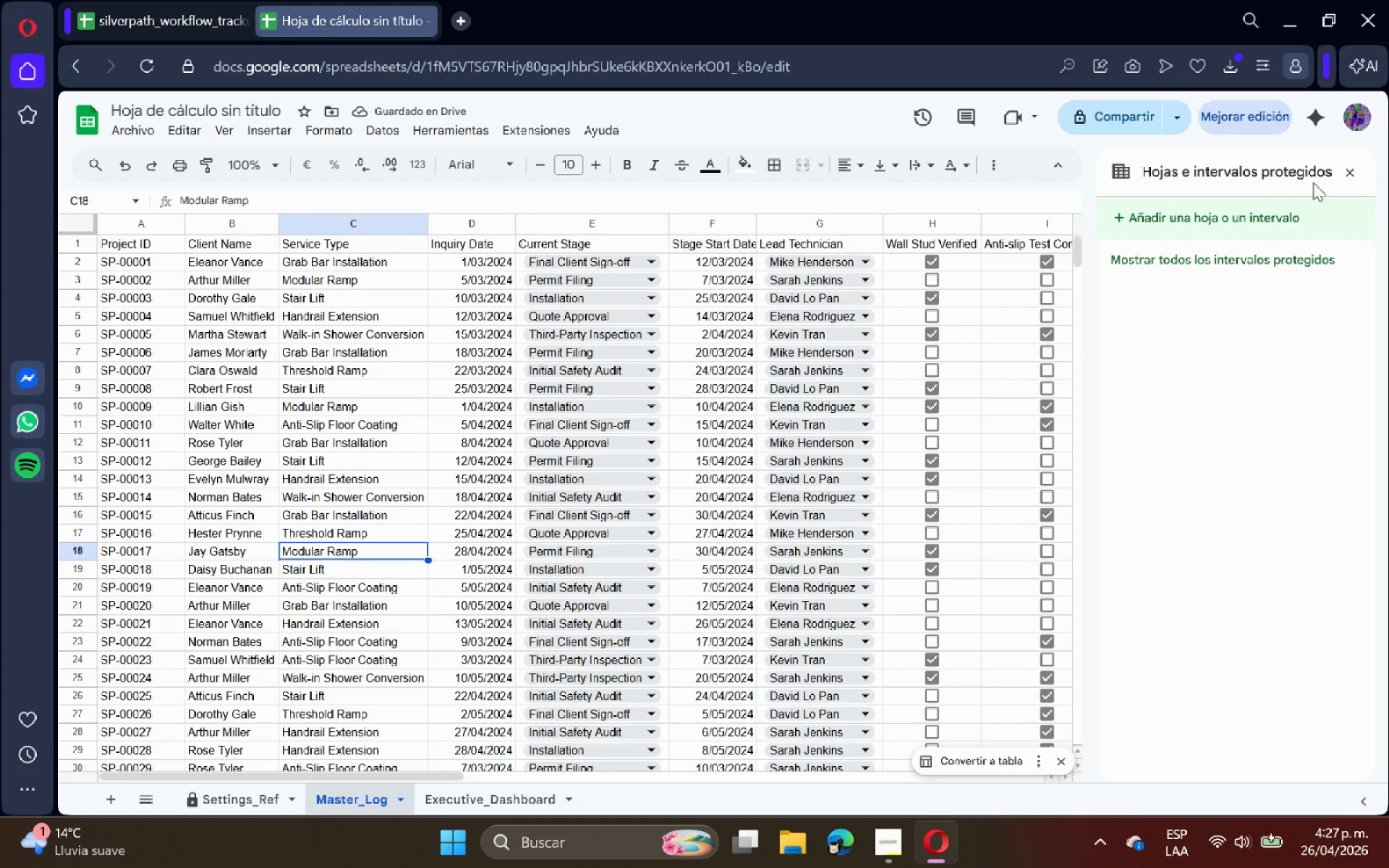 
left_click([1338, 163])
 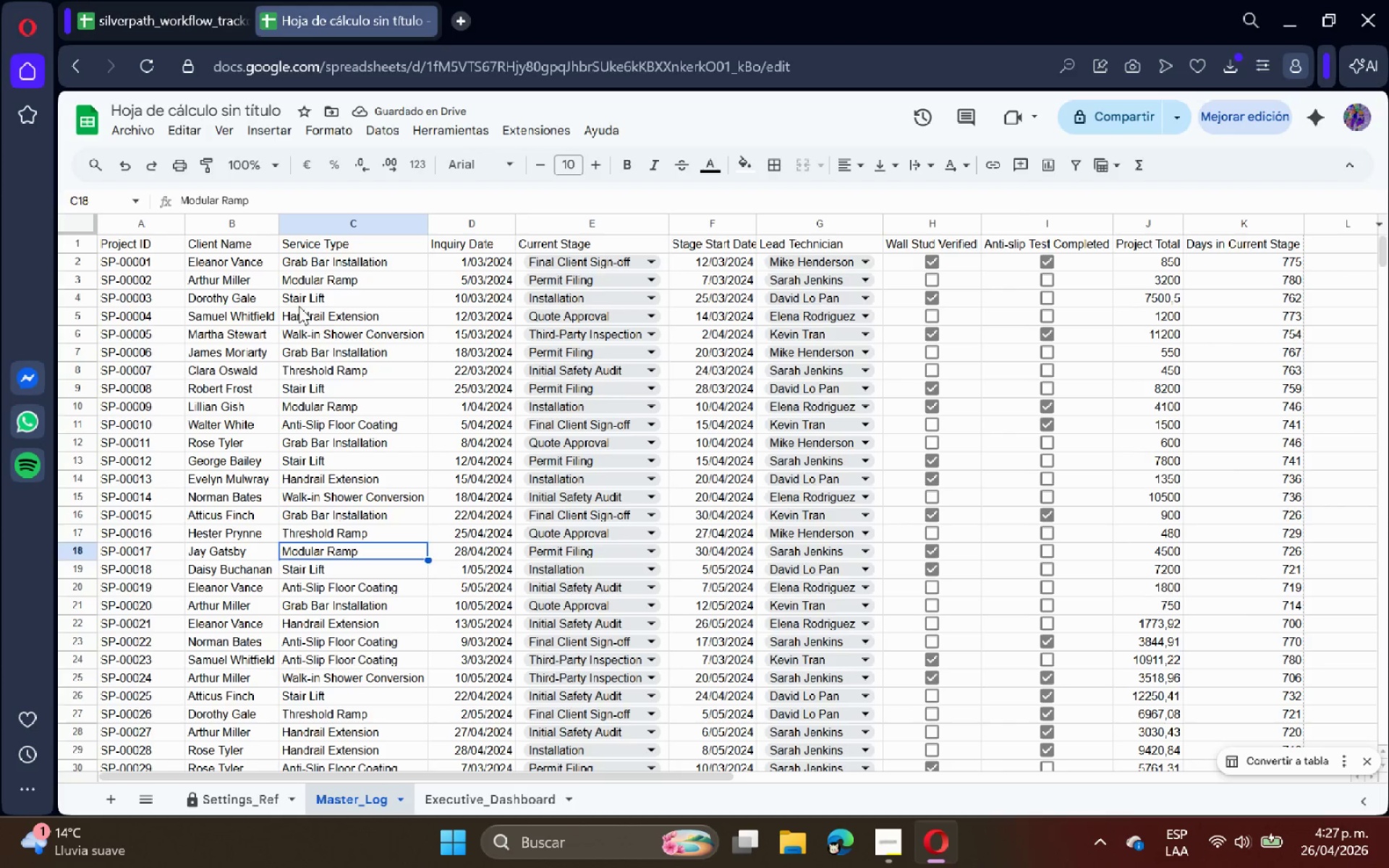 
scroll: coordinate [362, 367], scroll_direction: up, amount: 4.0
 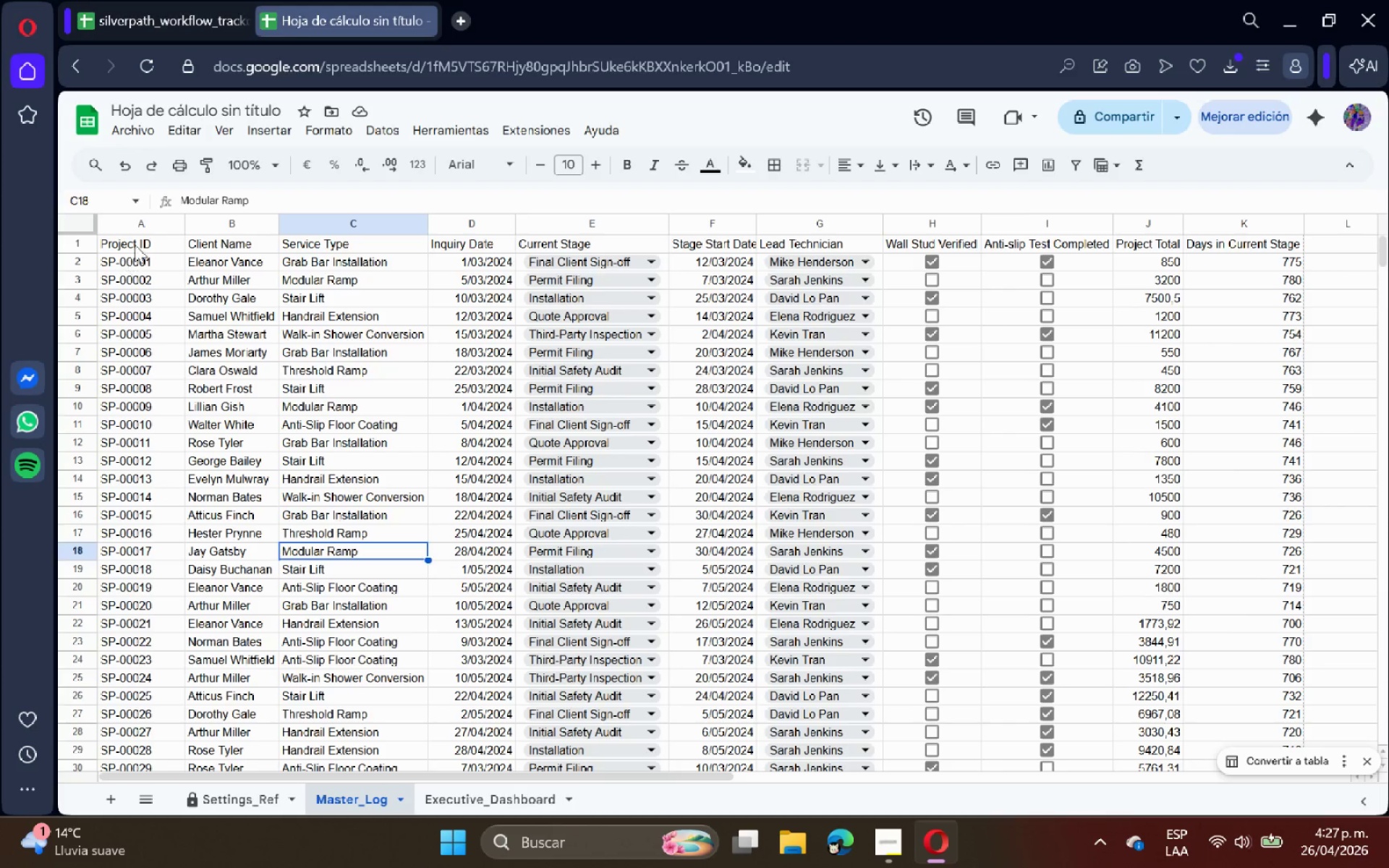 
left_click_drag(start_coordinate=[135, 244], to_coordinate=[1220, 247])
 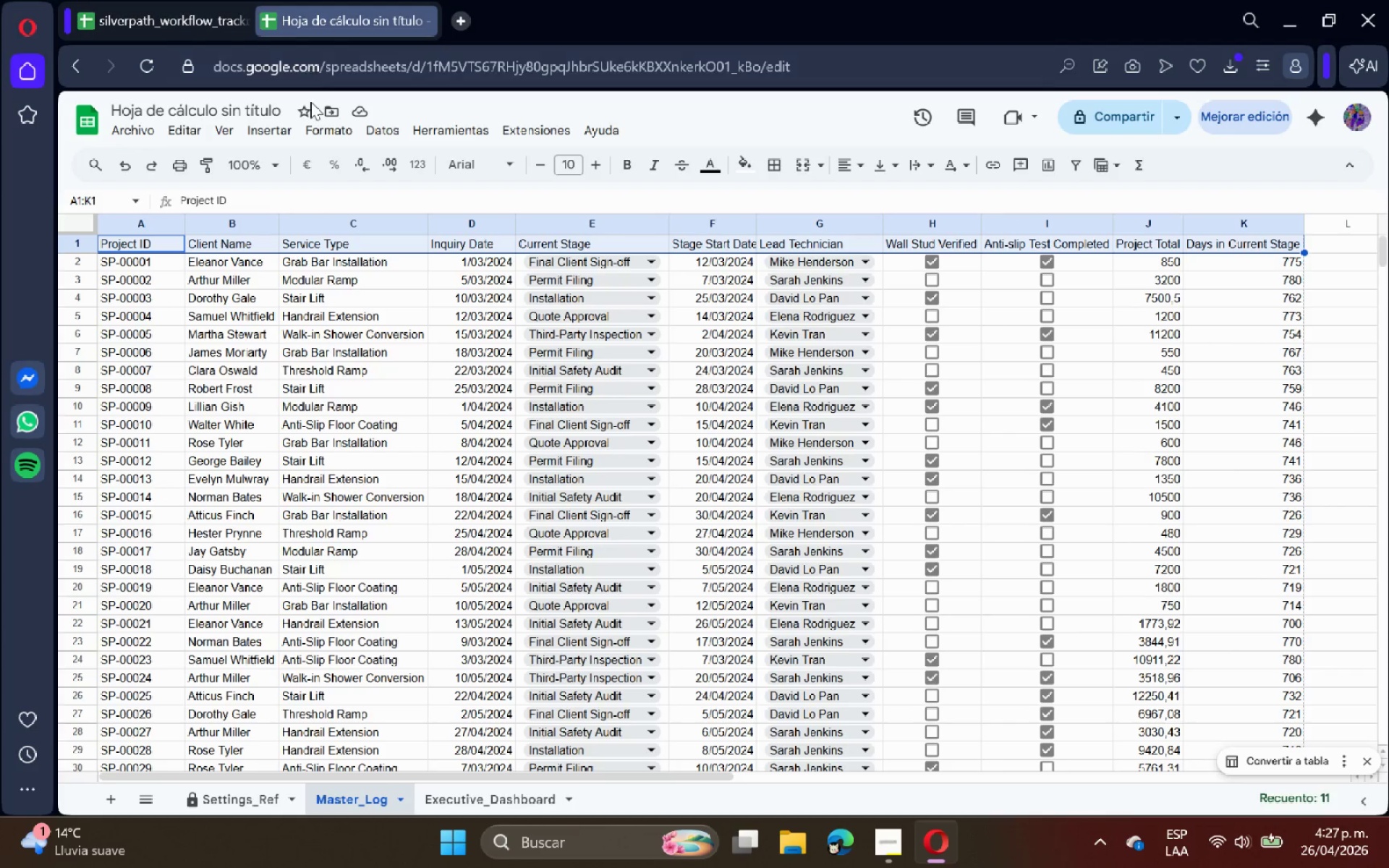 
left_click([747, 163])
 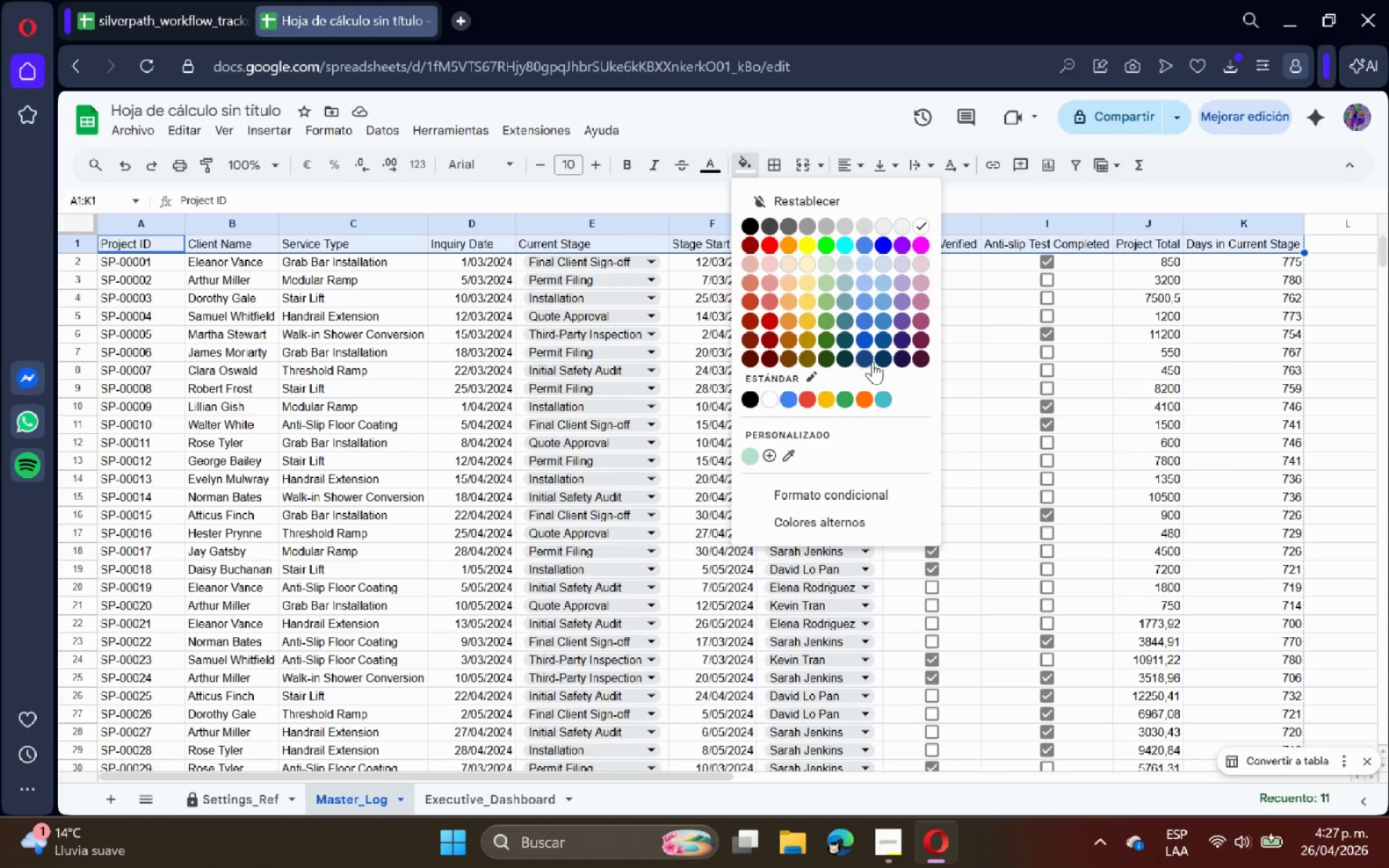 
left_click([885, 362])
 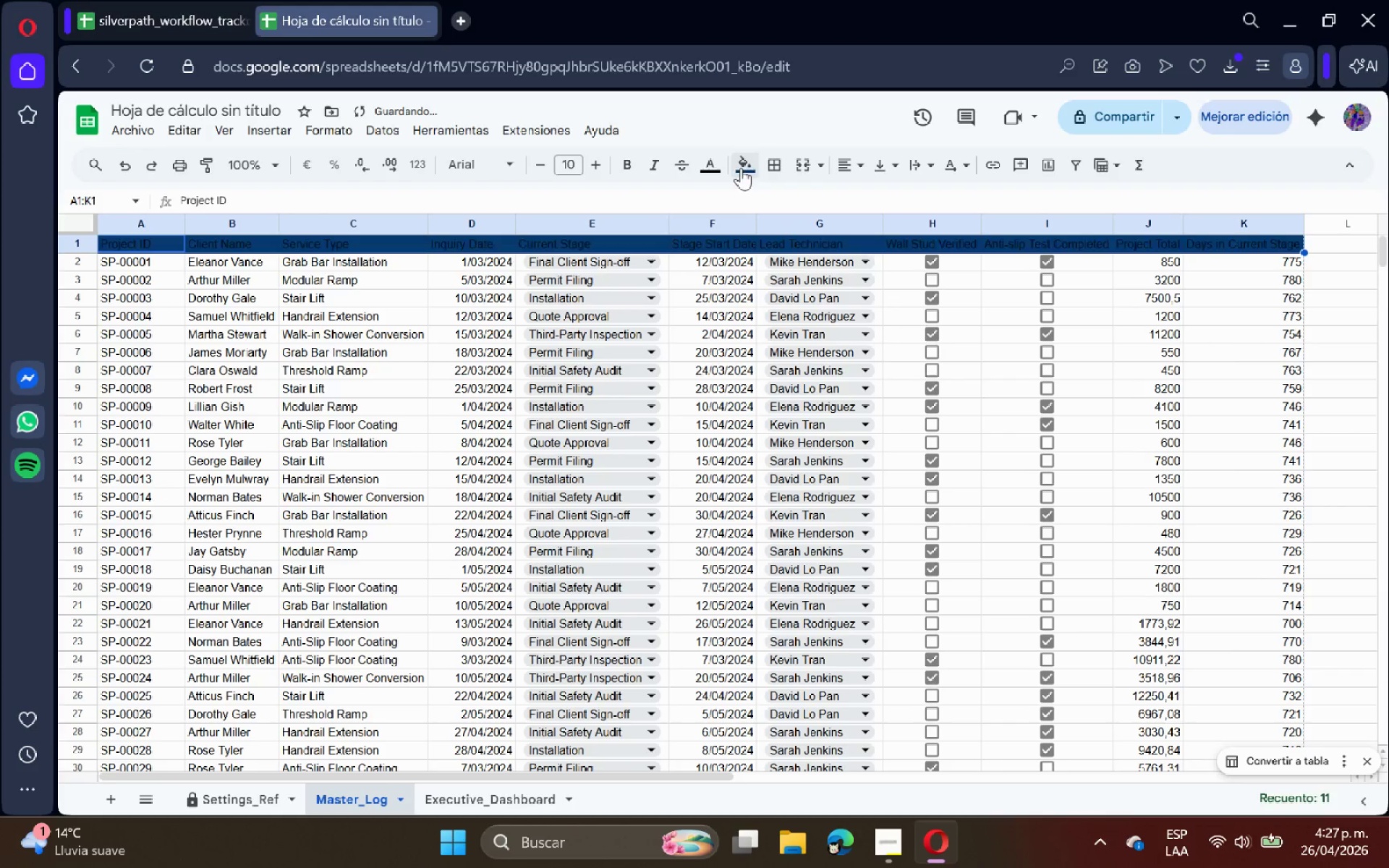 
left_click([699, 162])
 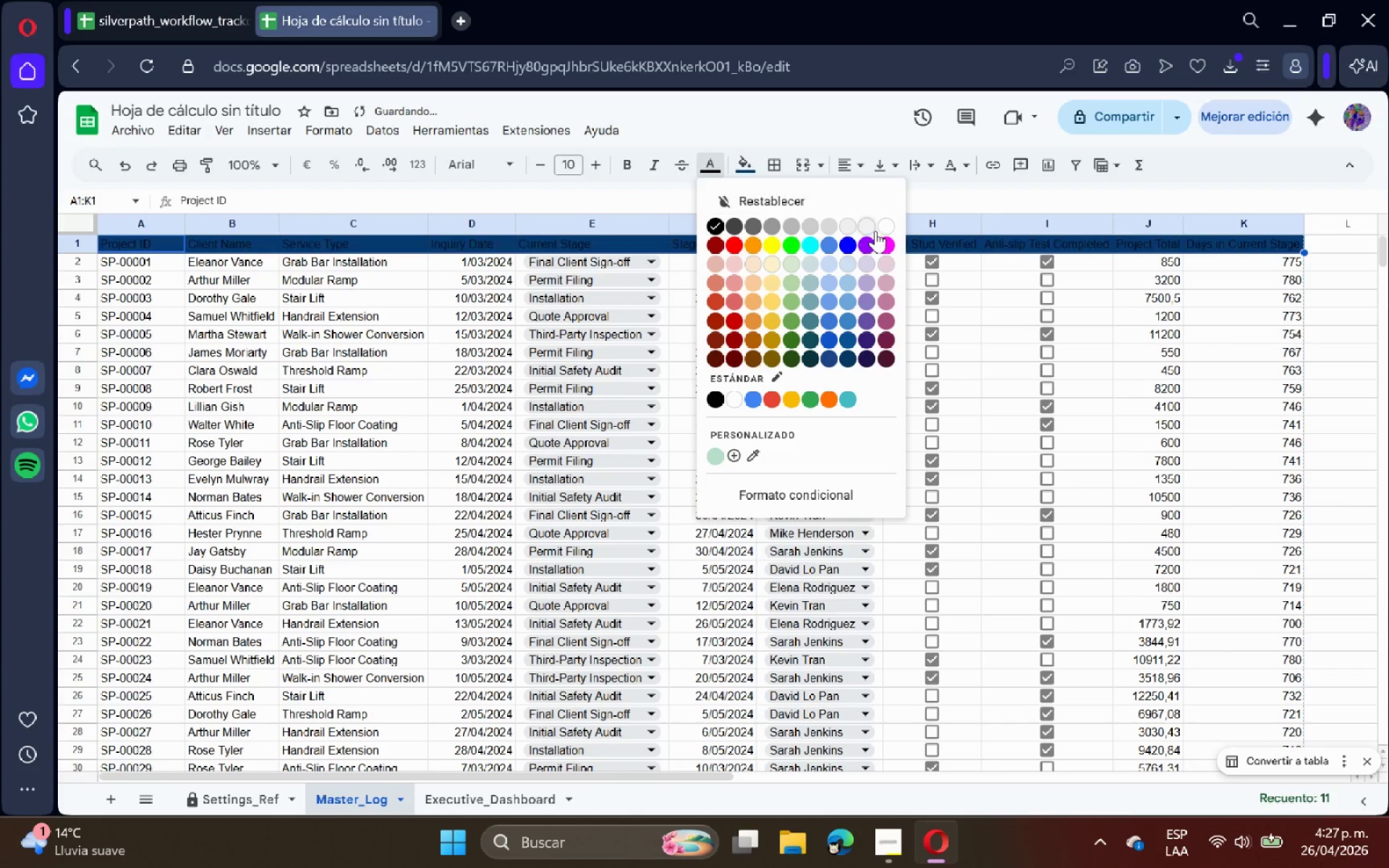 
left_click([890, 226])
 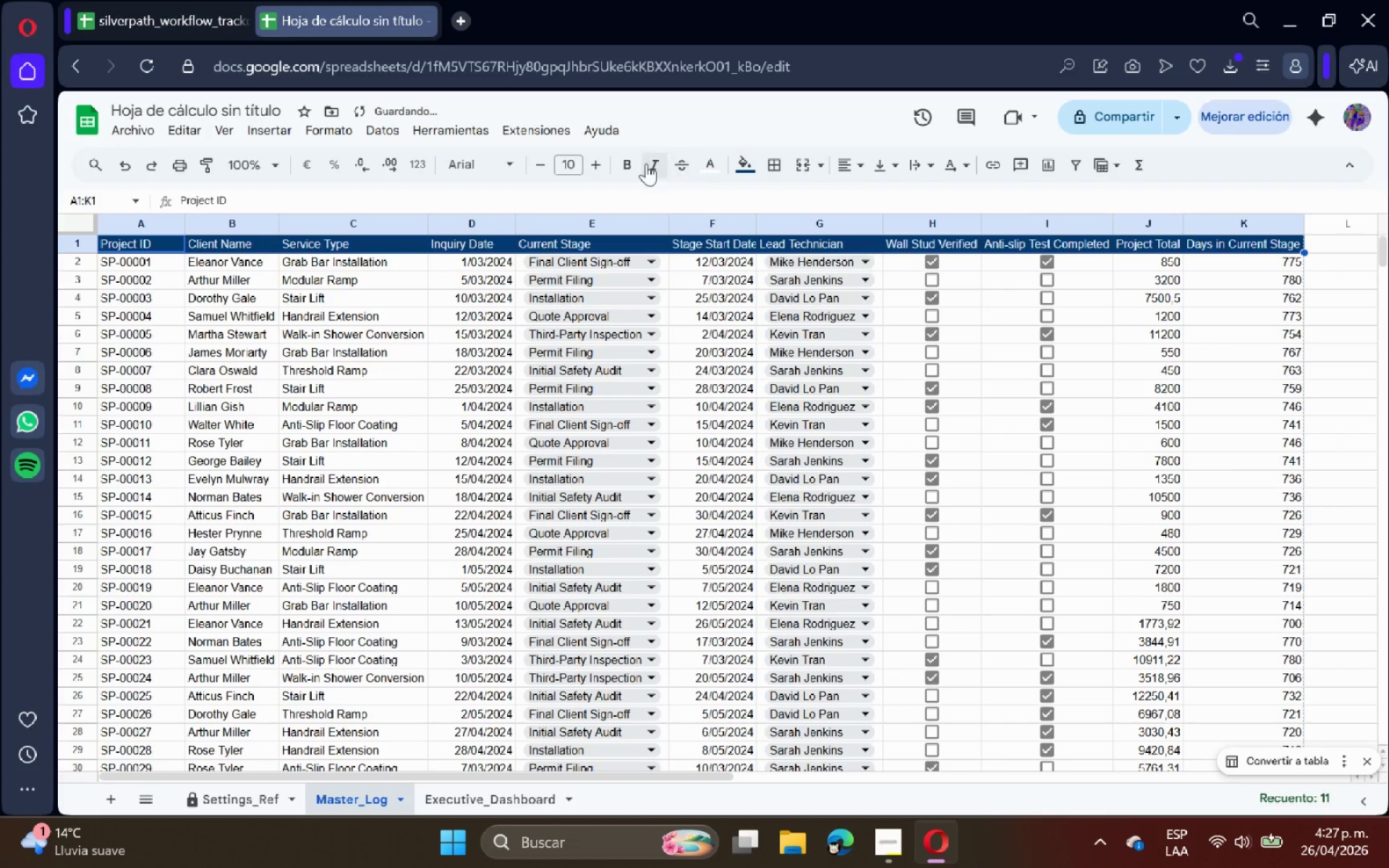 
left_click([629, 157])
 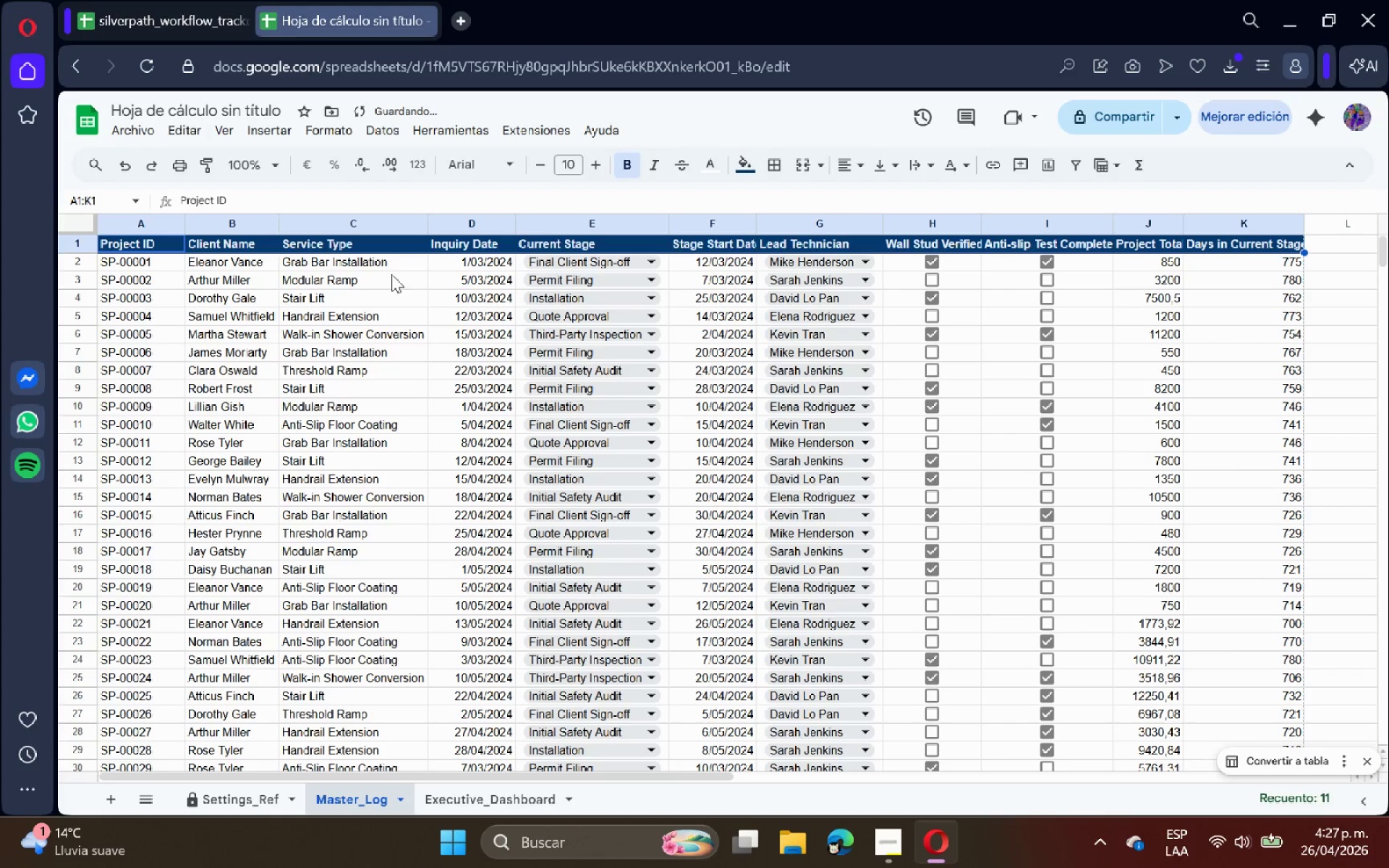 
left_click([391, 274])
 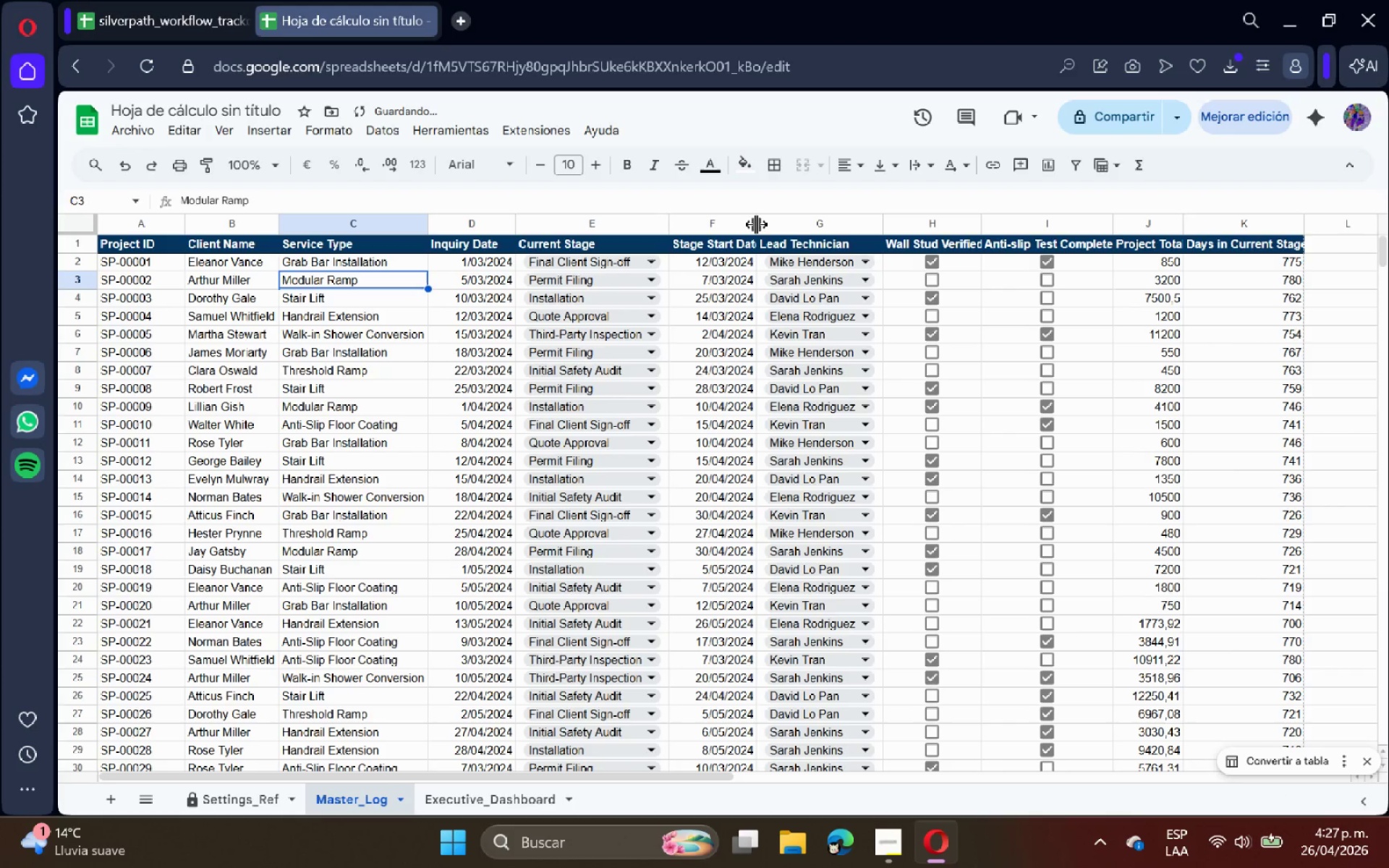 
double_click([754, 223])
 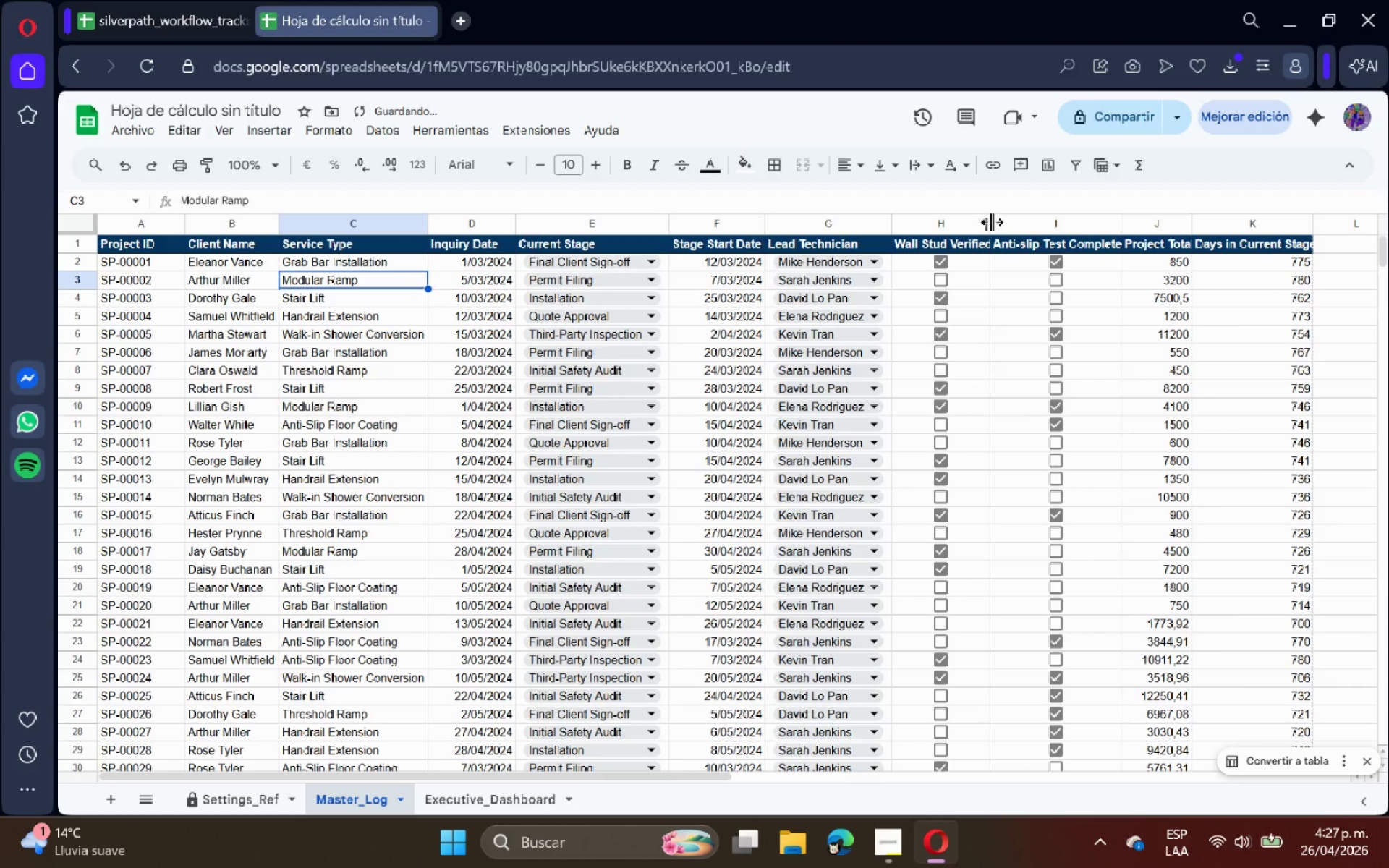 
double_click([992, 222])
 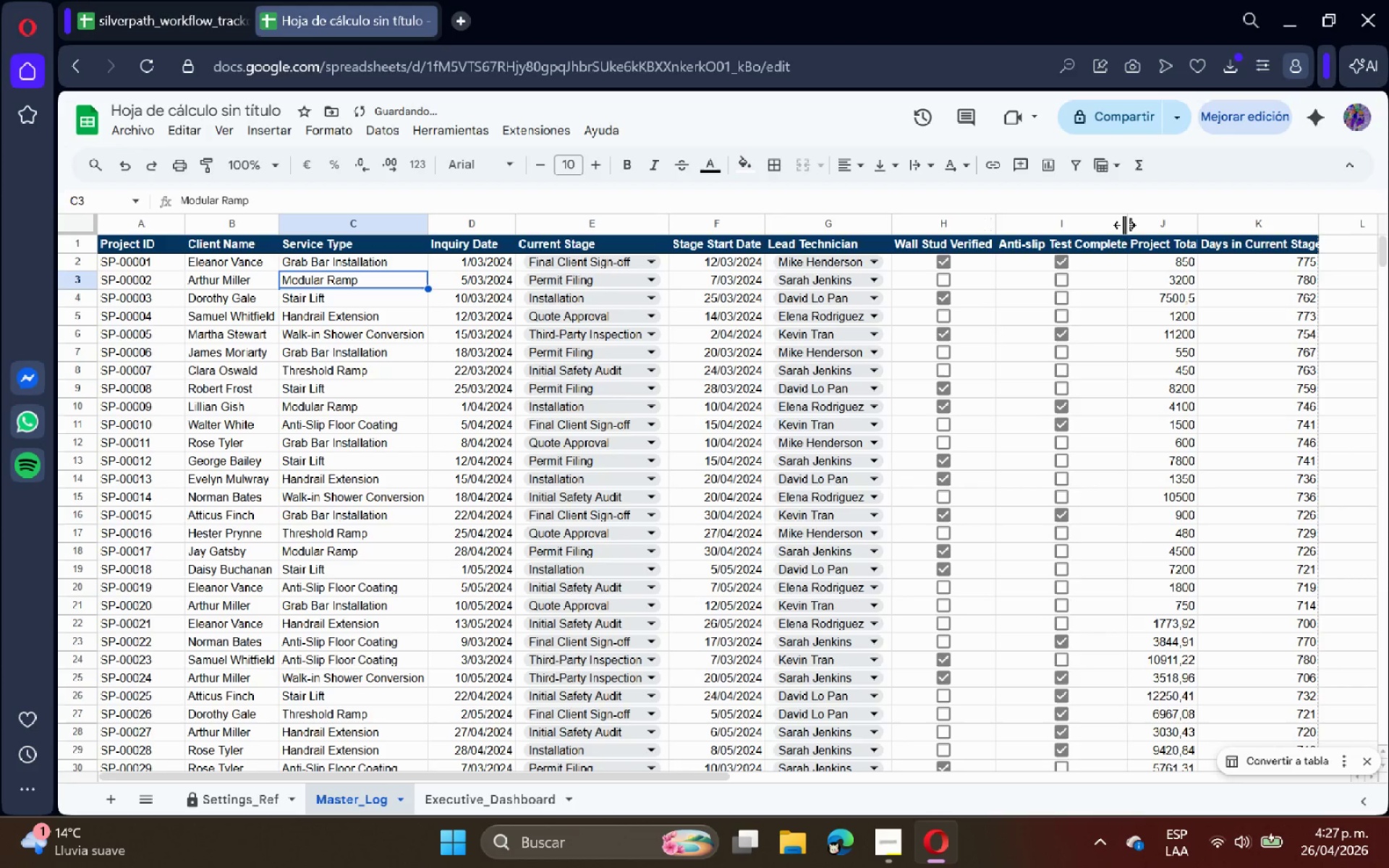 
double_click([1124, 225])
 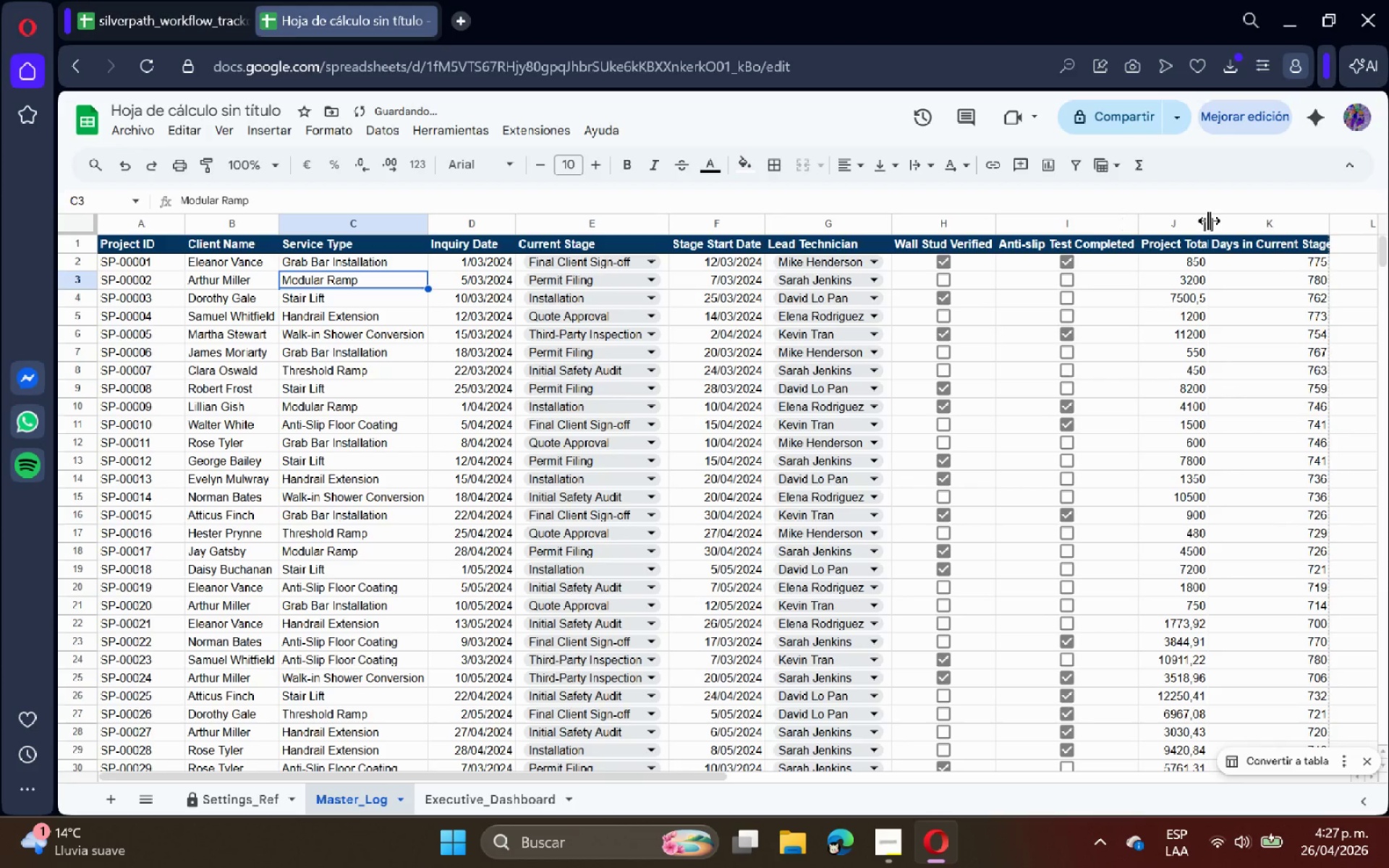 
double_click([1209, 221])
 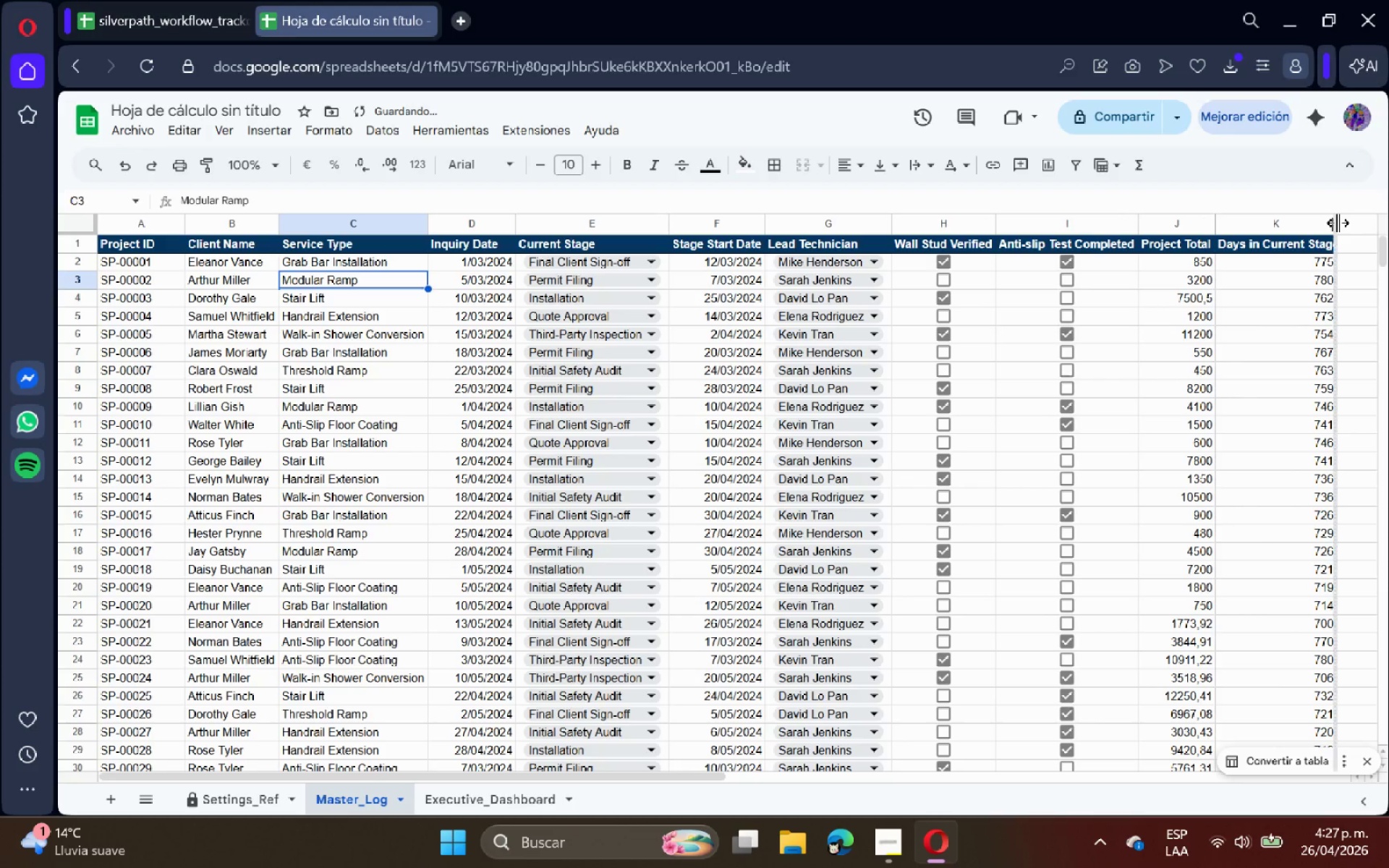 
double_click([1338, 223])
 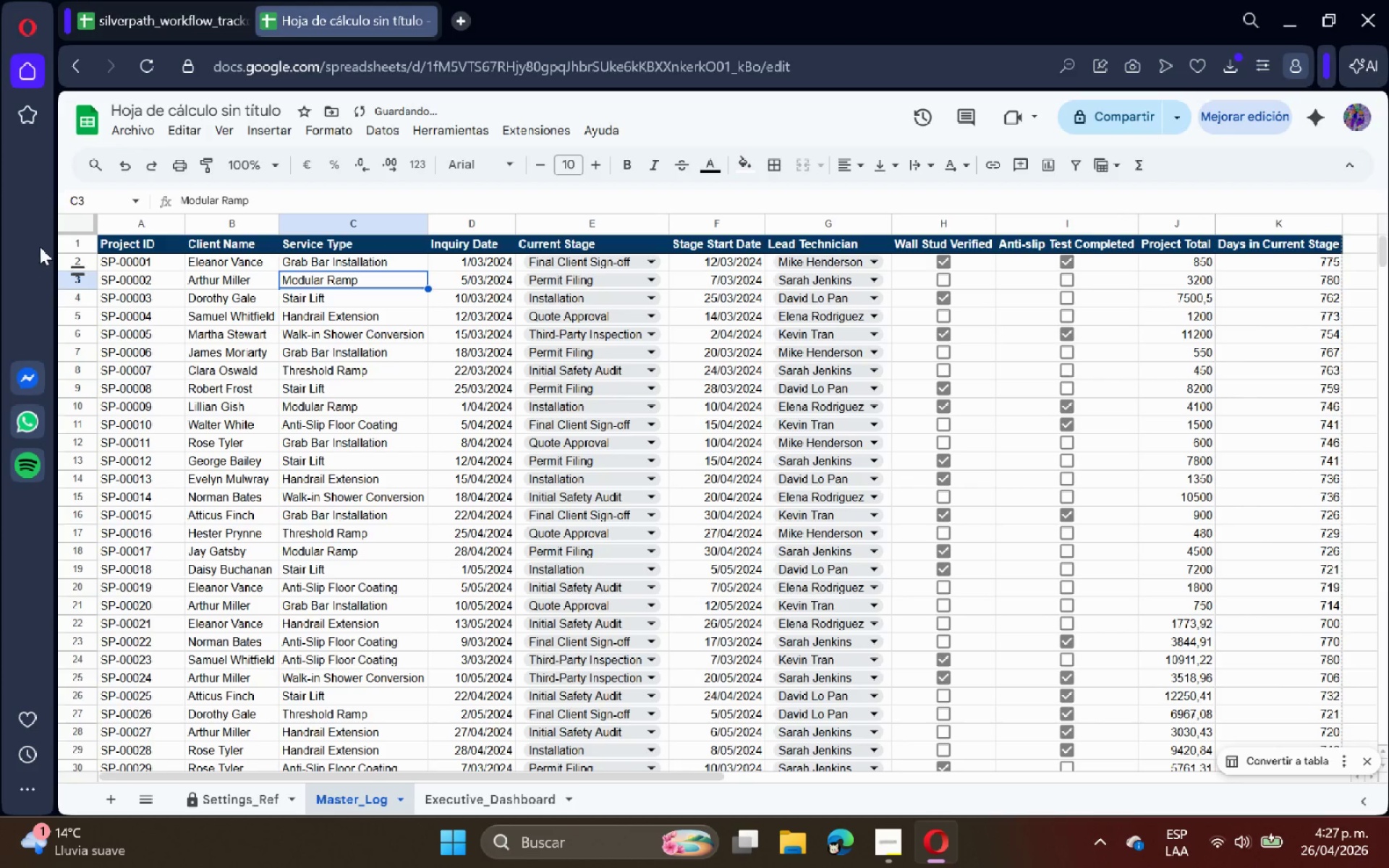 
left_click([64, 241])
 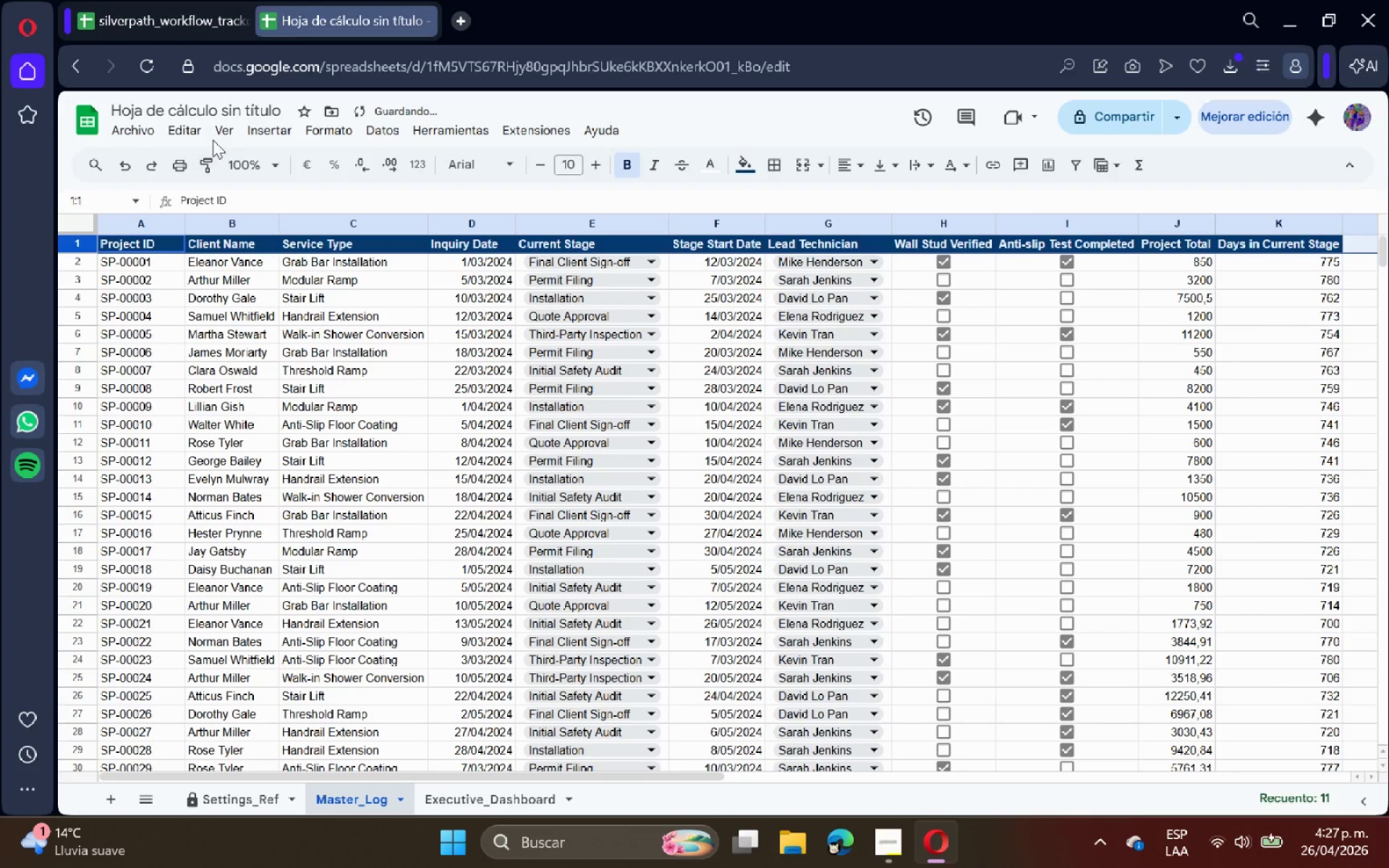 
left_click([226, 129])
 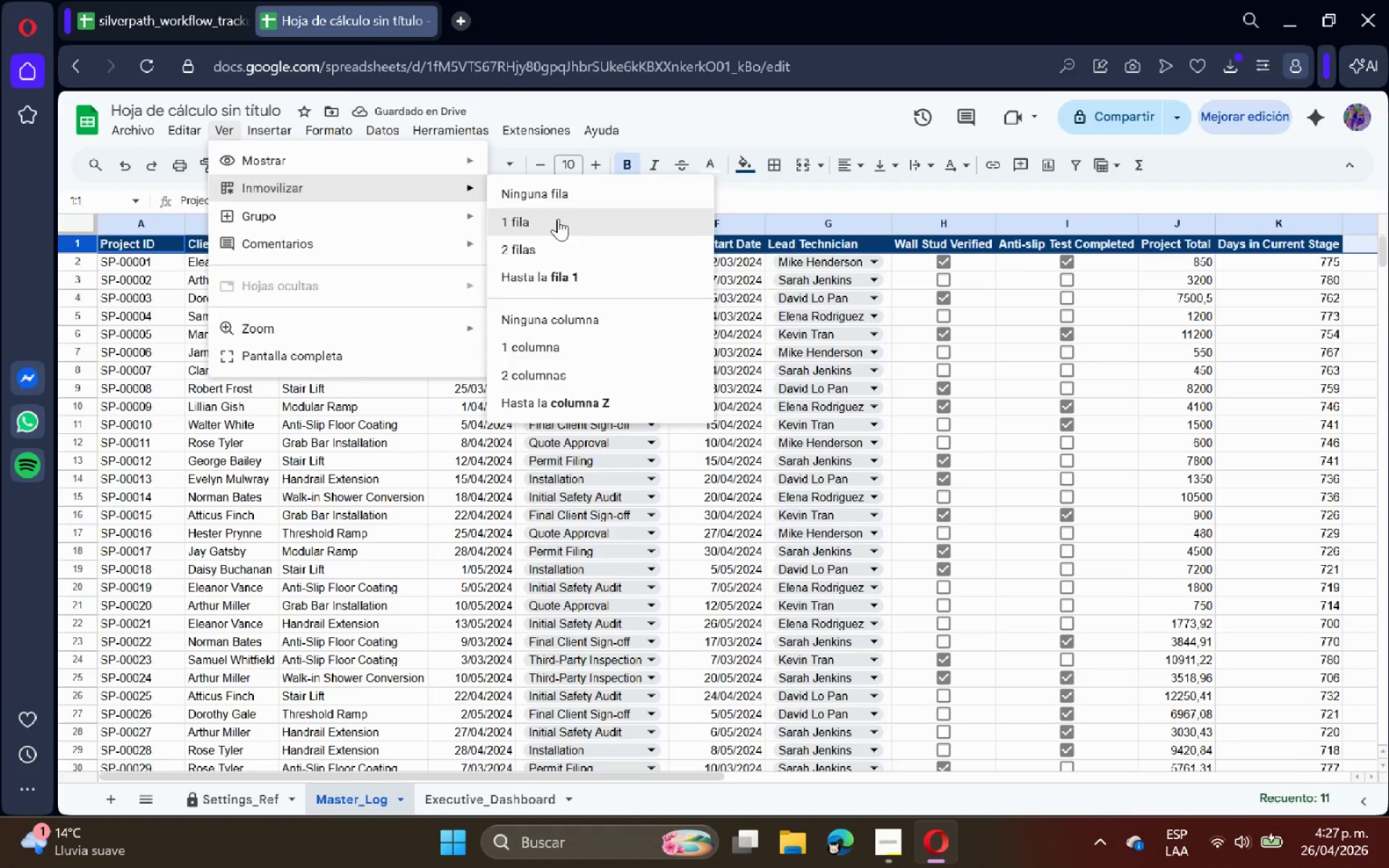 
double_click([353, 336])
 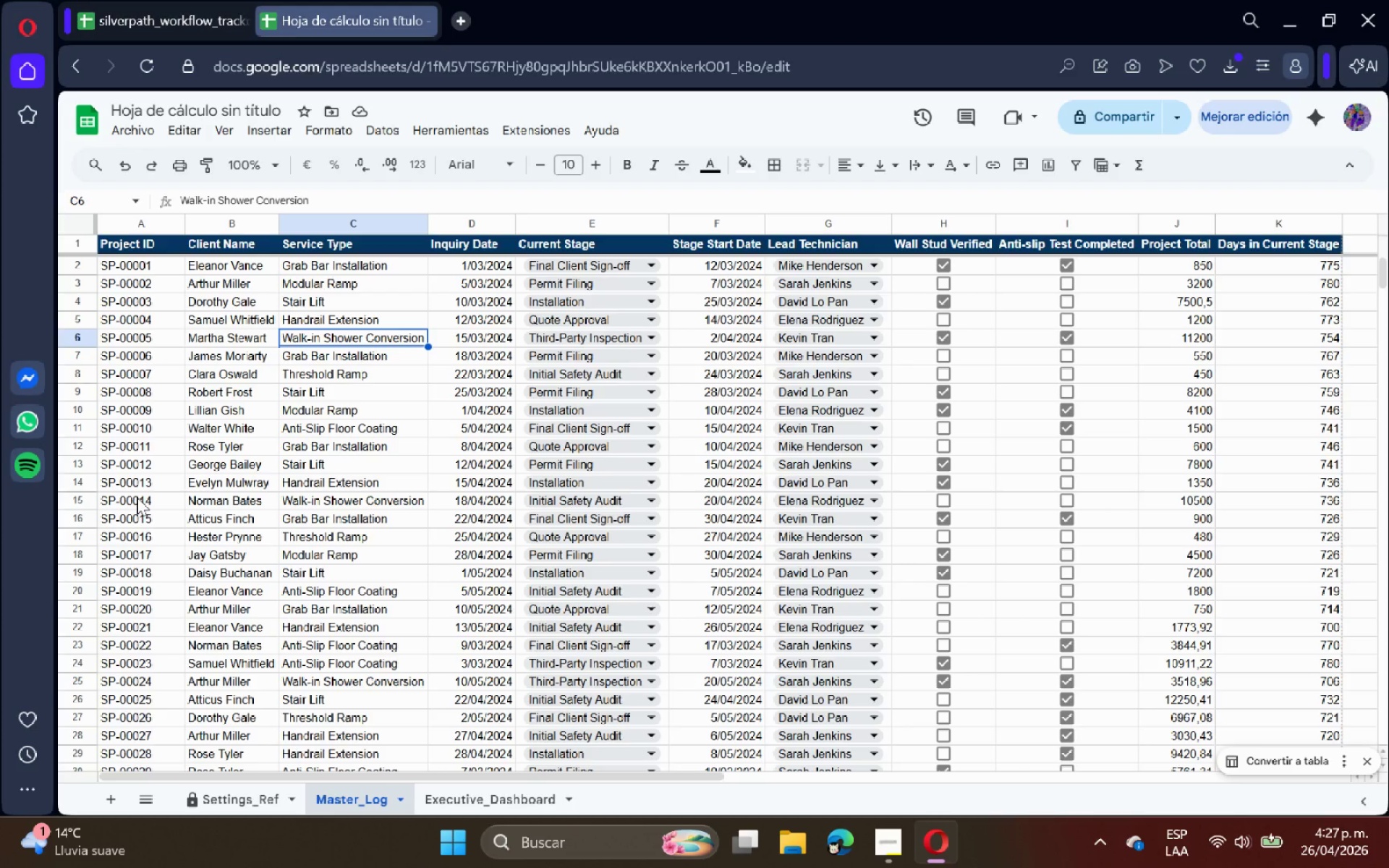 
wait(19.75)
 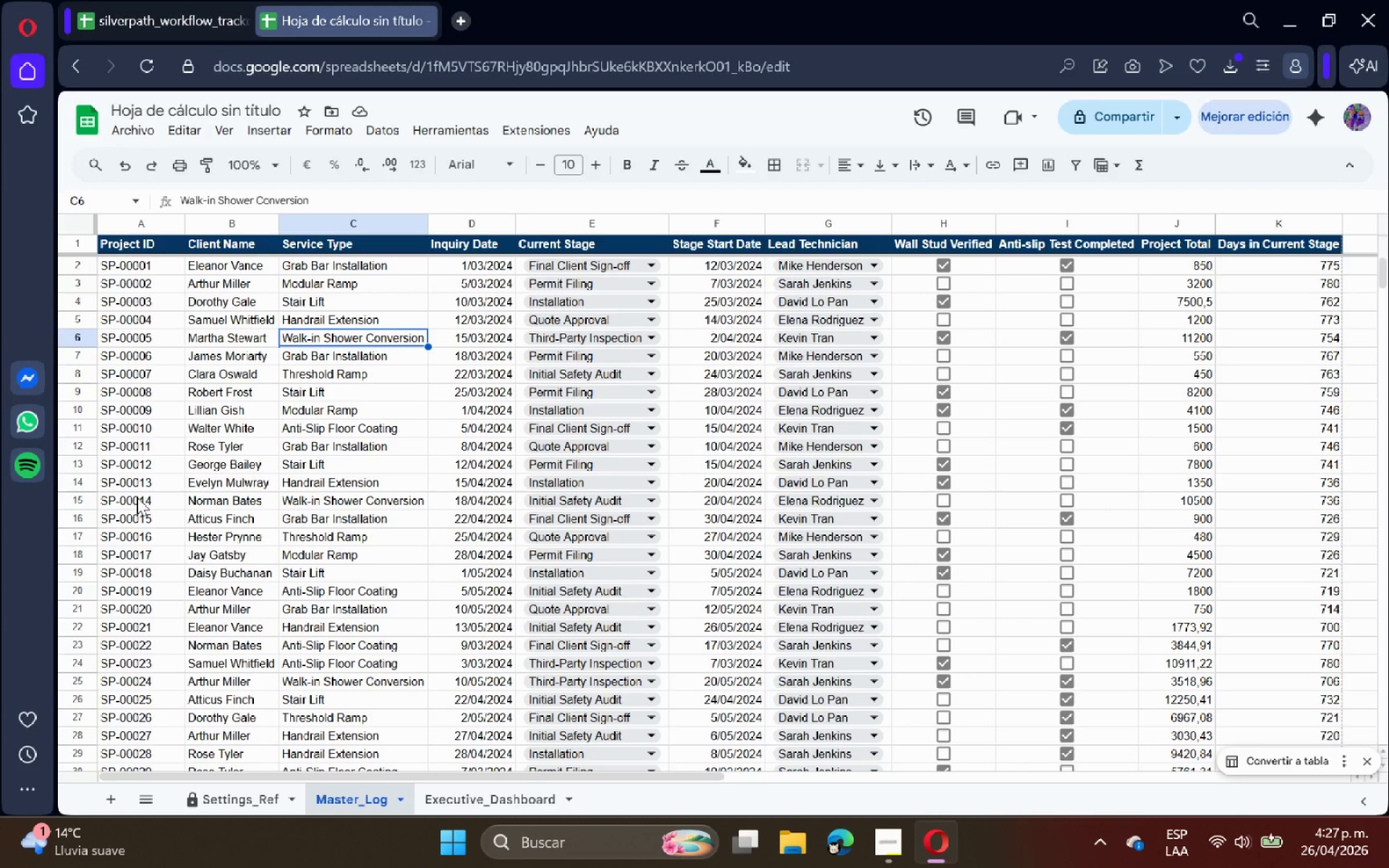 
left_click([438, 793])
 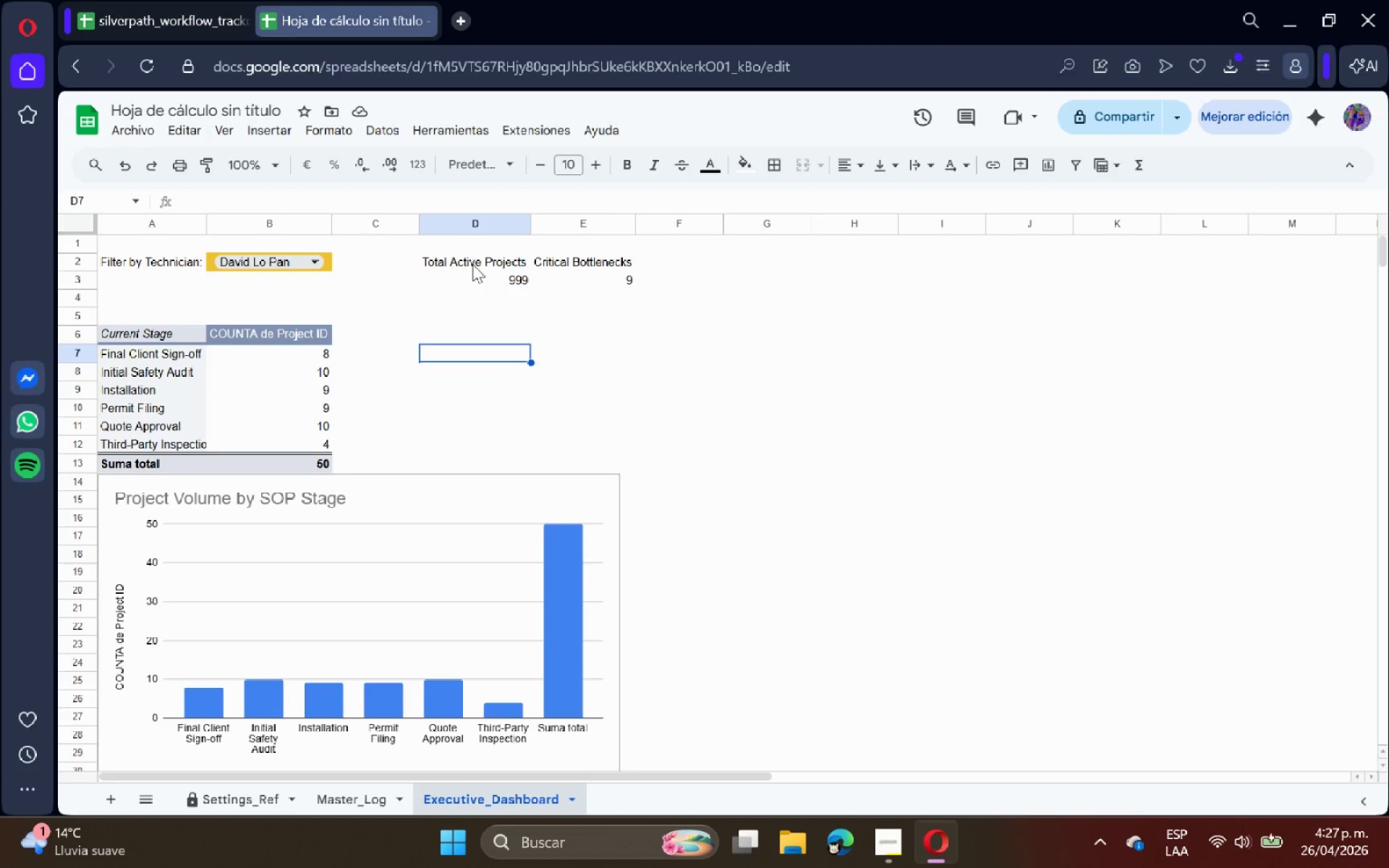 
left_click([477, 262])
 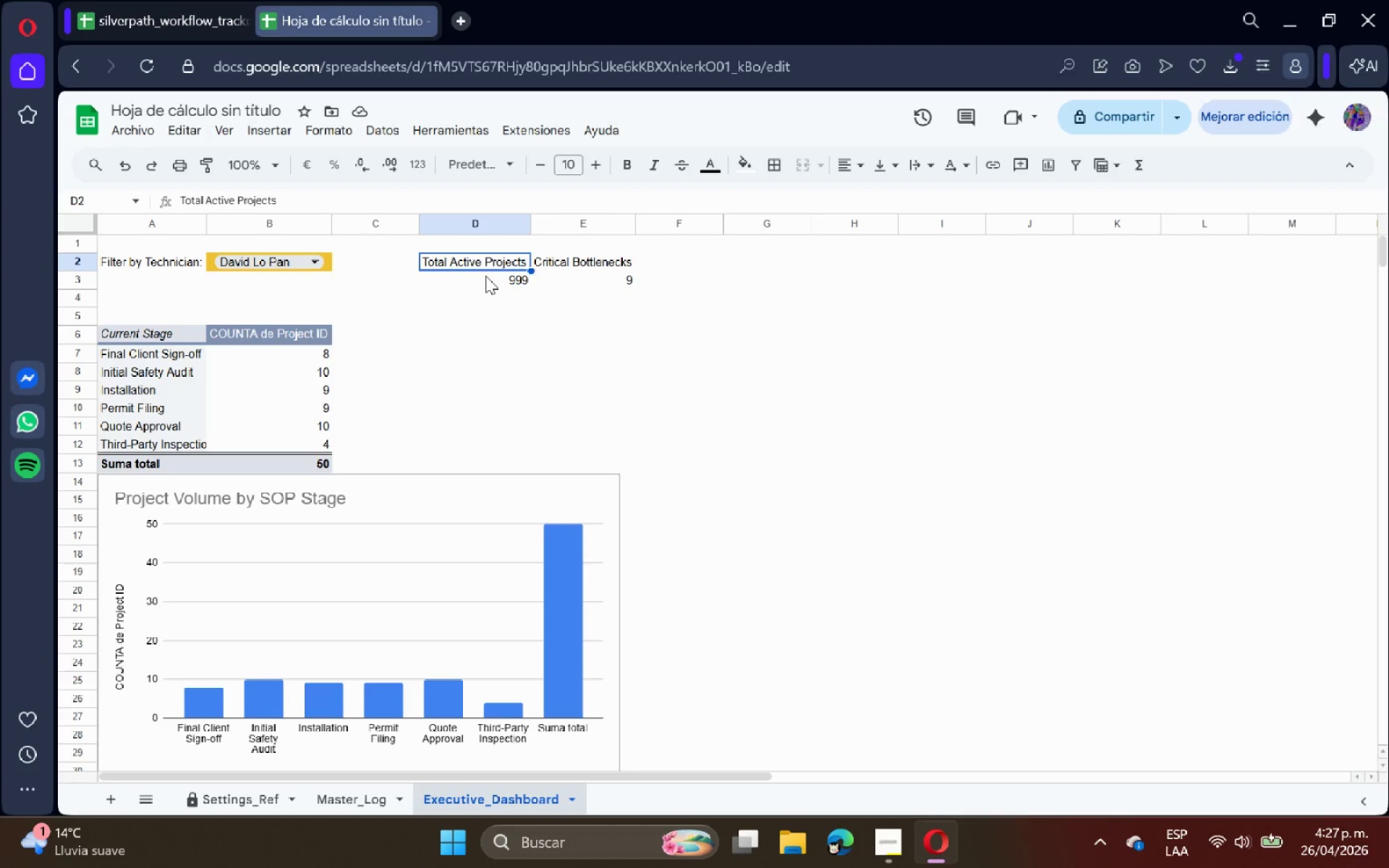 
wait(6.59)
 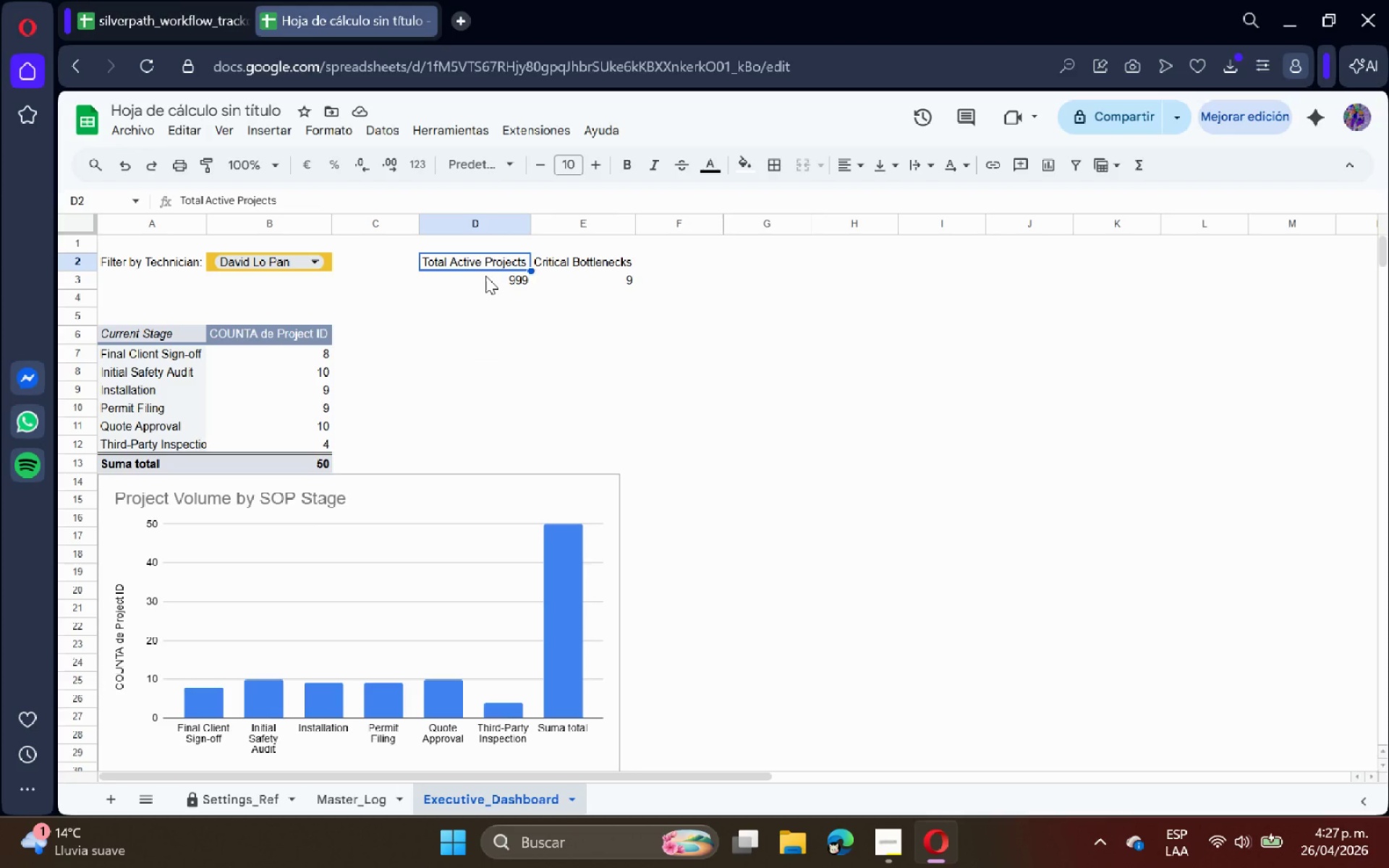 
double_click([485, 276])
 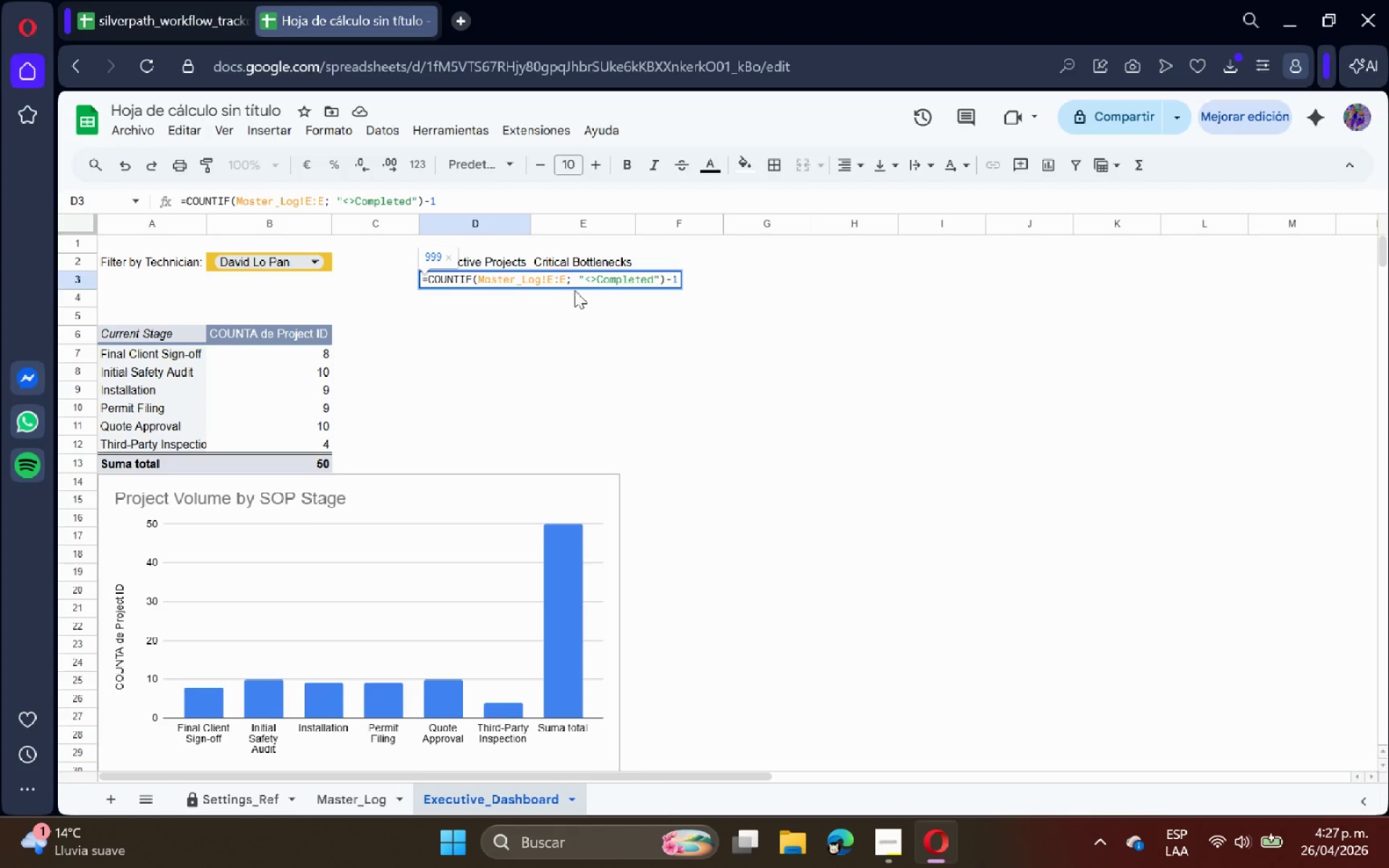 
wait(5.77)
 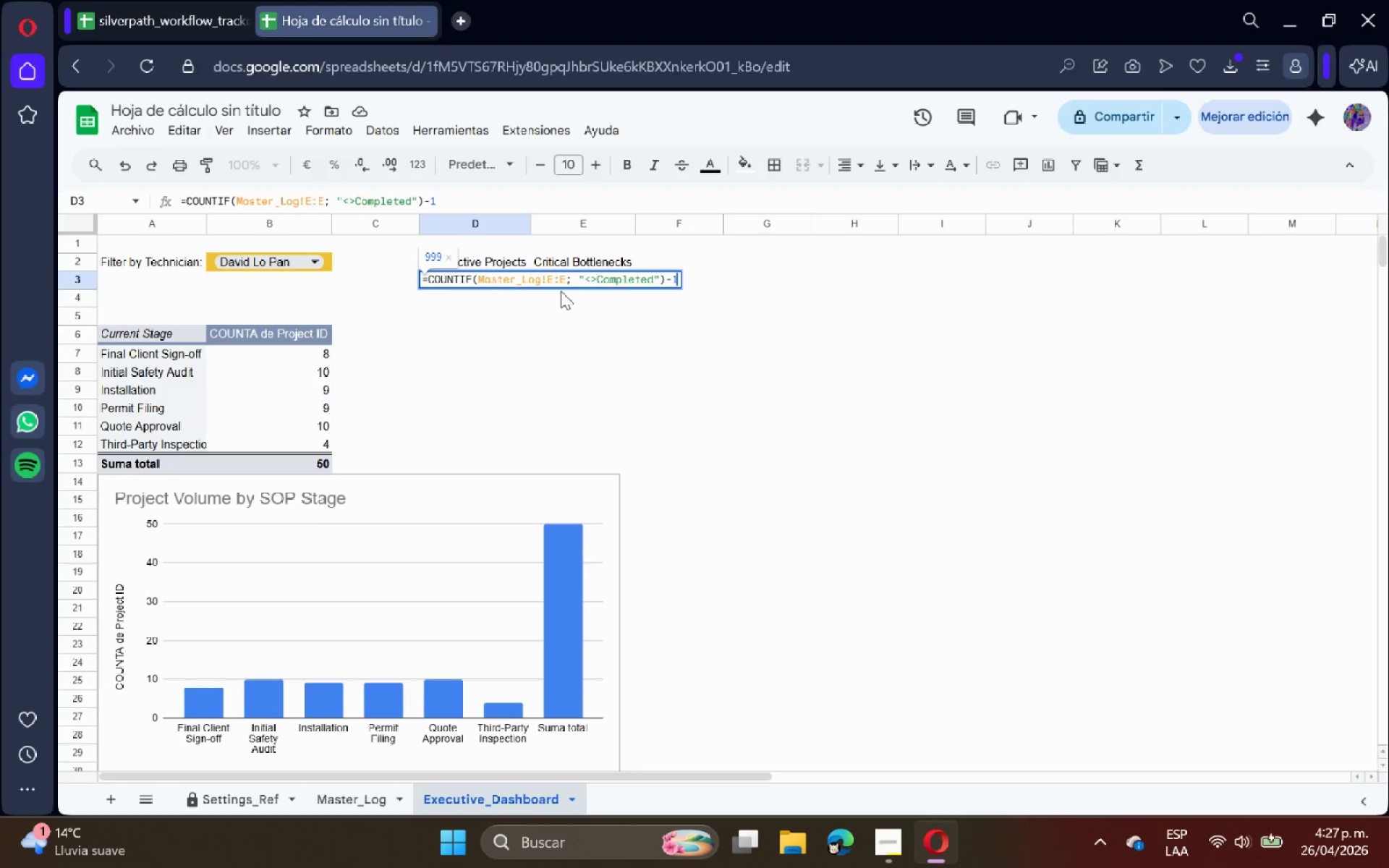 
left_click_drag(start_coordinate=[671, 278], to_coordinate=[470, 286])
 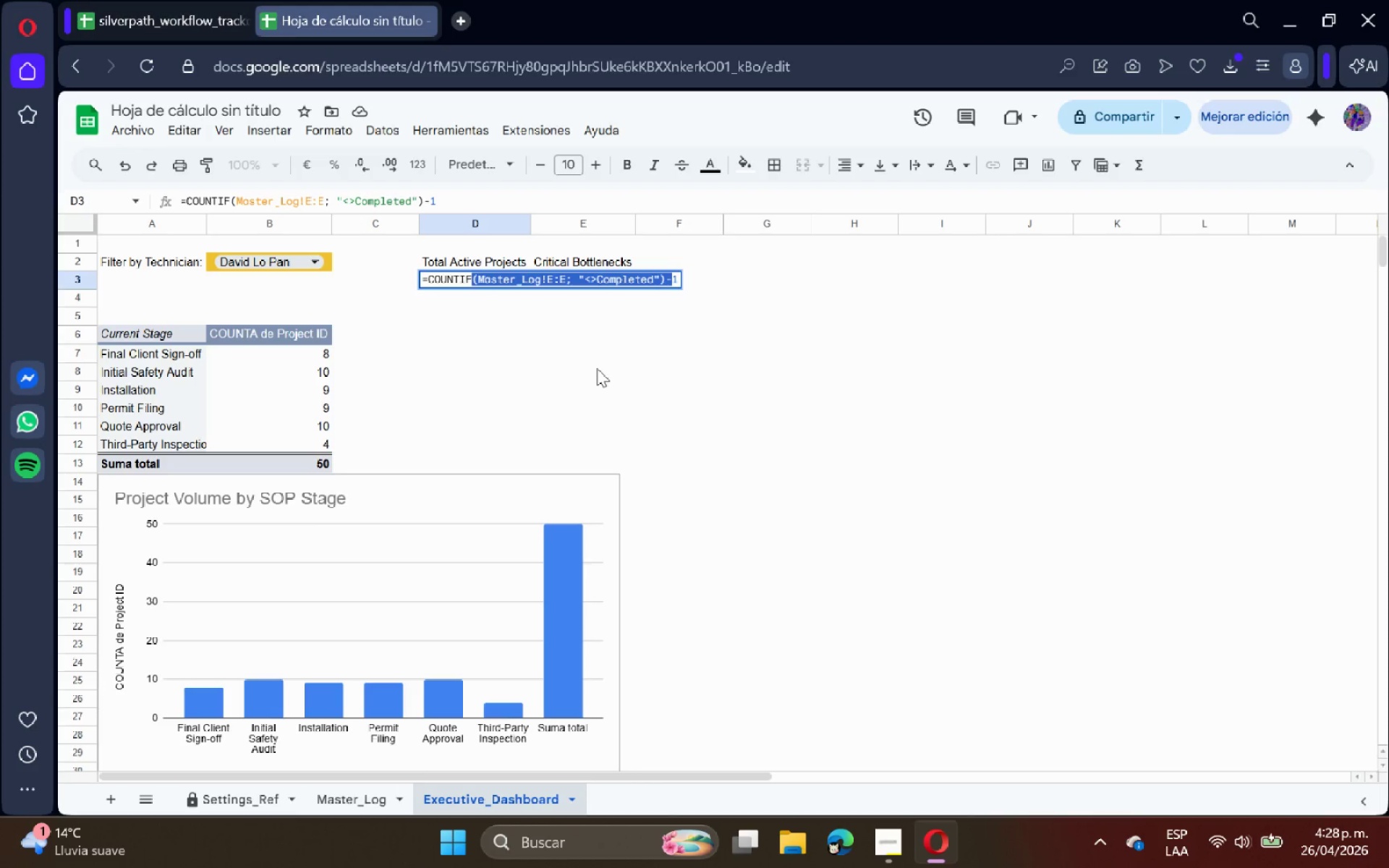 
key(Backspace)
 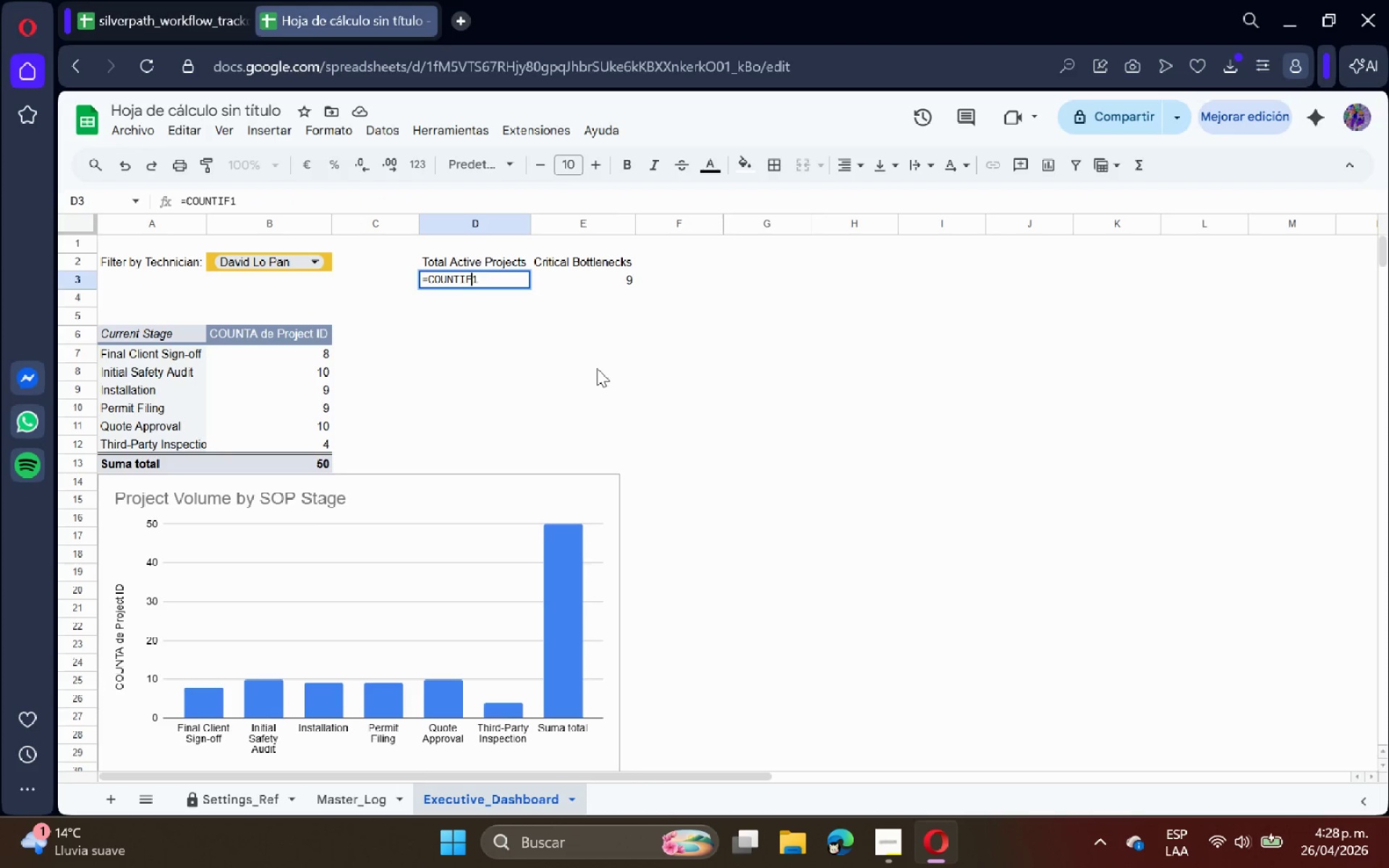 
key(ArrowRight)
 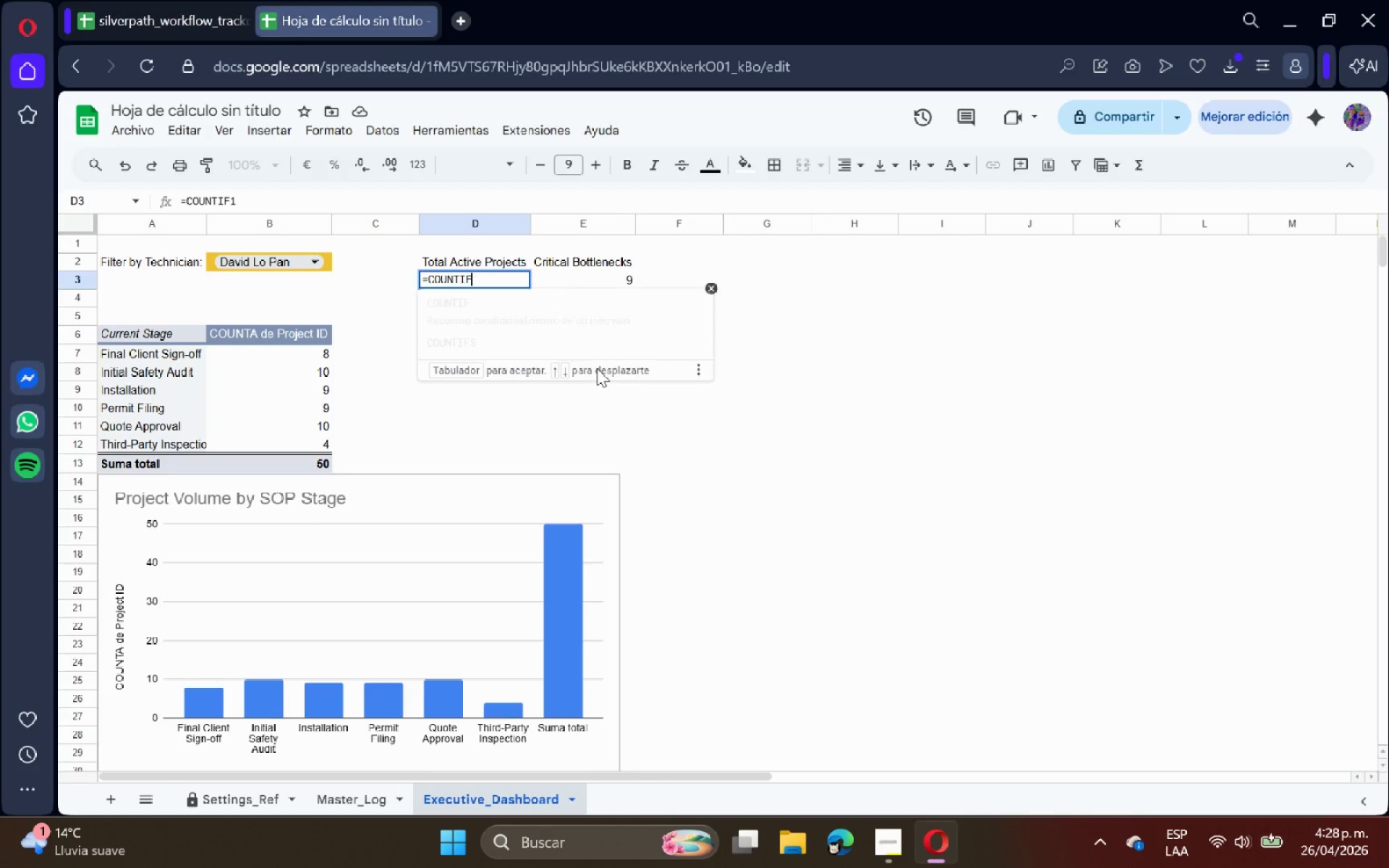 
key(Backspace)
key(Backspace)
key(Backspace)
key(Backspace)
key(Backspace)
key(Backspace)
key(Backspace)
type(ont)
key(Backspace)
key(Backspace)
key(Backspace)
key(Backspace)
type(CONTAR.SI.CONJUNTO*)
 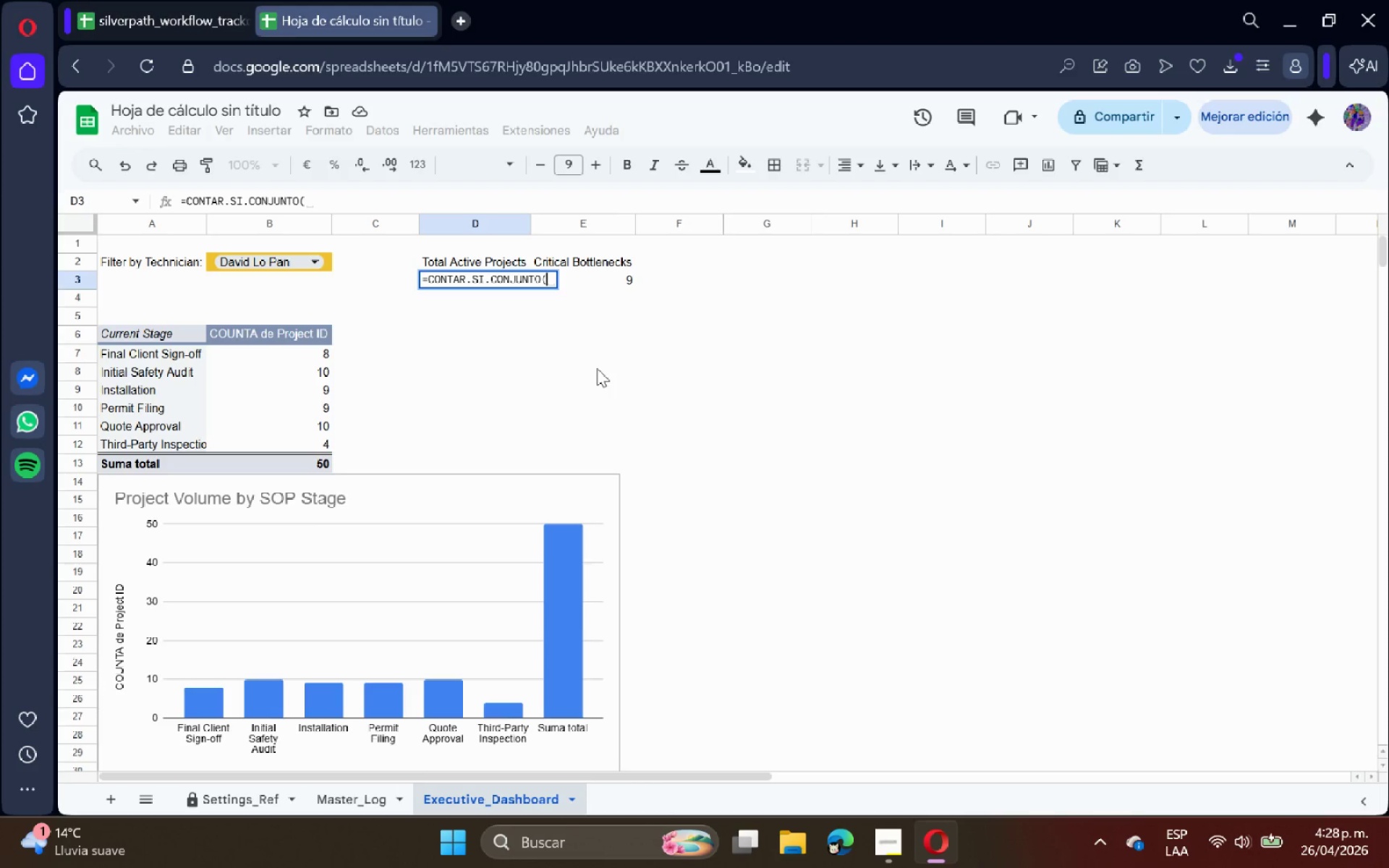 
left_click([367, 797])
 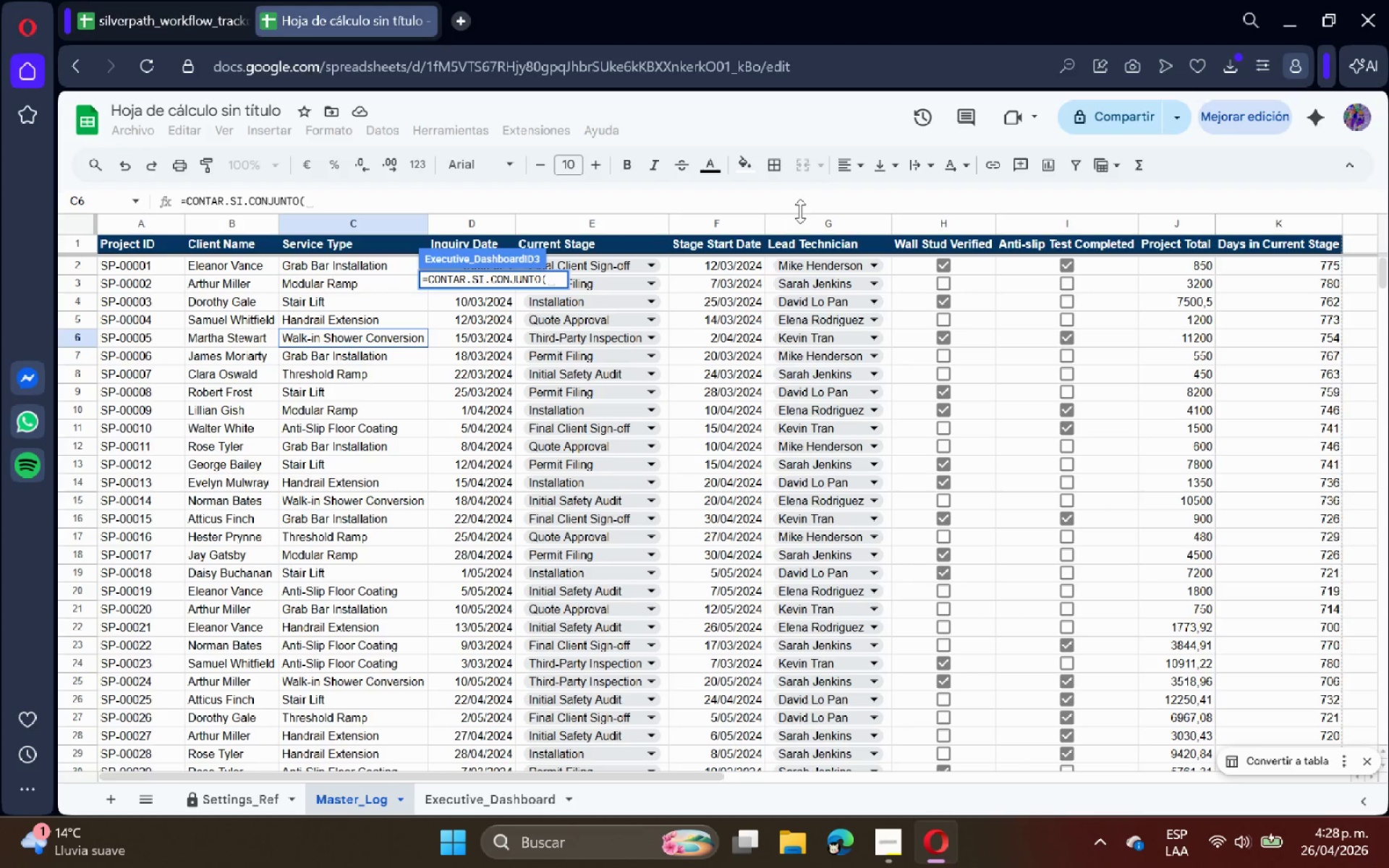 
left_click([804, 218])
 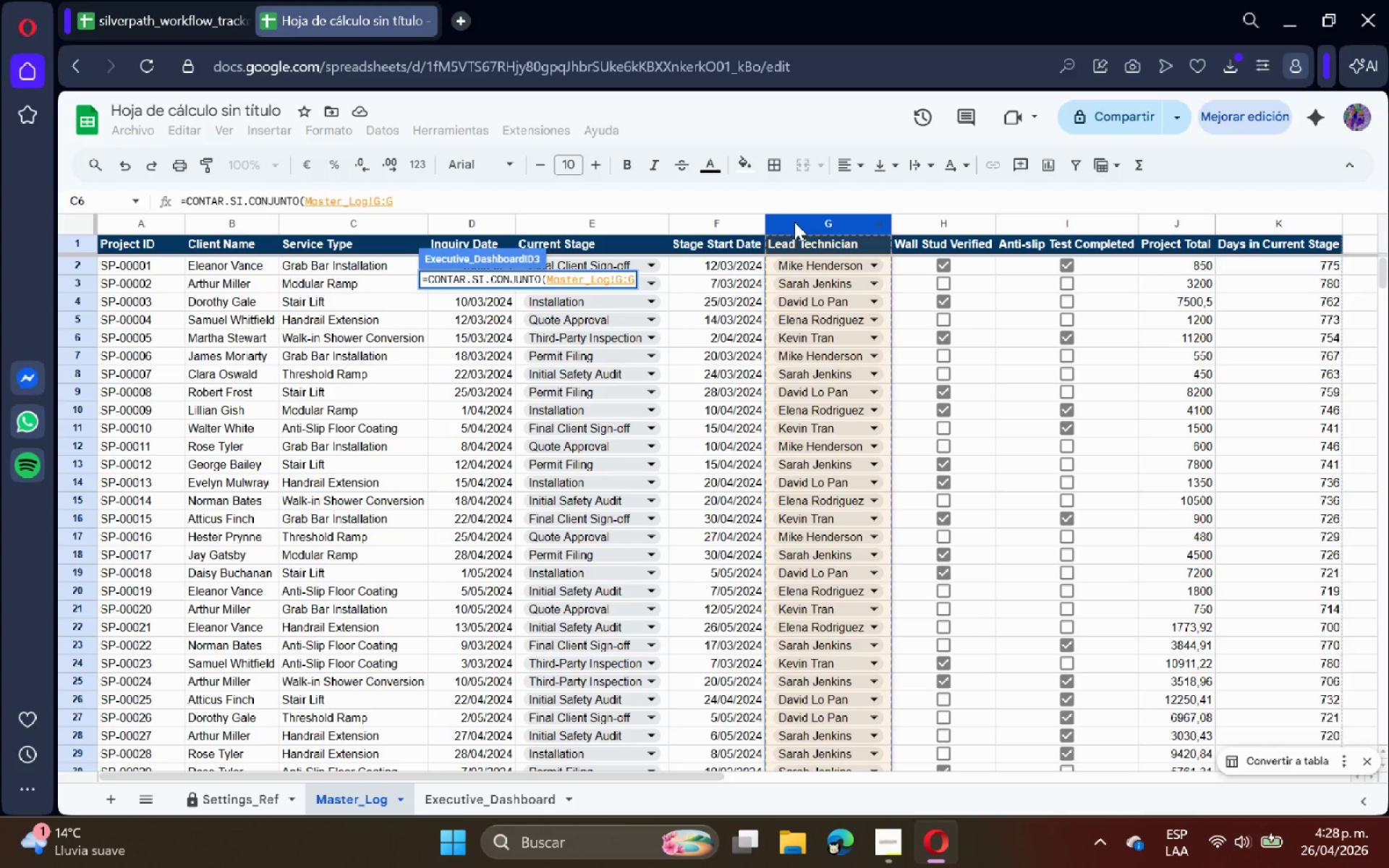 
key(Shift+ShiftRight)
 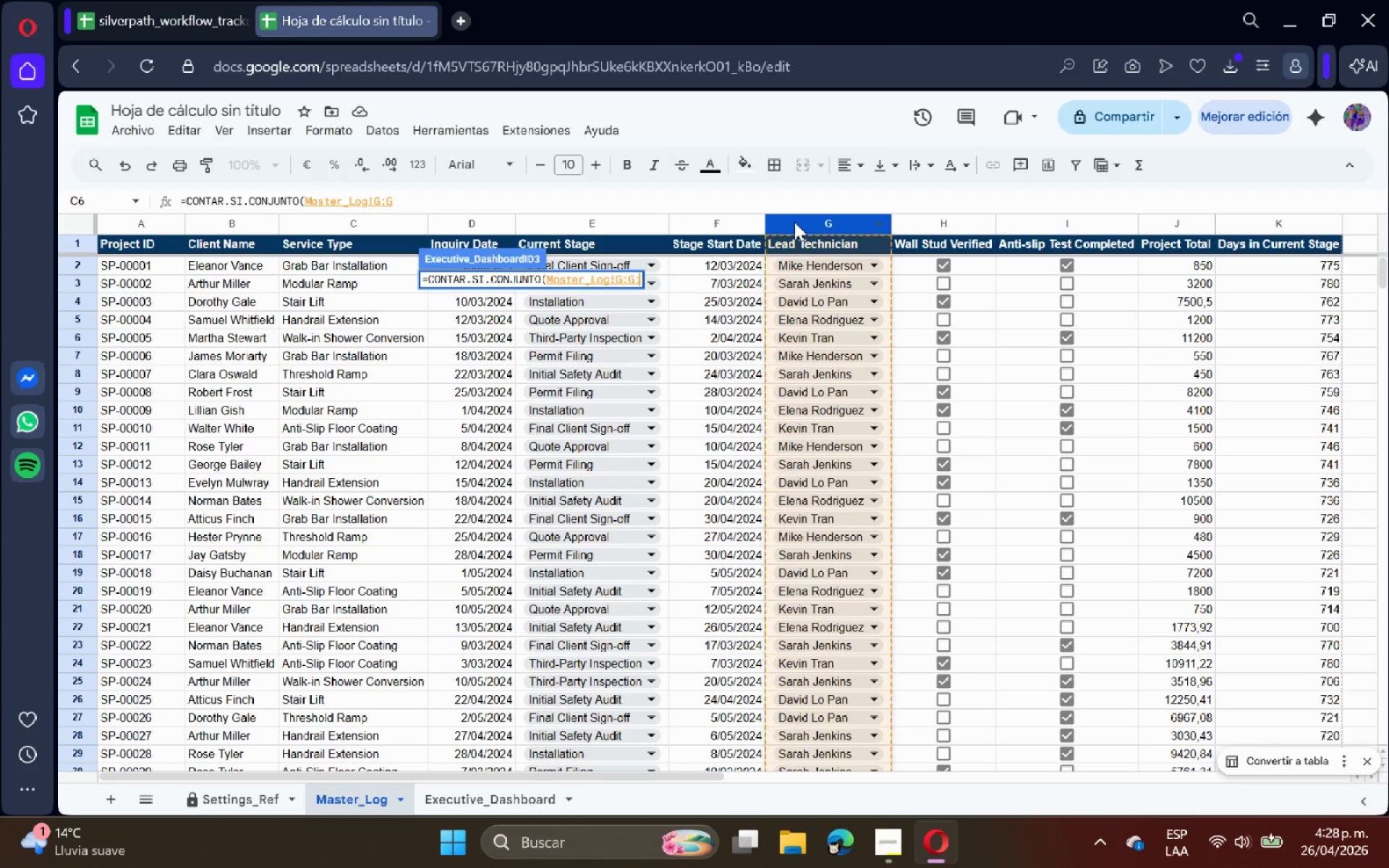 
key(Shift+Comma)
 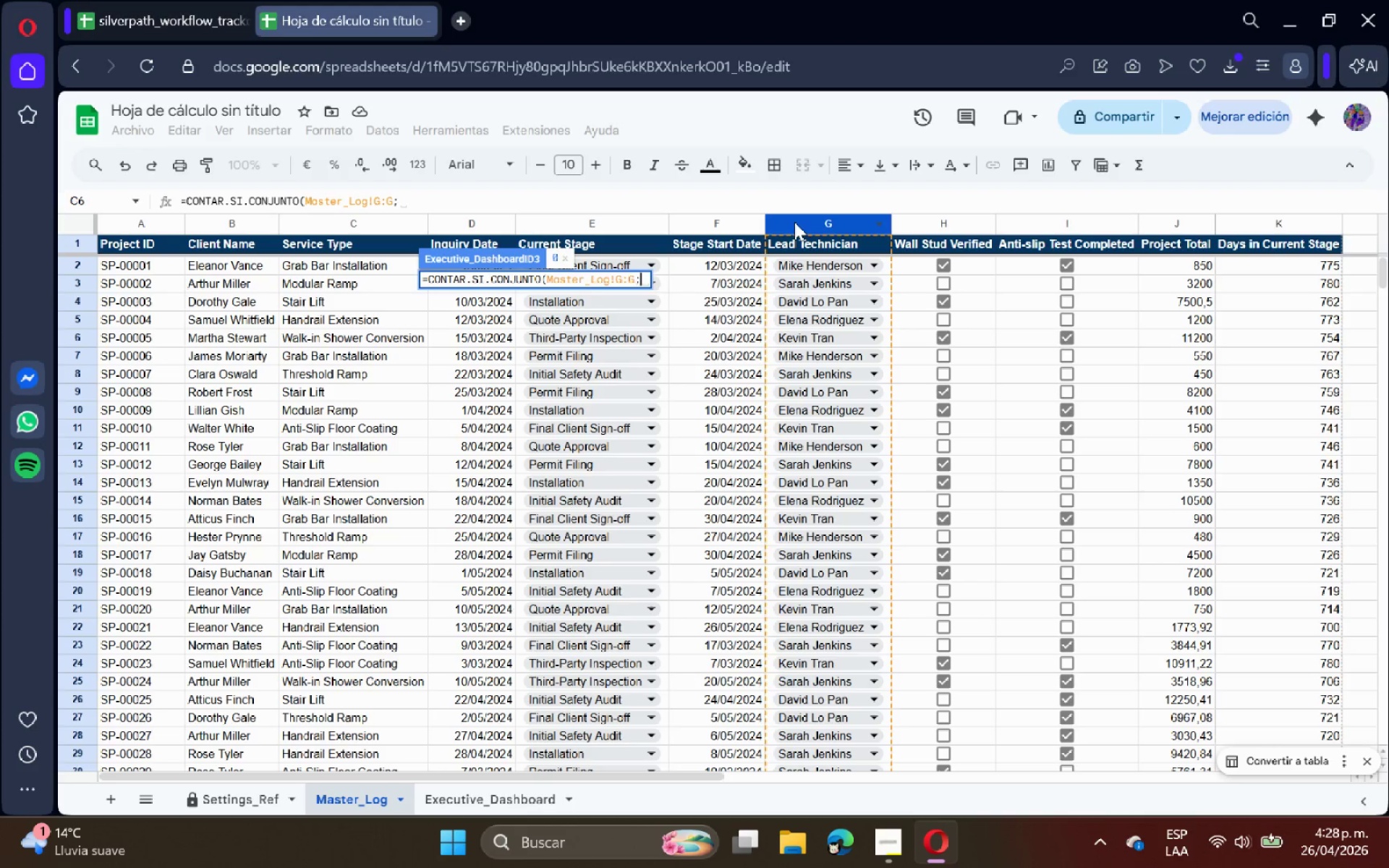 
key(Space)
 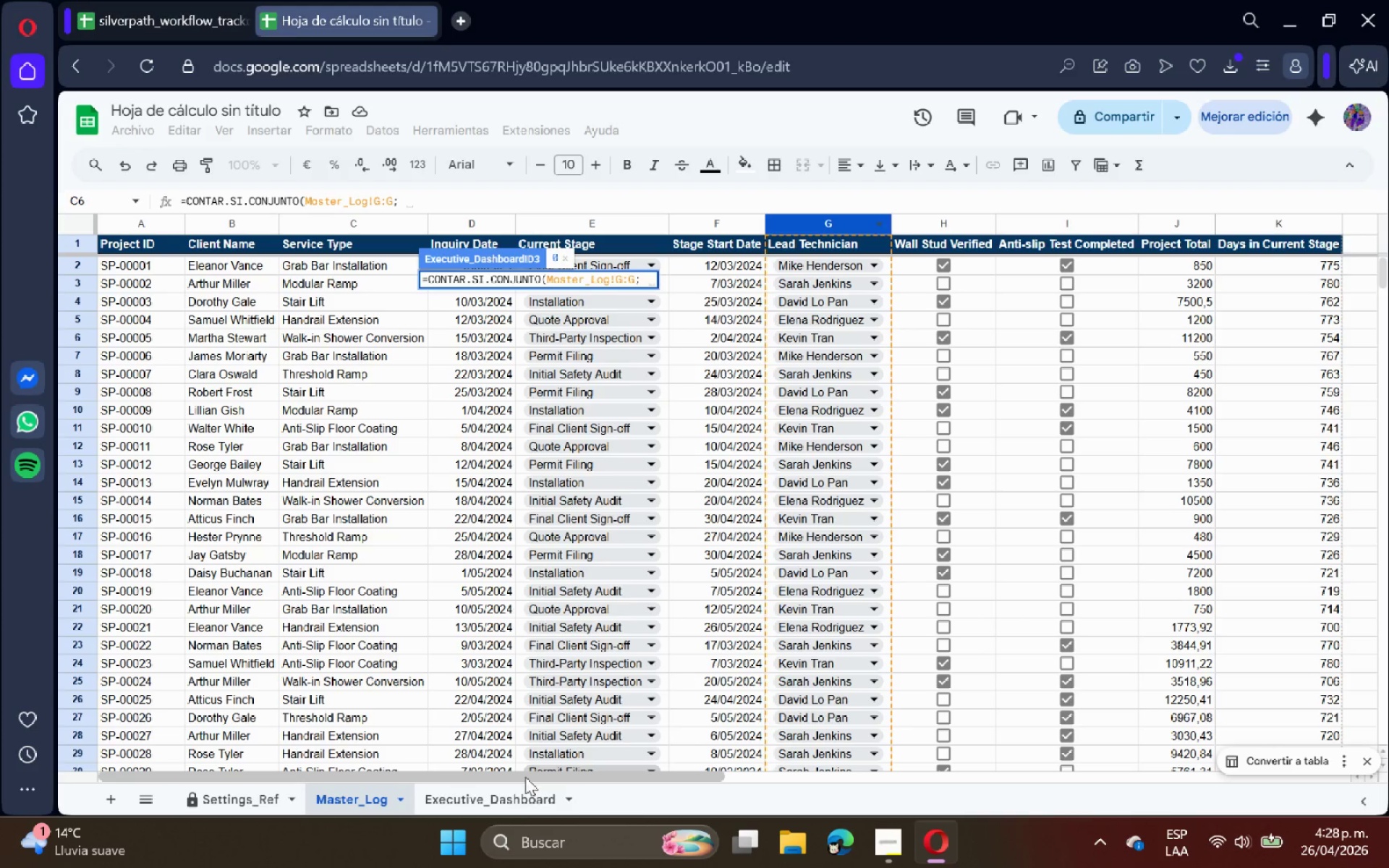 
left_click([515, 796])
 